 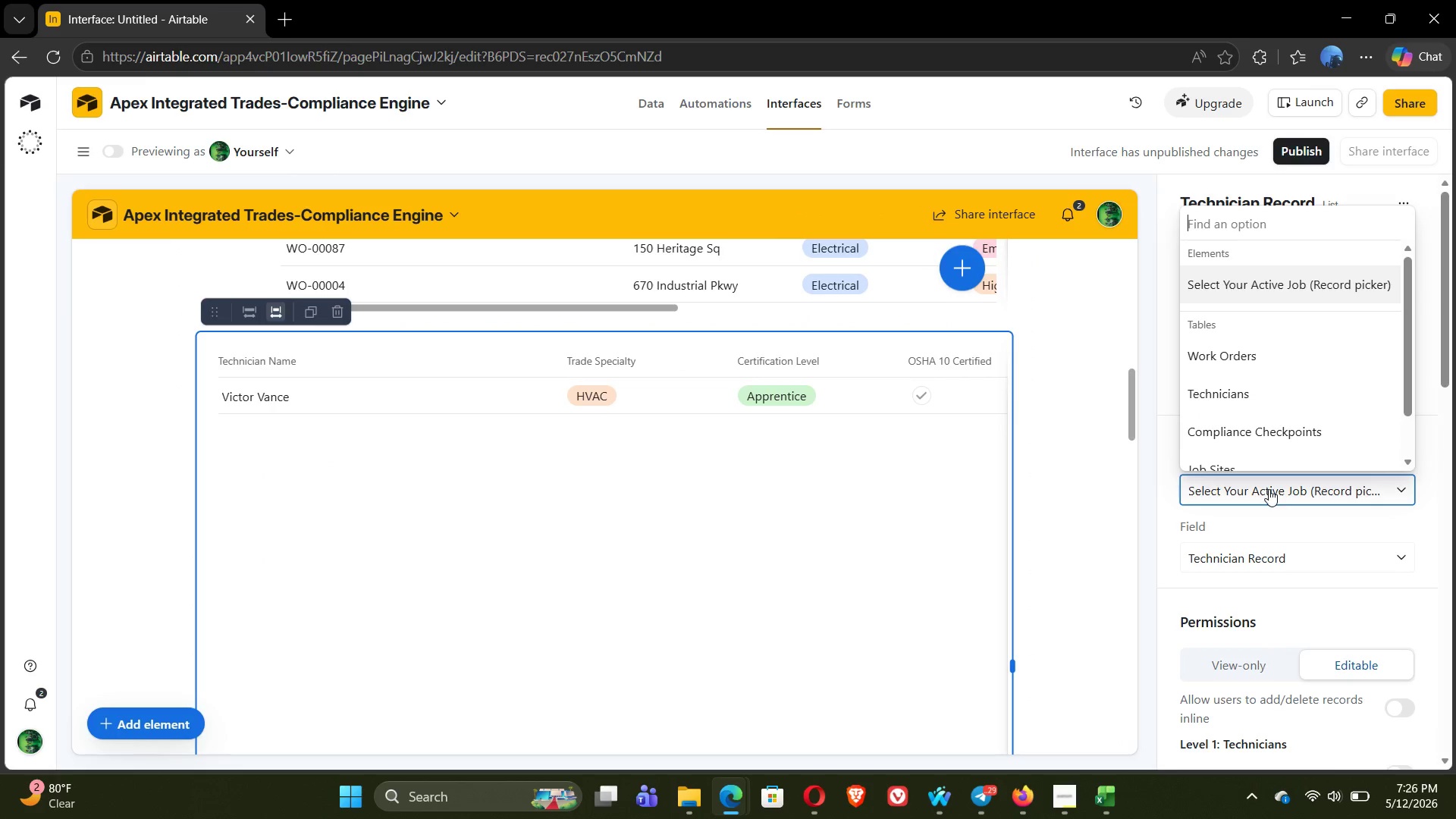 
left_click([1244, 333])
 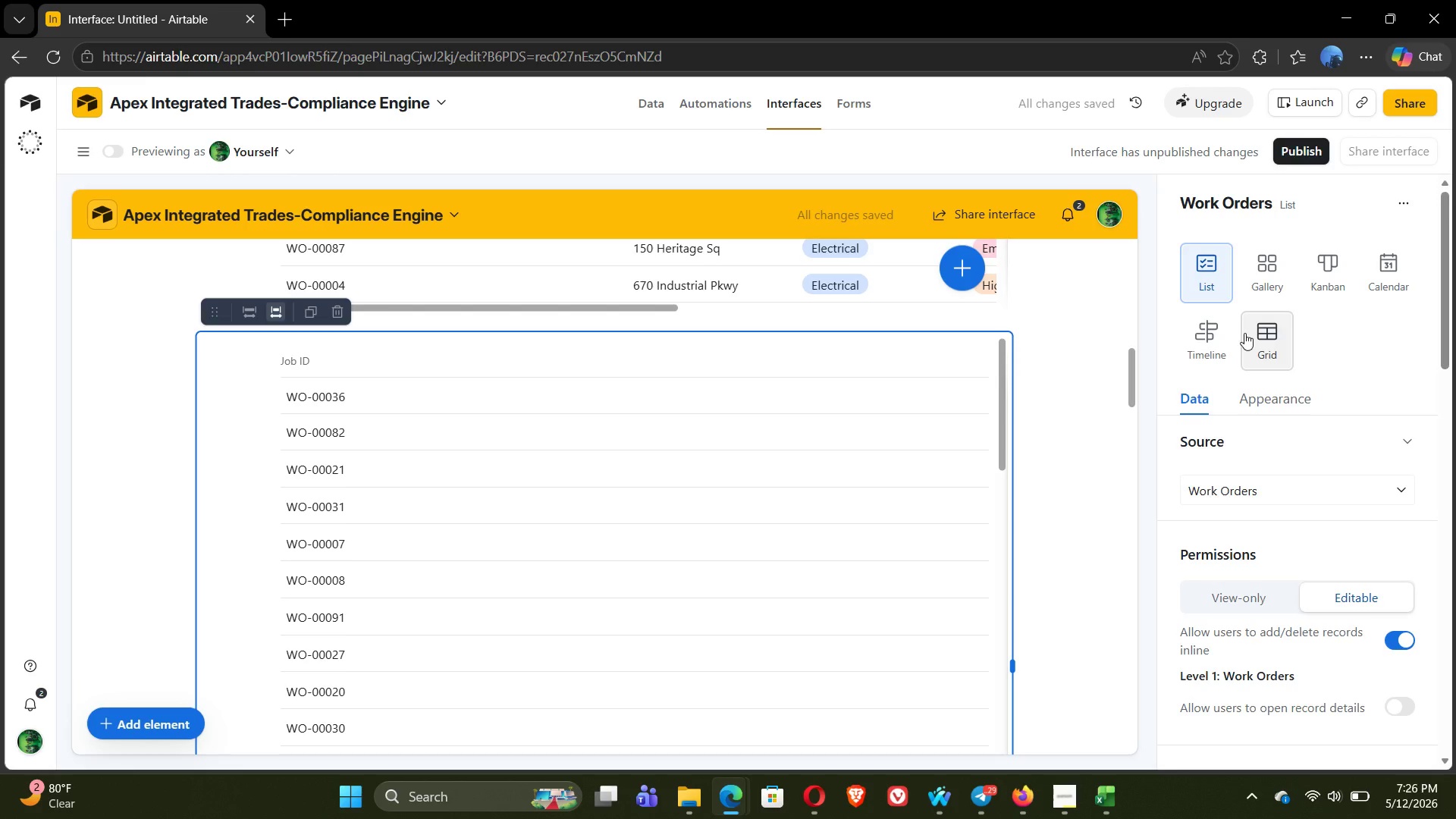 
left_click([1261, 477])
 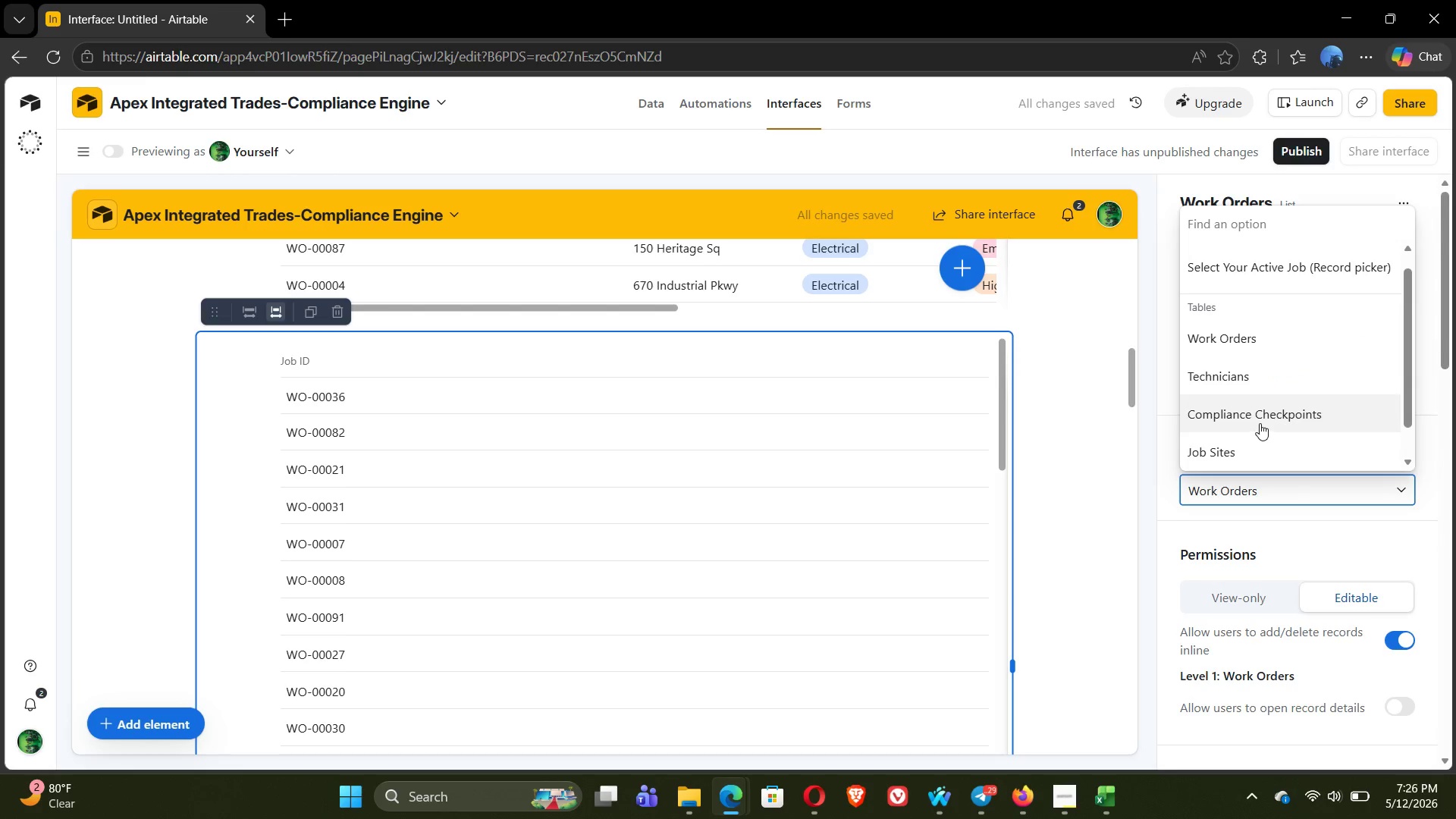 
left_click([1259, 415])
 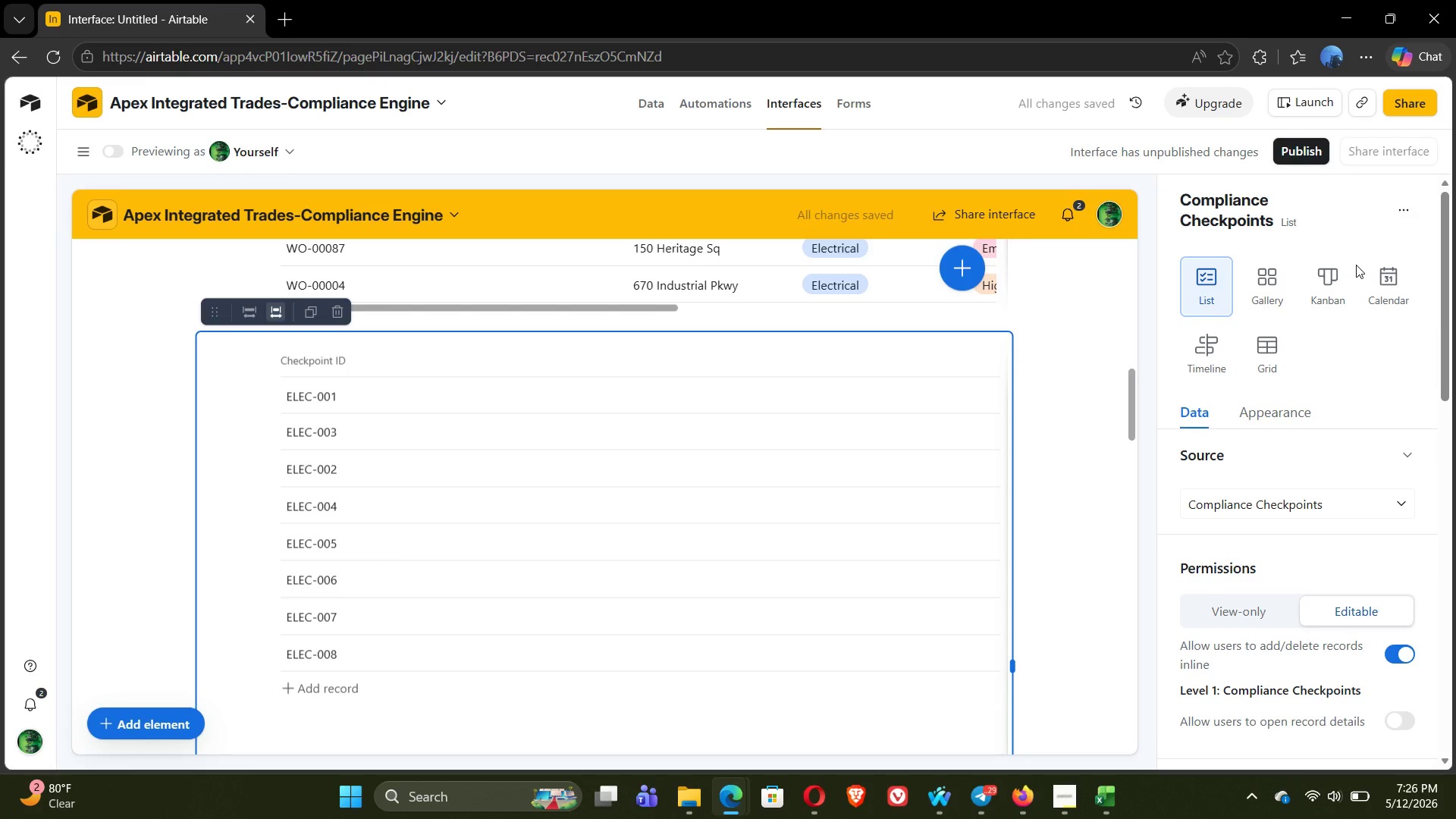 
wait(10.22)
 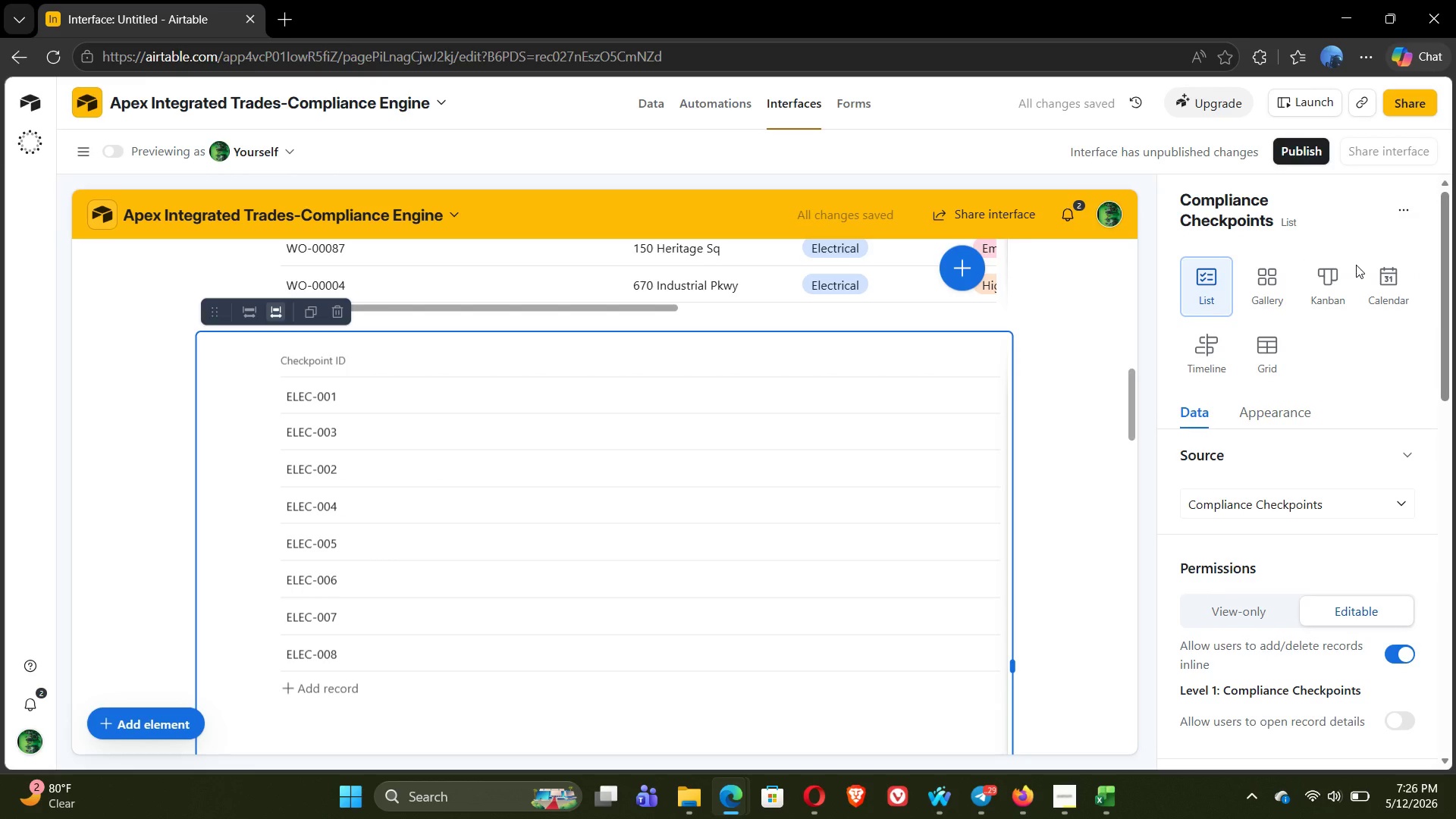 
left_click([1379, 211])
 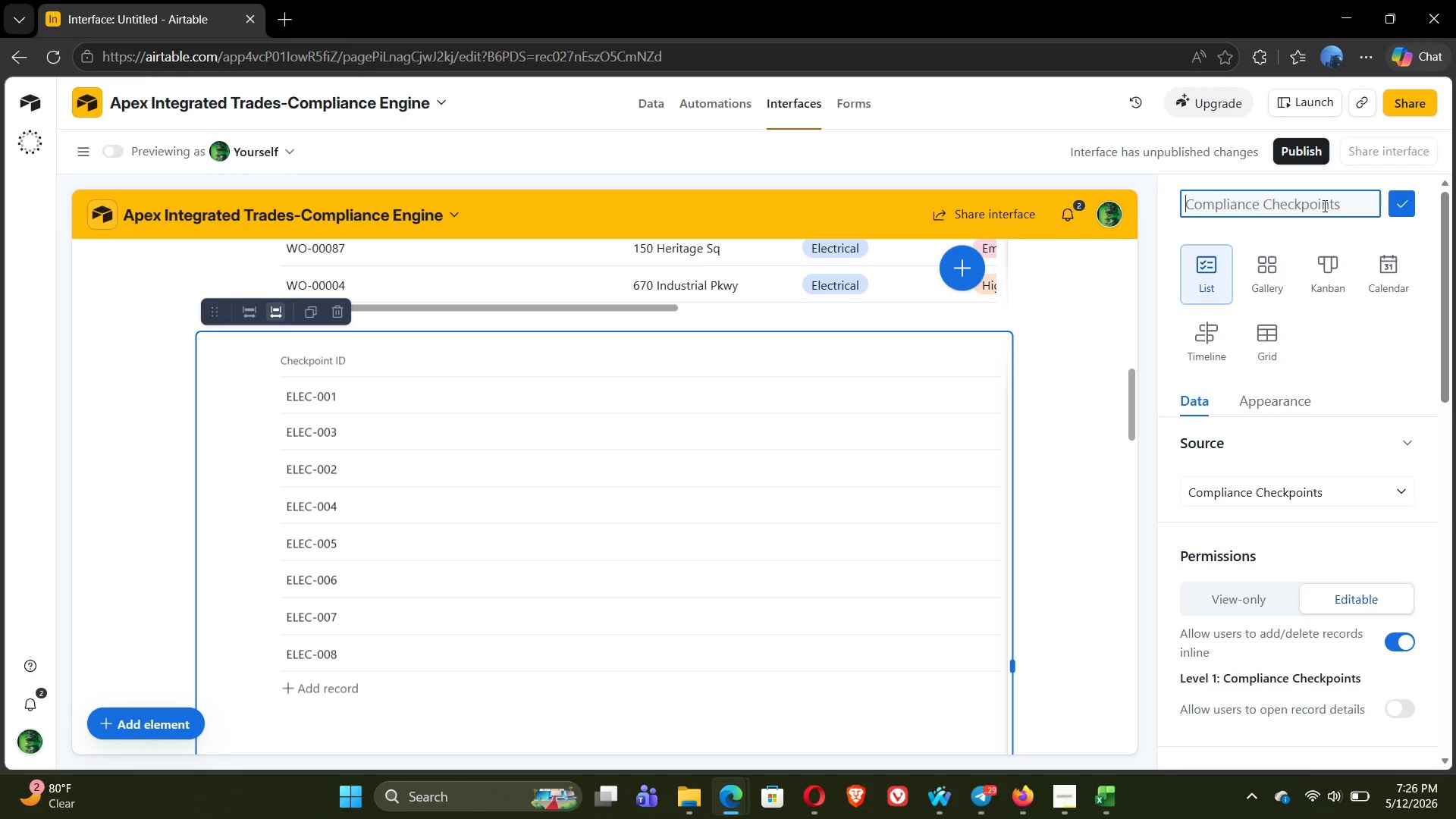 
type(Your Safety Checklist)
 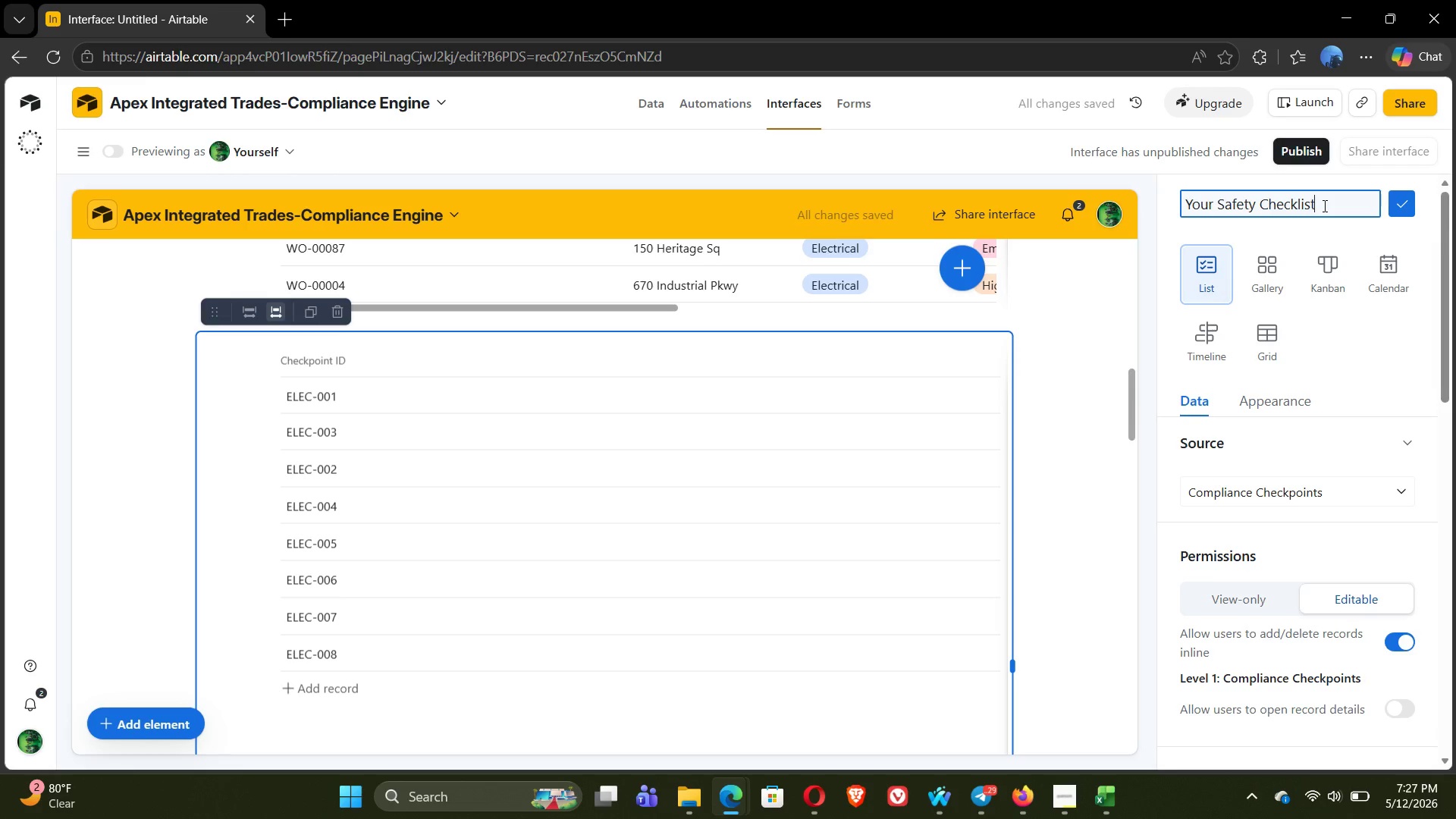 
left_click([1398, 205])
 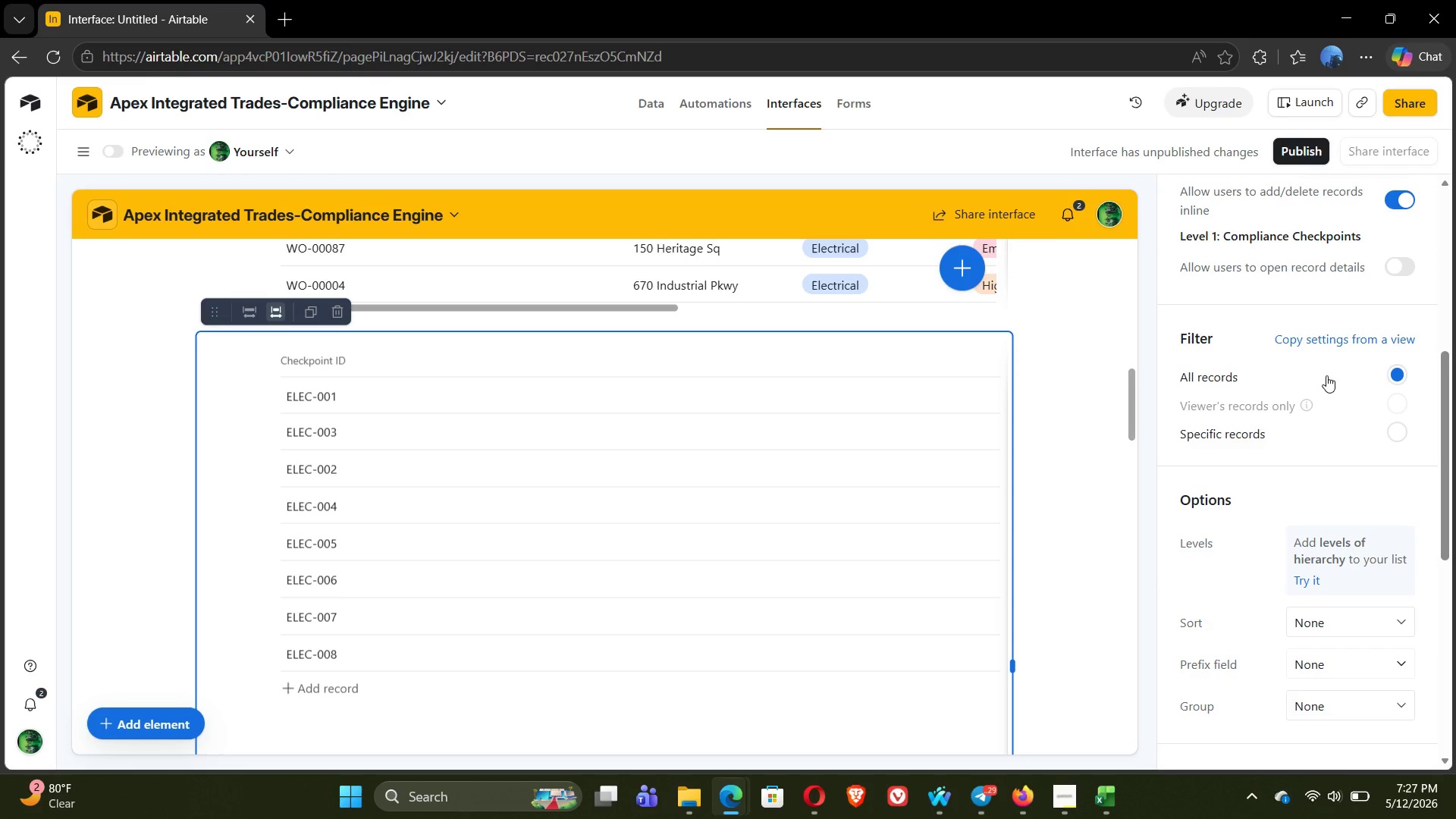 
wait(12.03)
 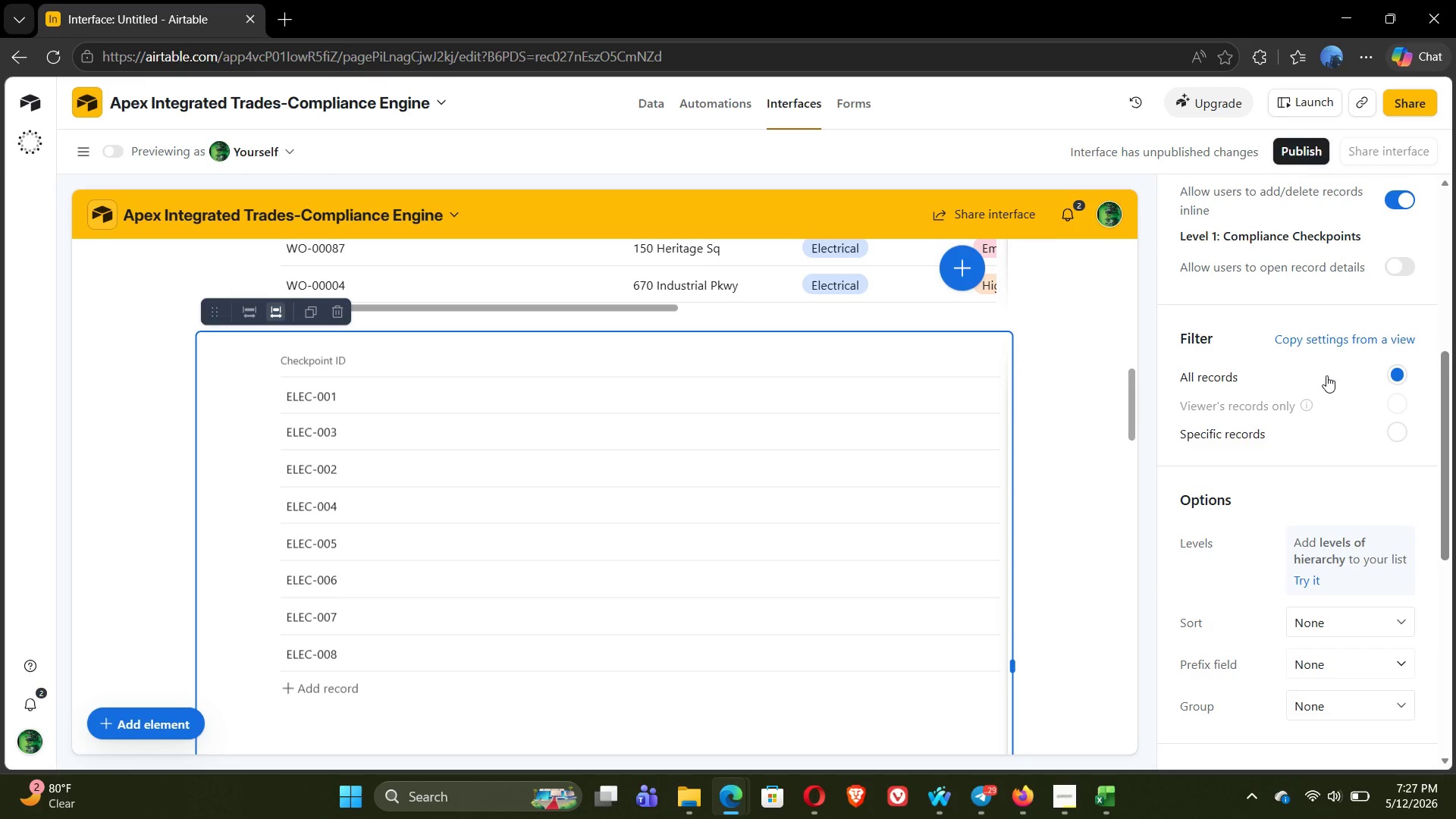 
left_click([1380, 428])
 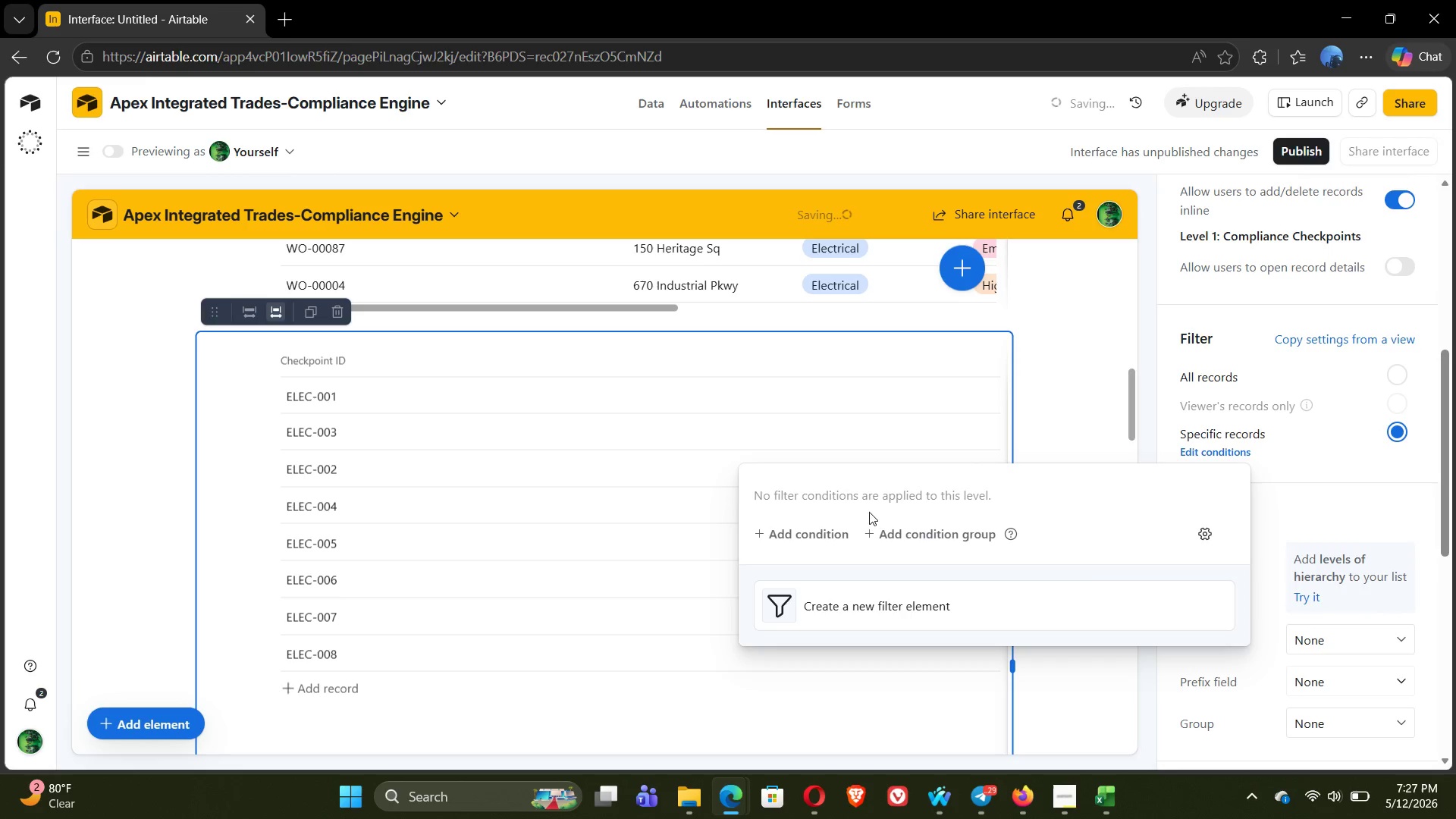 
left_click([803, 534])
 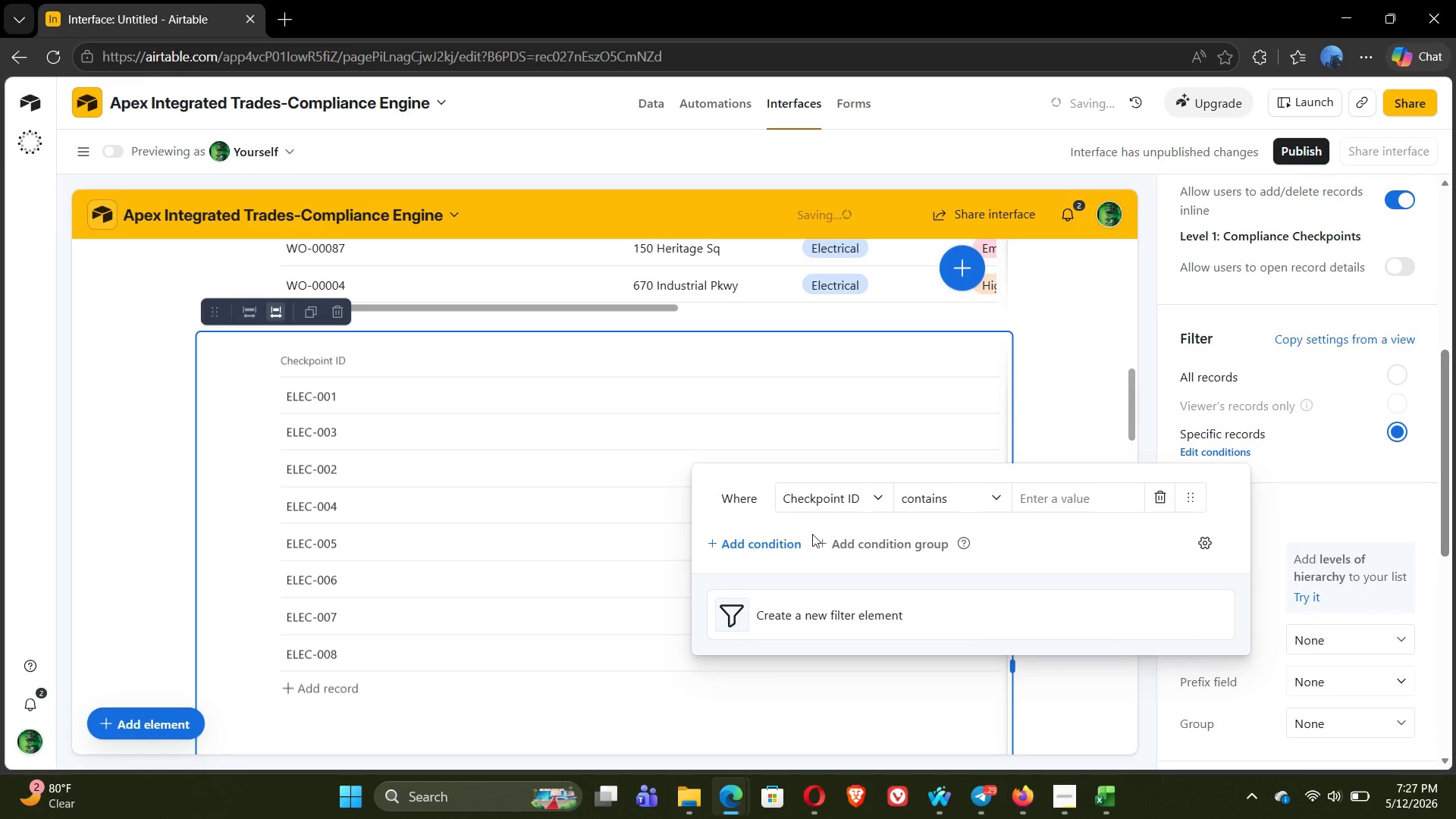 
left_click([839, 501])
 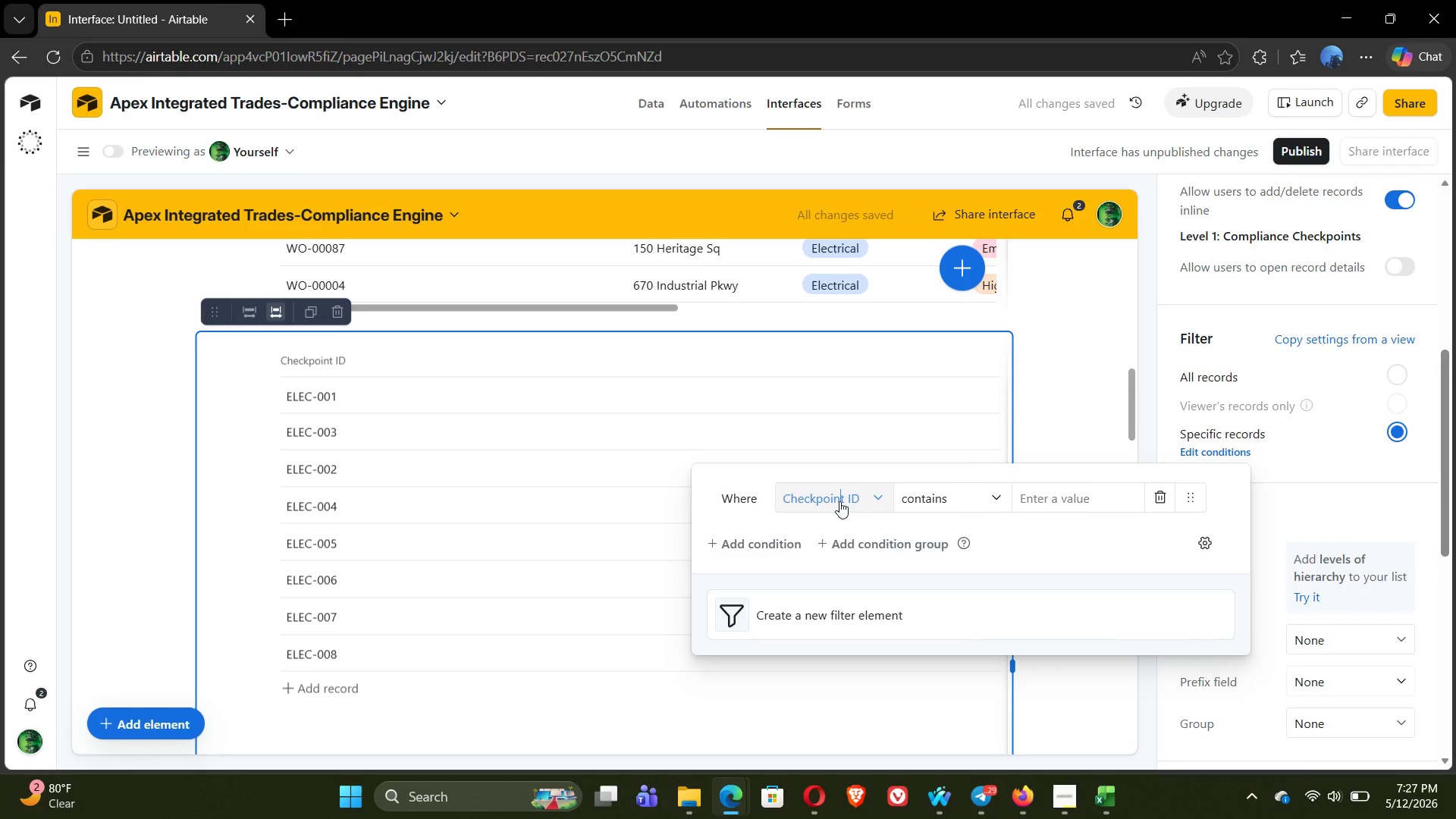 
type(ty)
 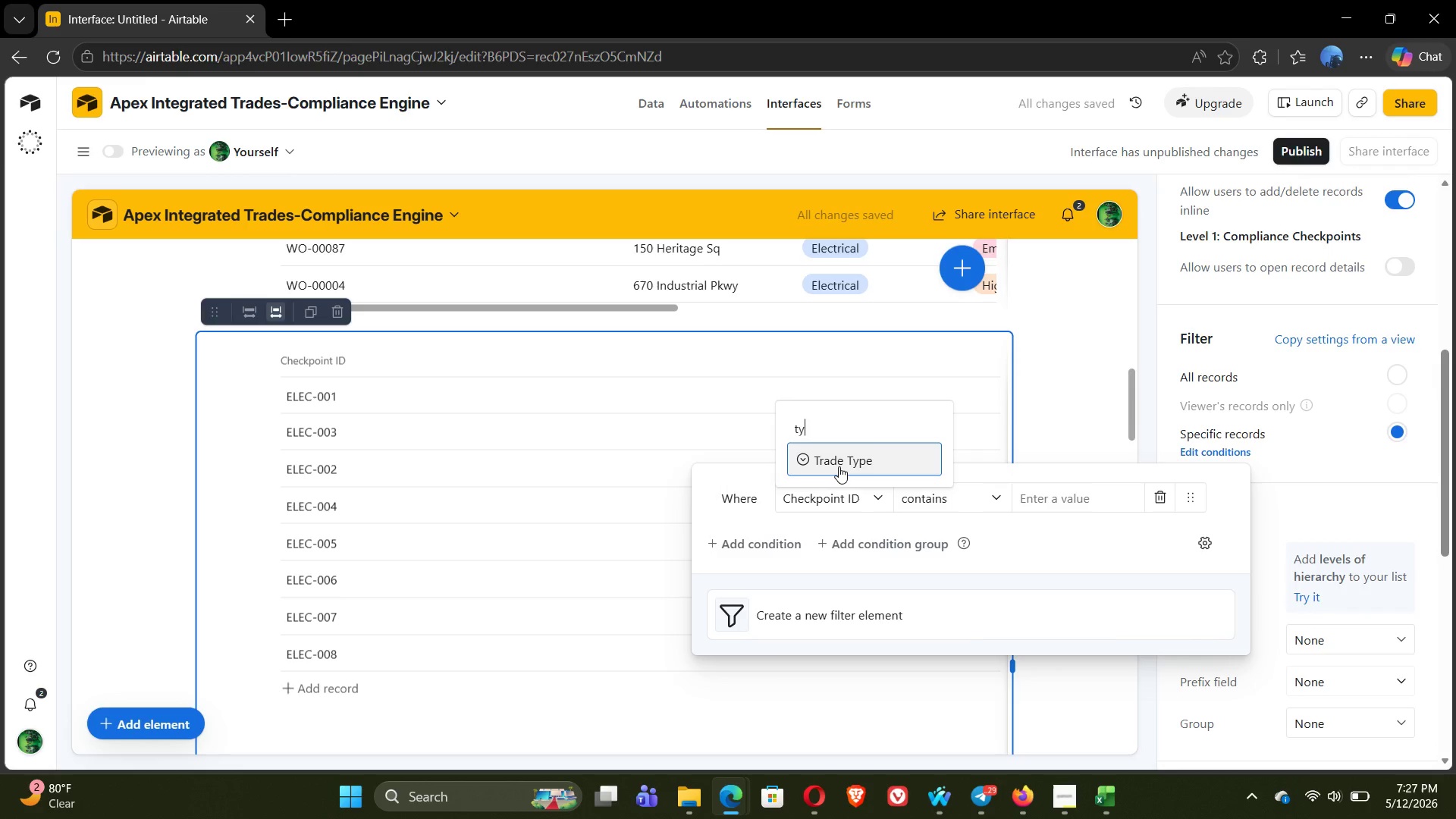 
left_click([839, 466])
 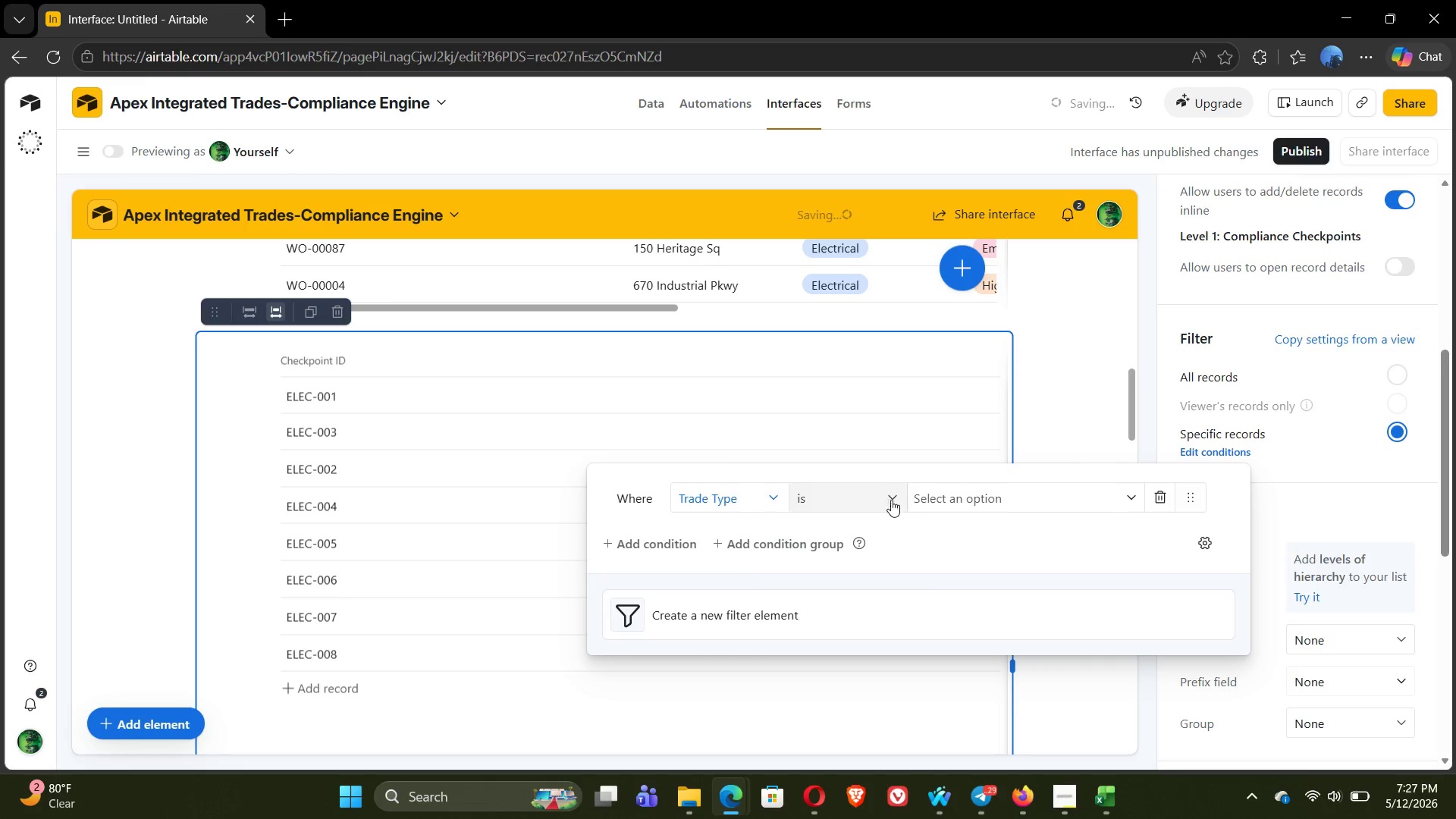 
left_click([908, 503])
 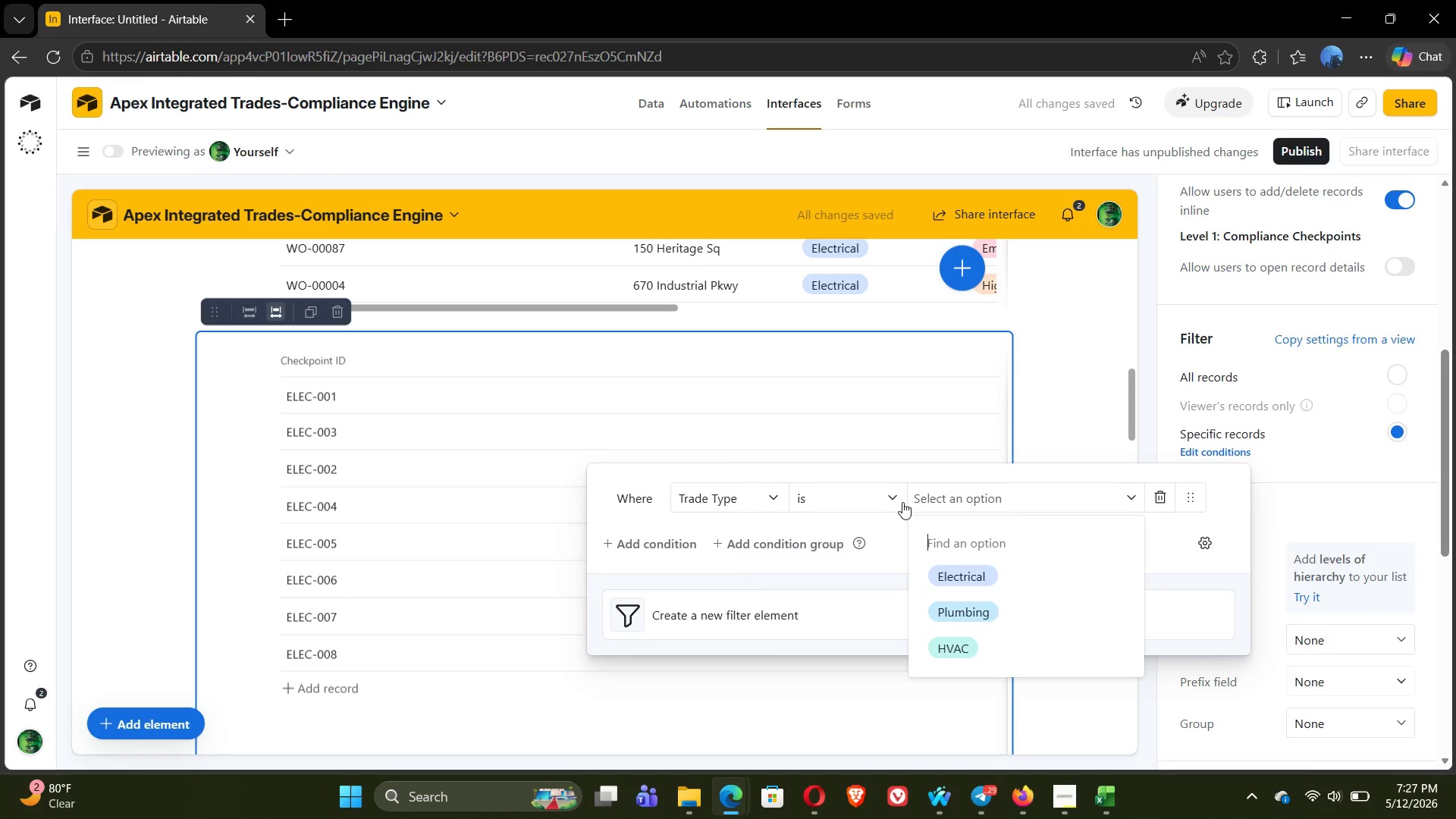 
left_click([893, 500])
 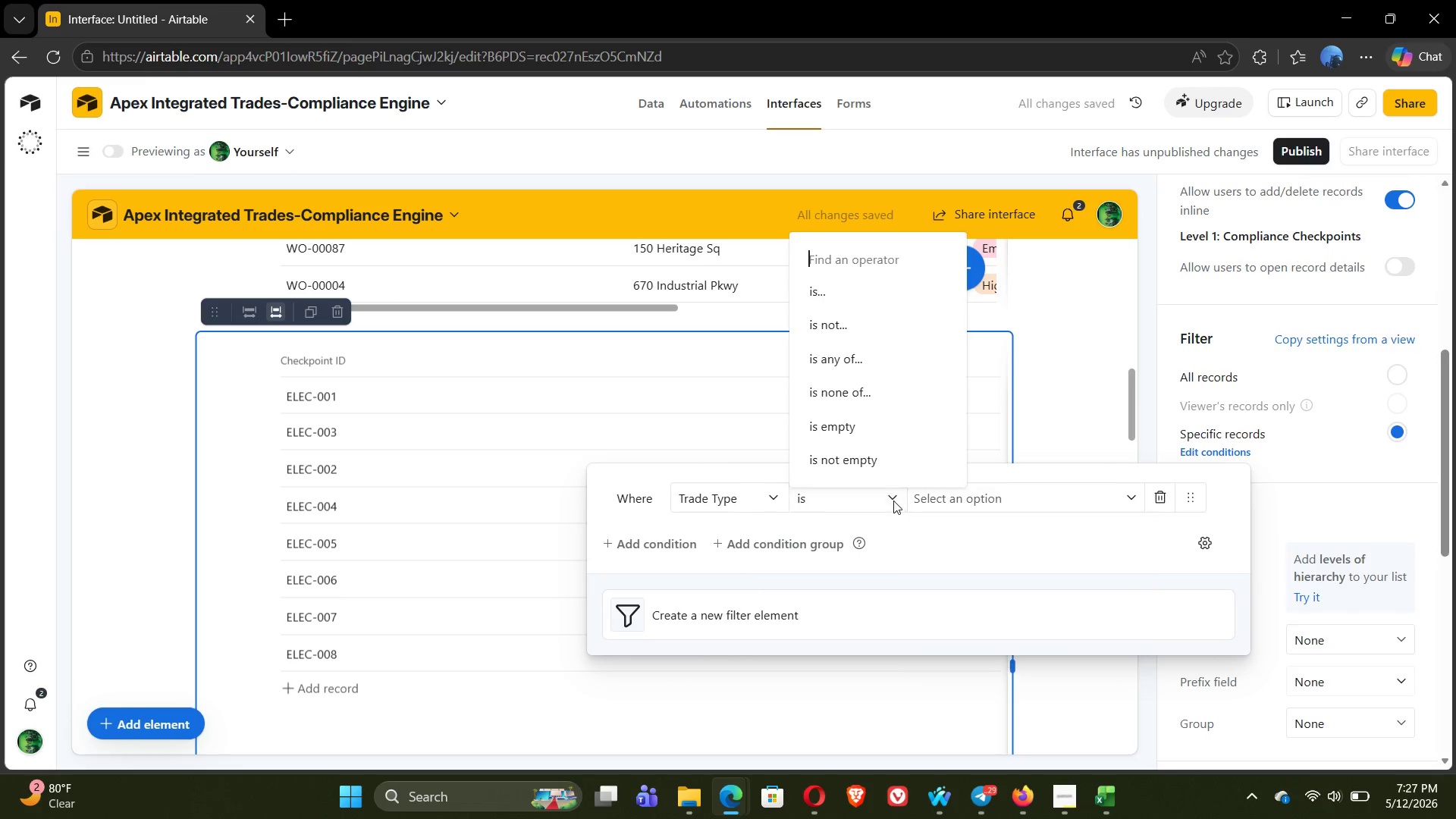 
left_click([893, 500])
 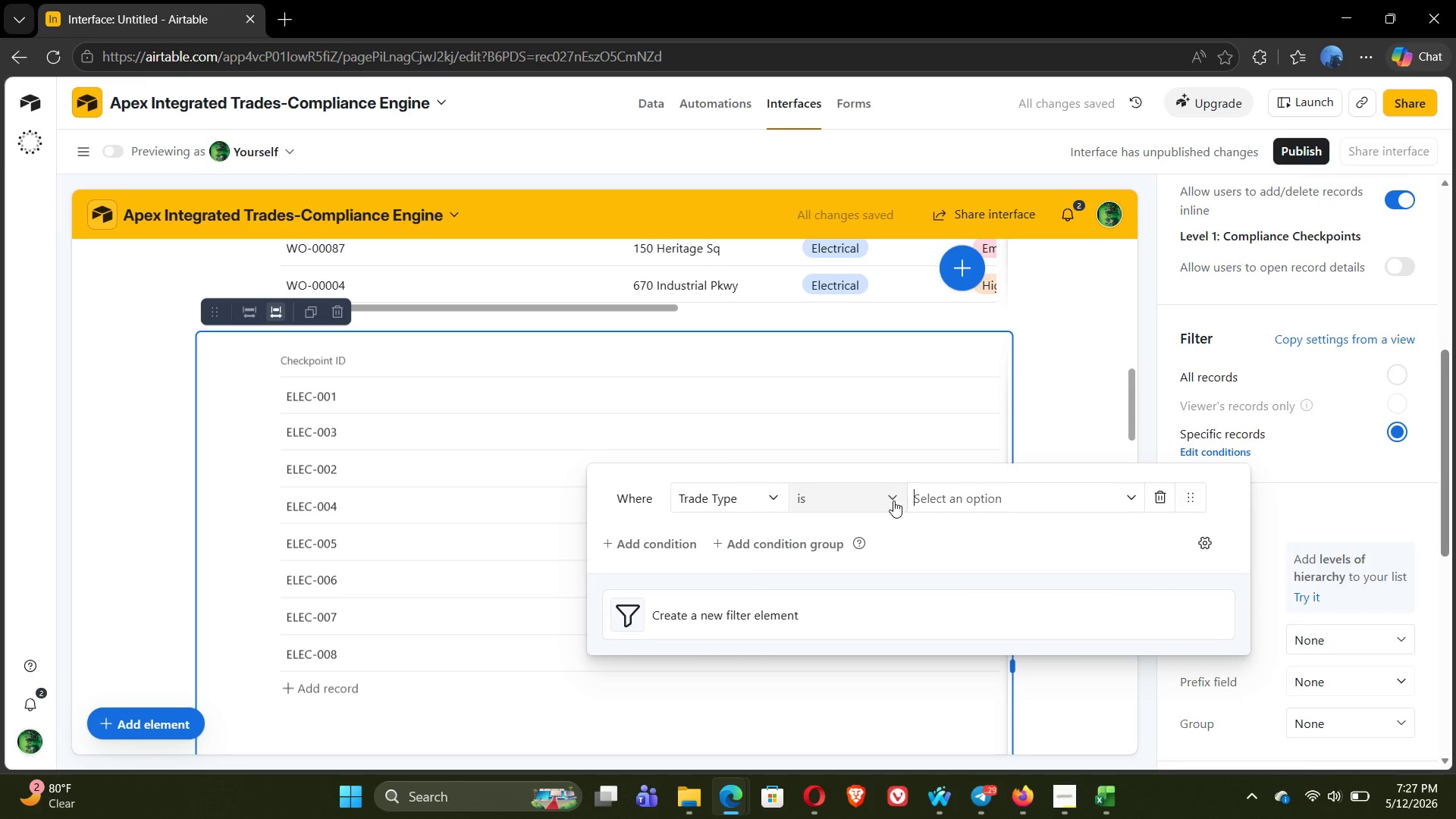 
left_click([893, 500])
 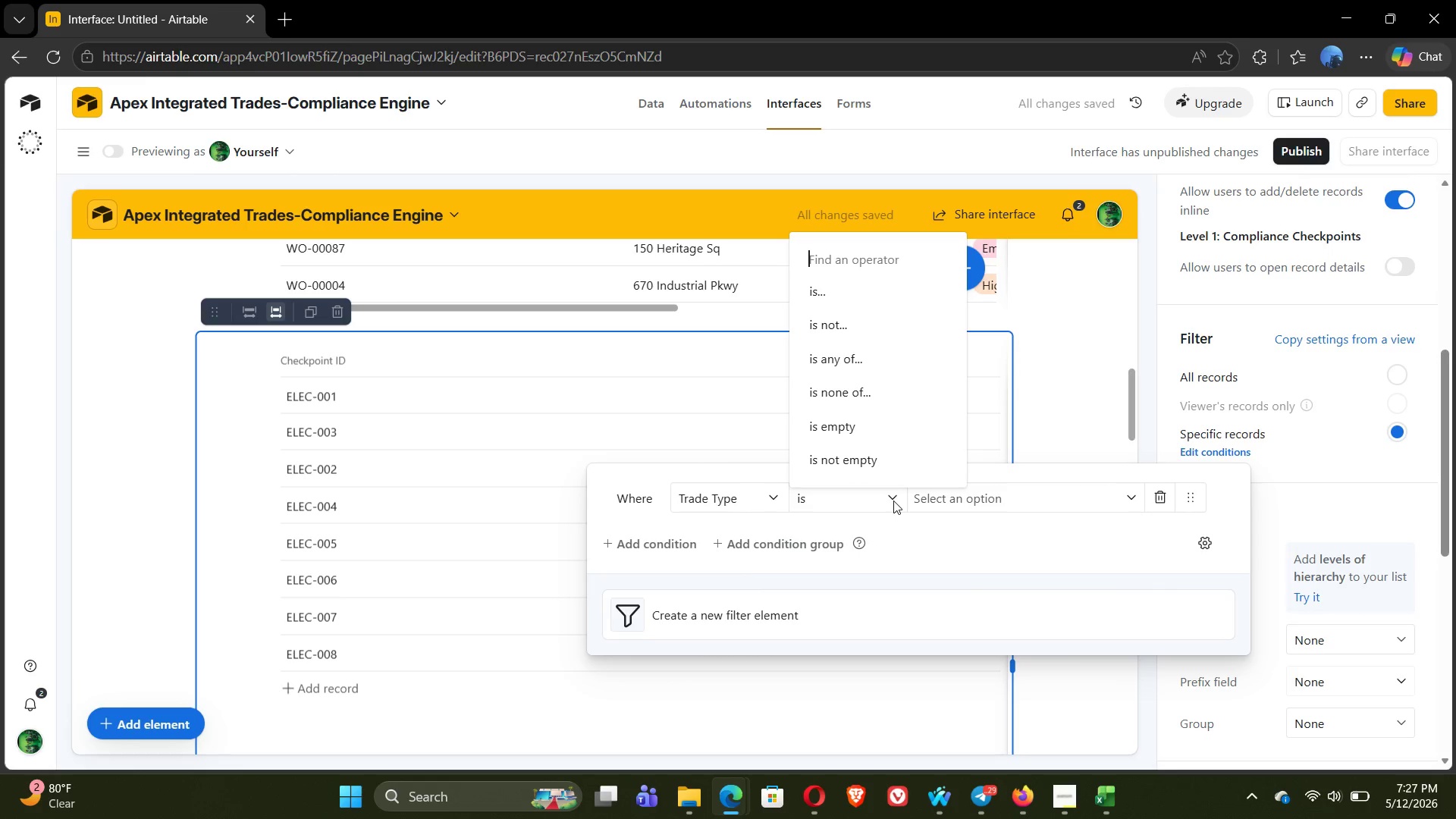 
left_click([893, 500])
 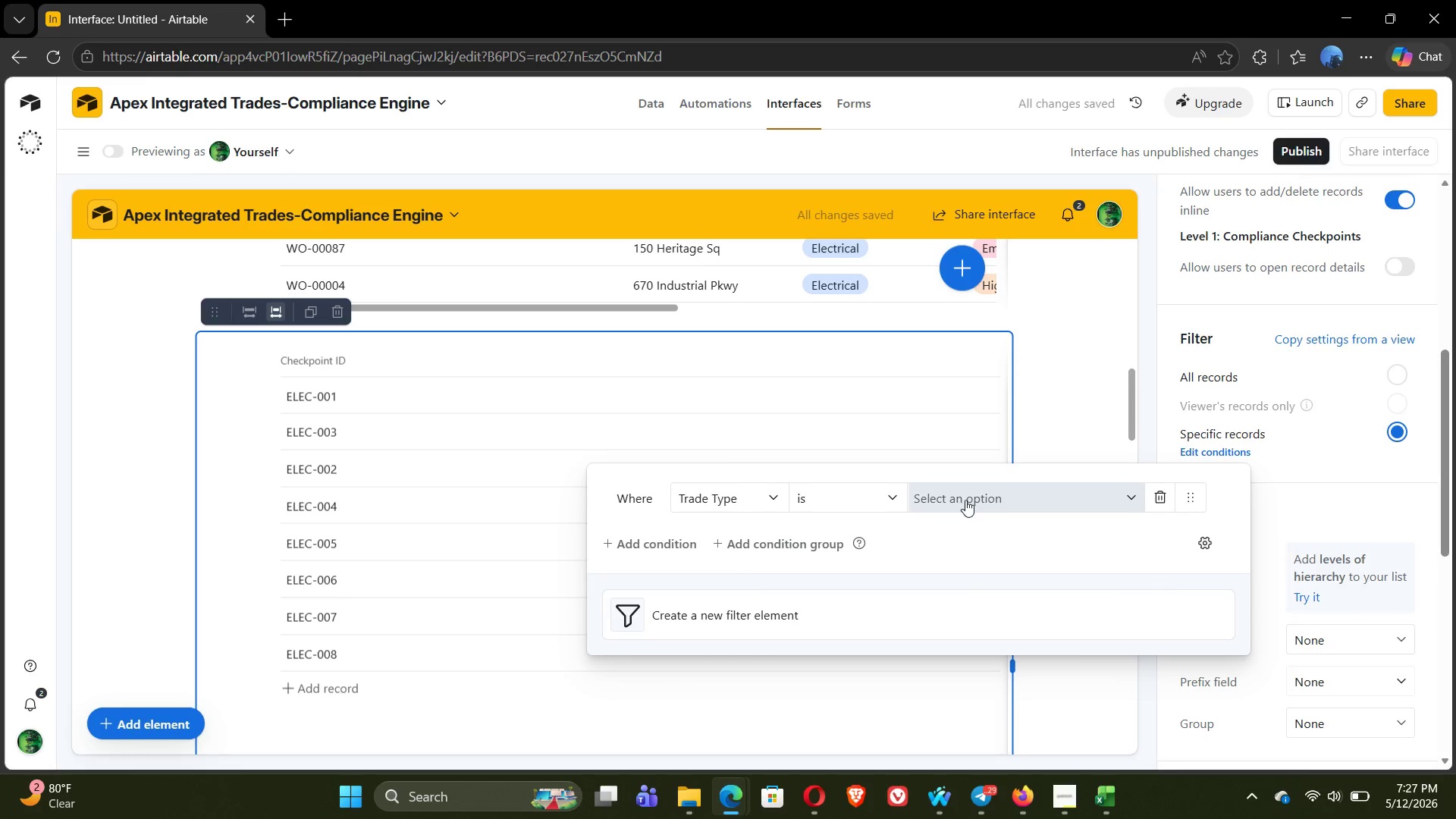 
left_click([966, 500])
 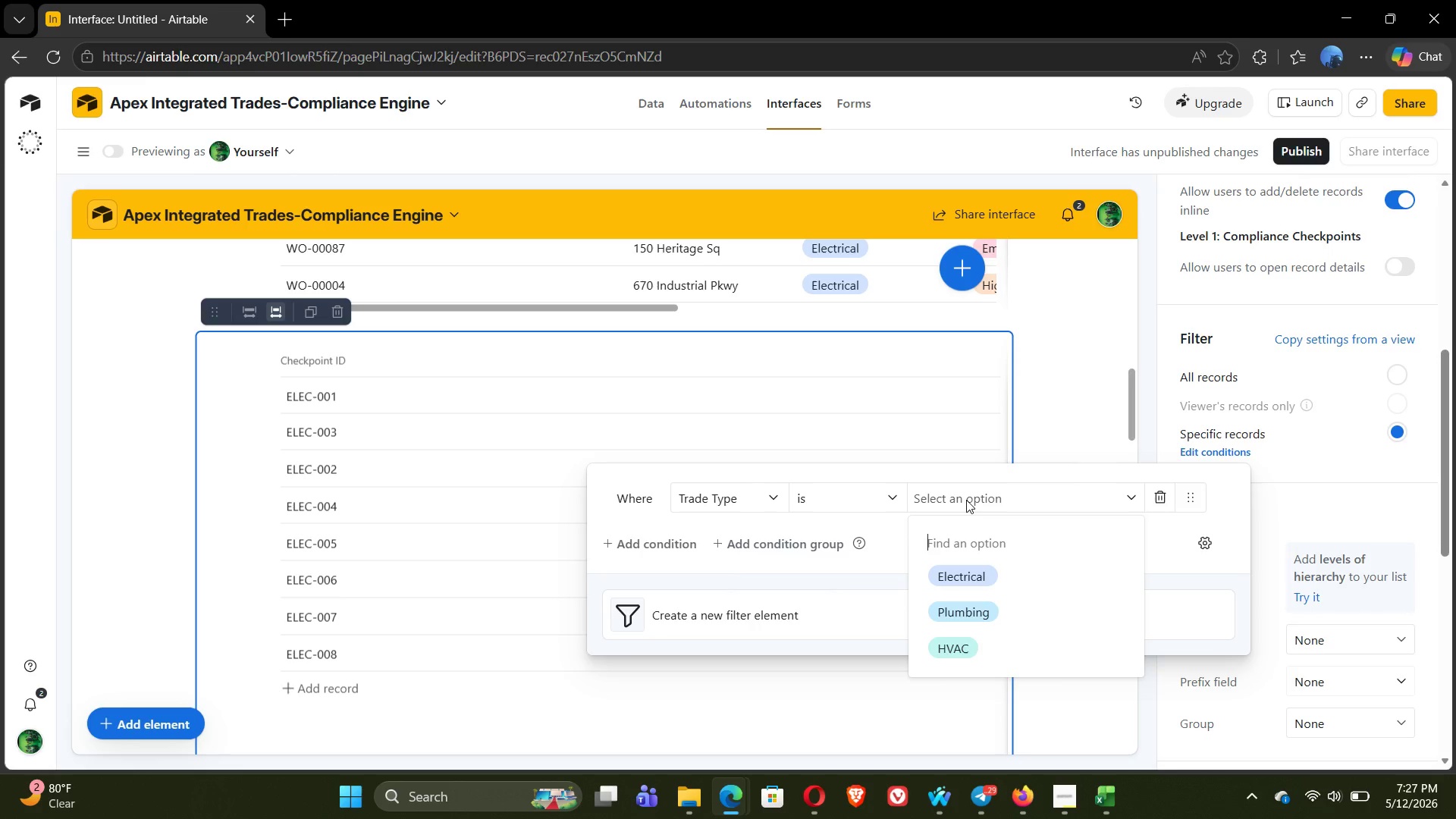 
wait(16.44)
 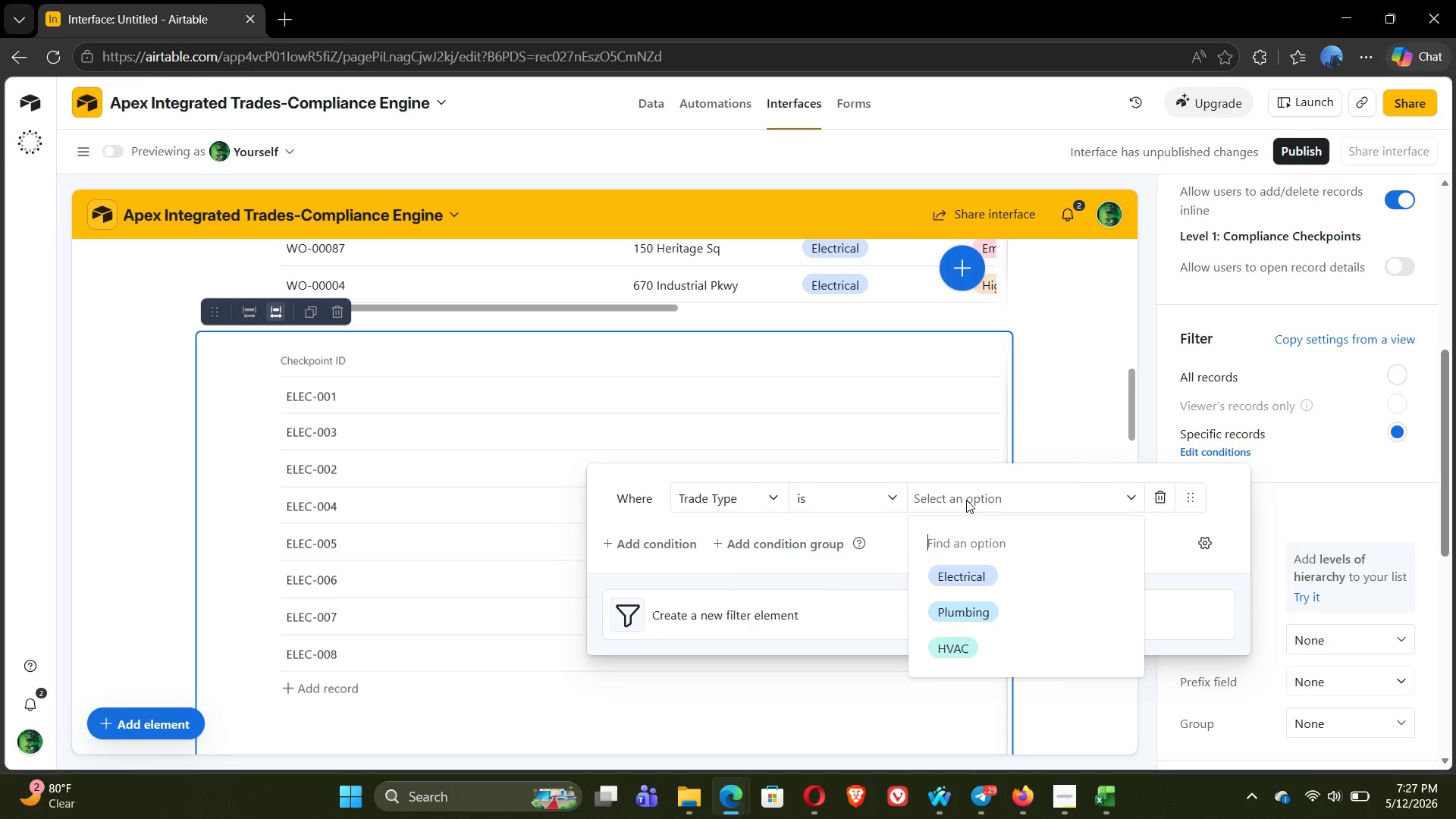 
left_click([1010, 568])
 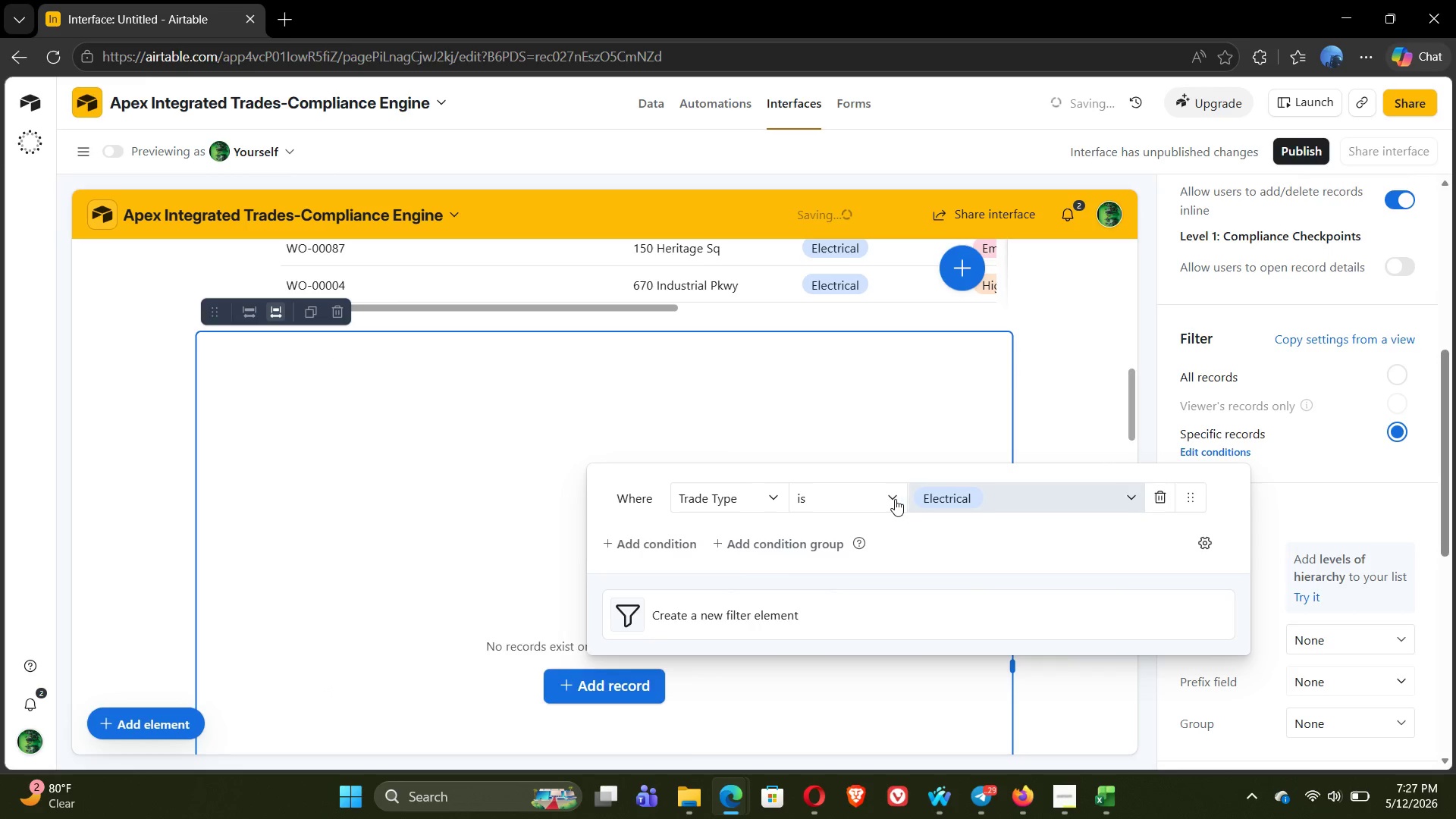 
left_click([889, 499])
 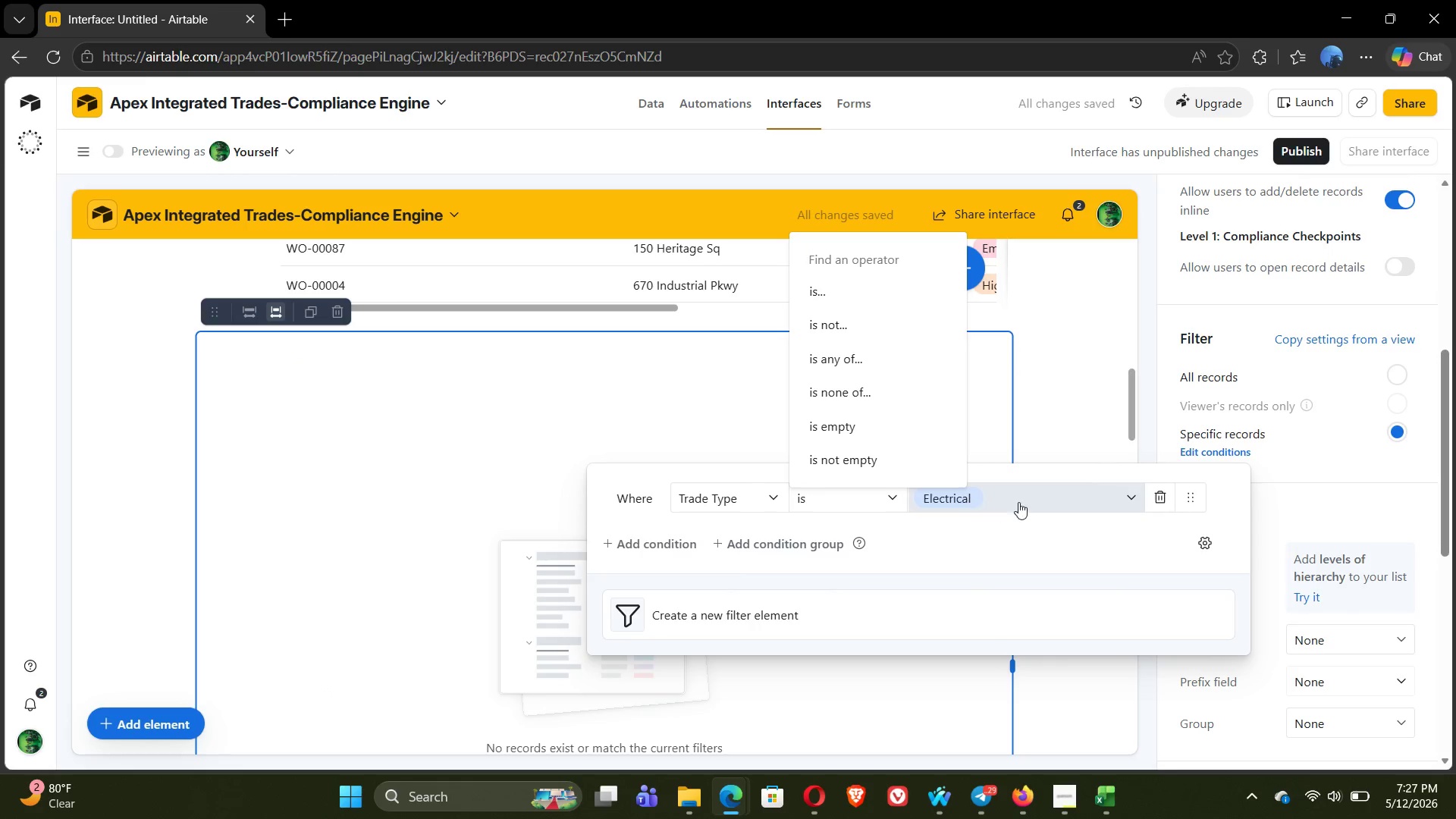 
left_click([1062, 494])
 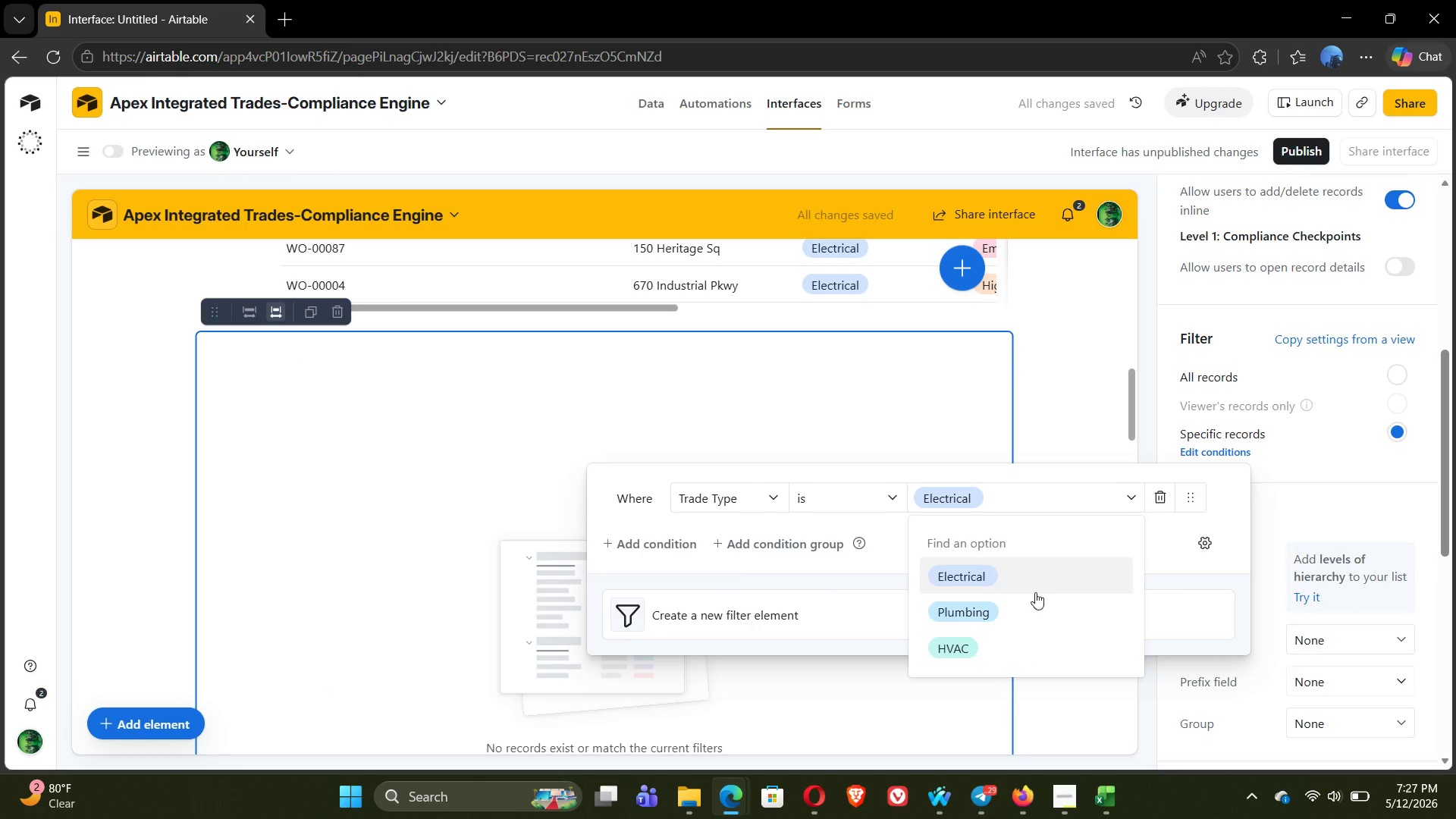 
left_click([1032, 604])
 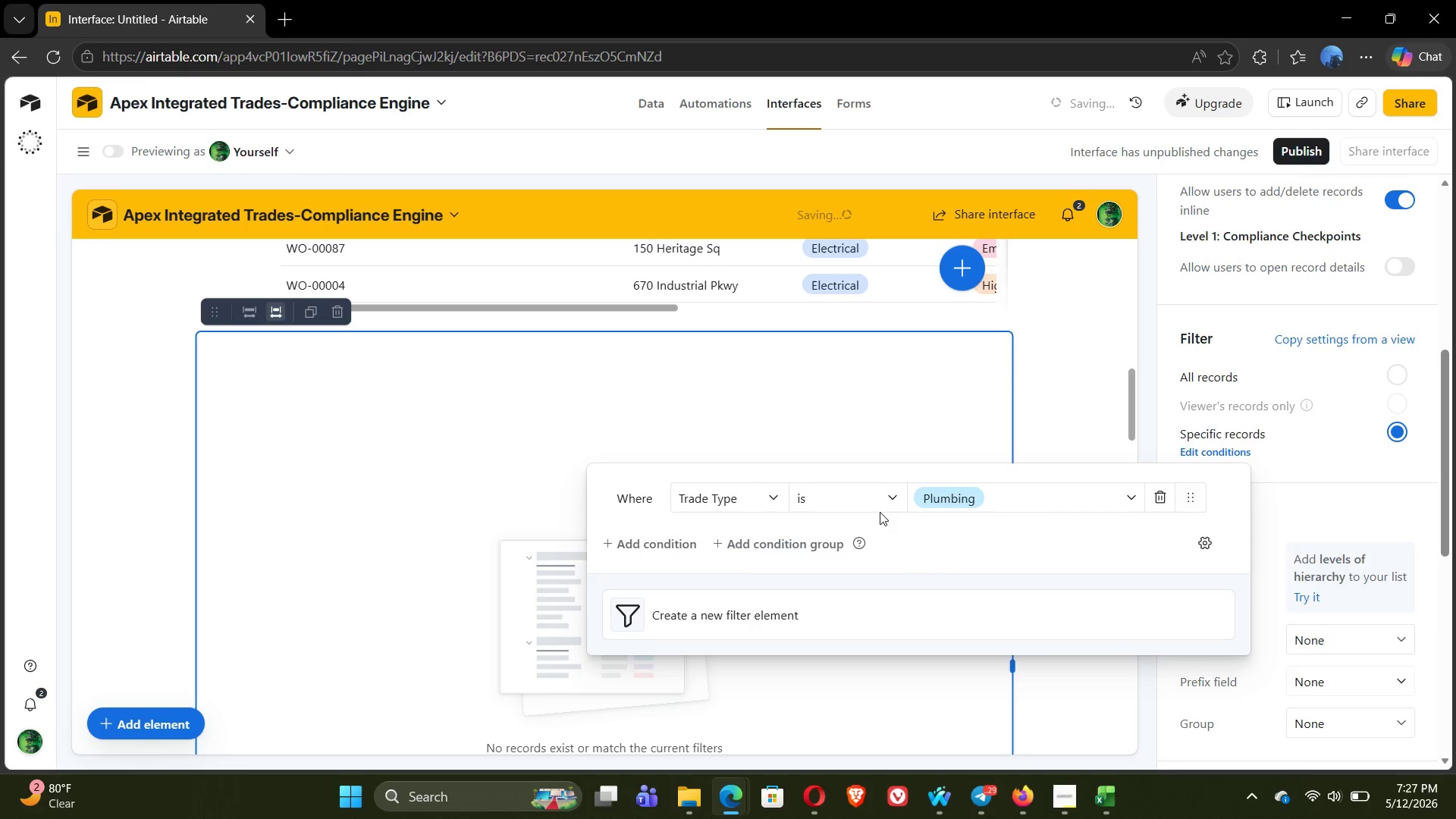 
left_click([880, 501])
 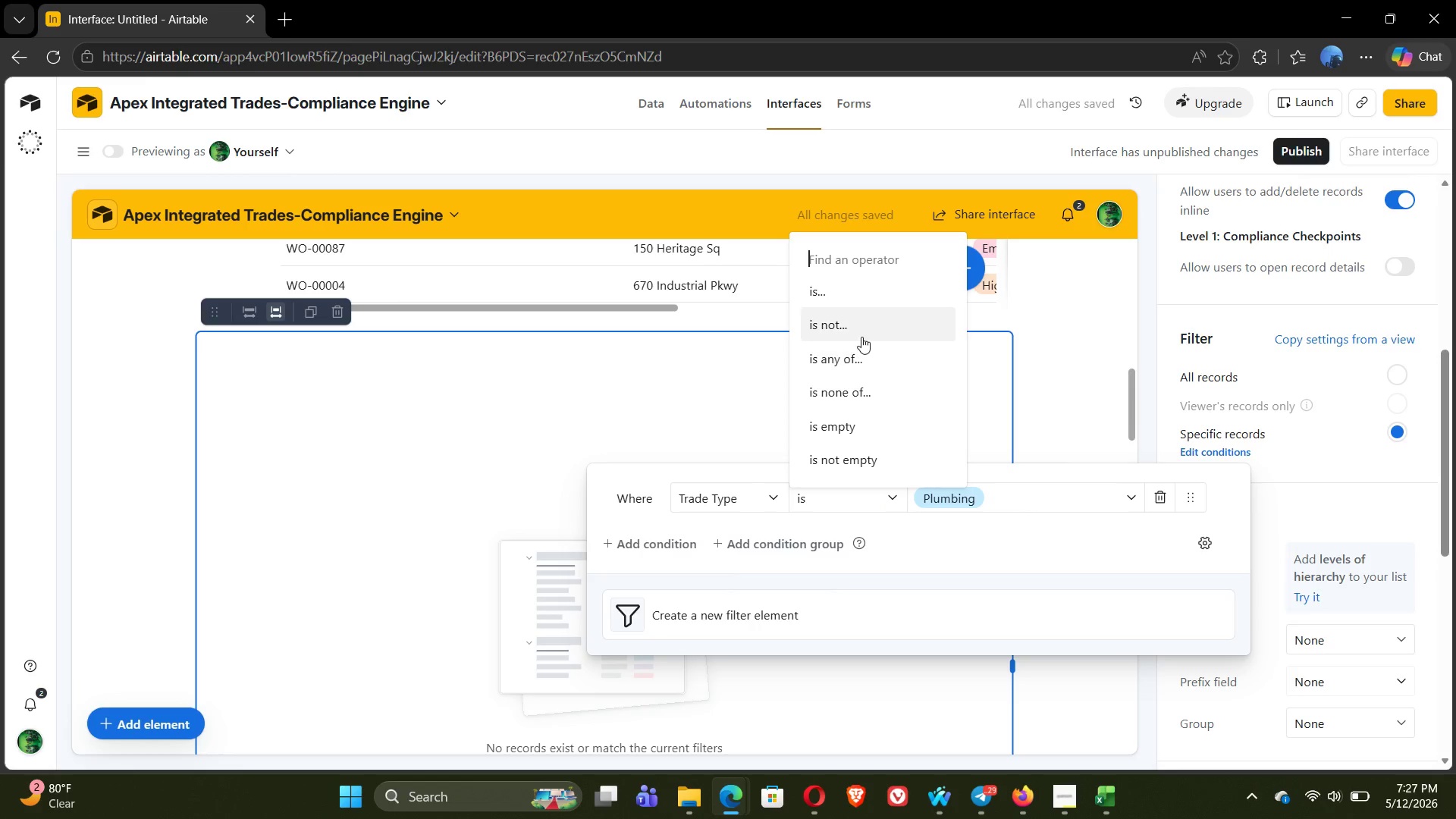 
left_click([857, 351])
 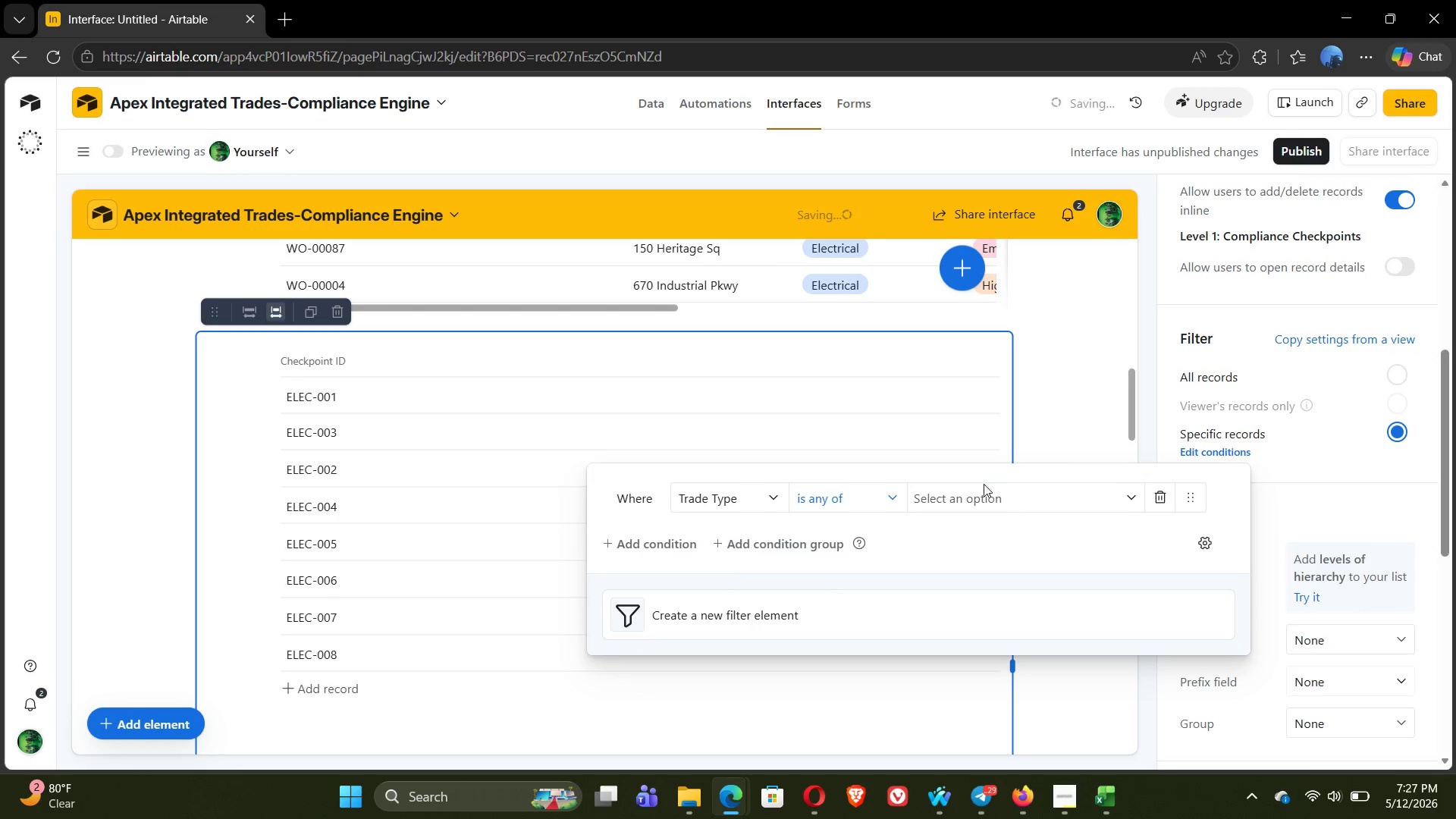 
left_click([984, 493])
 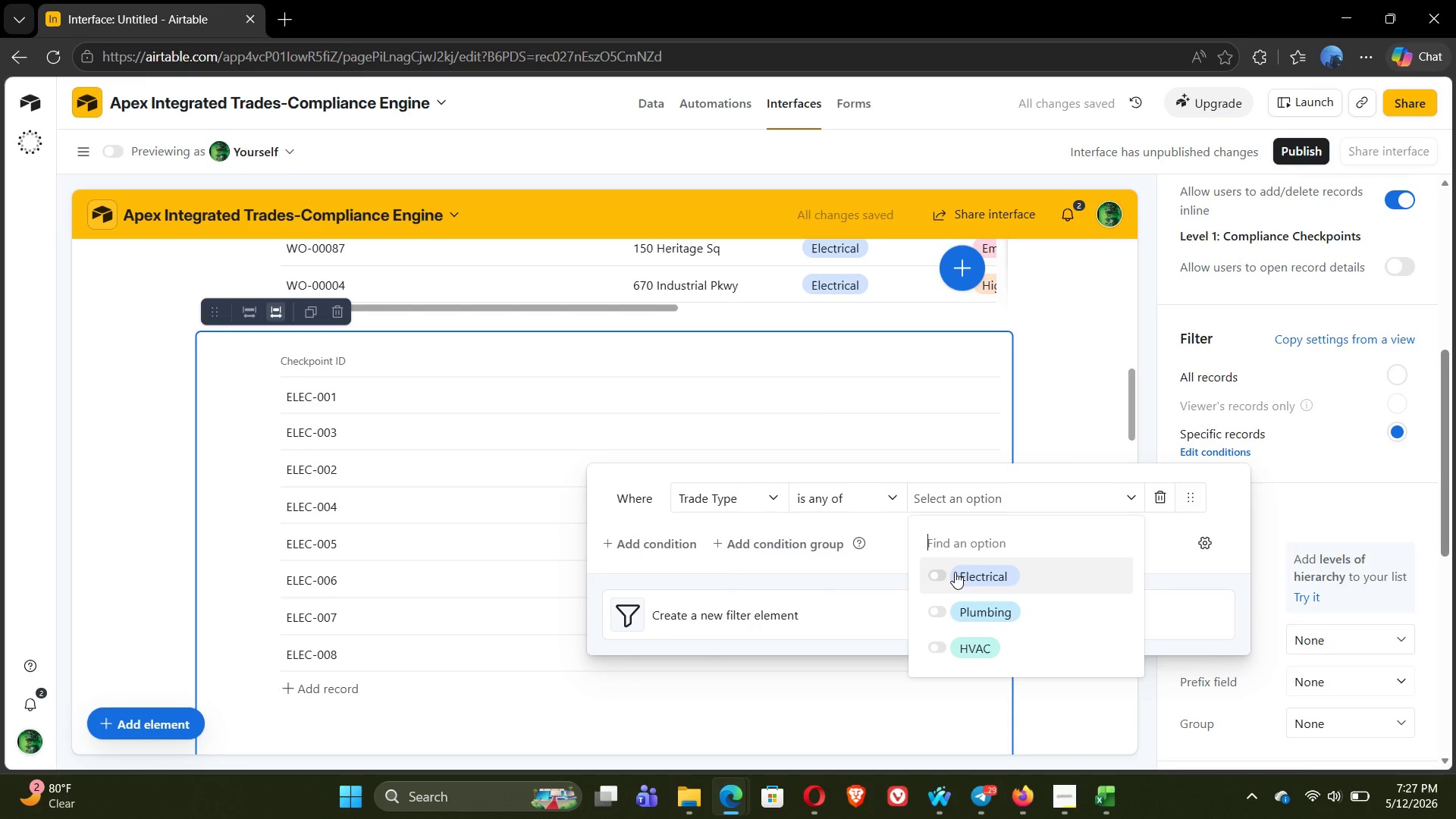 
left_click([948, 572])
 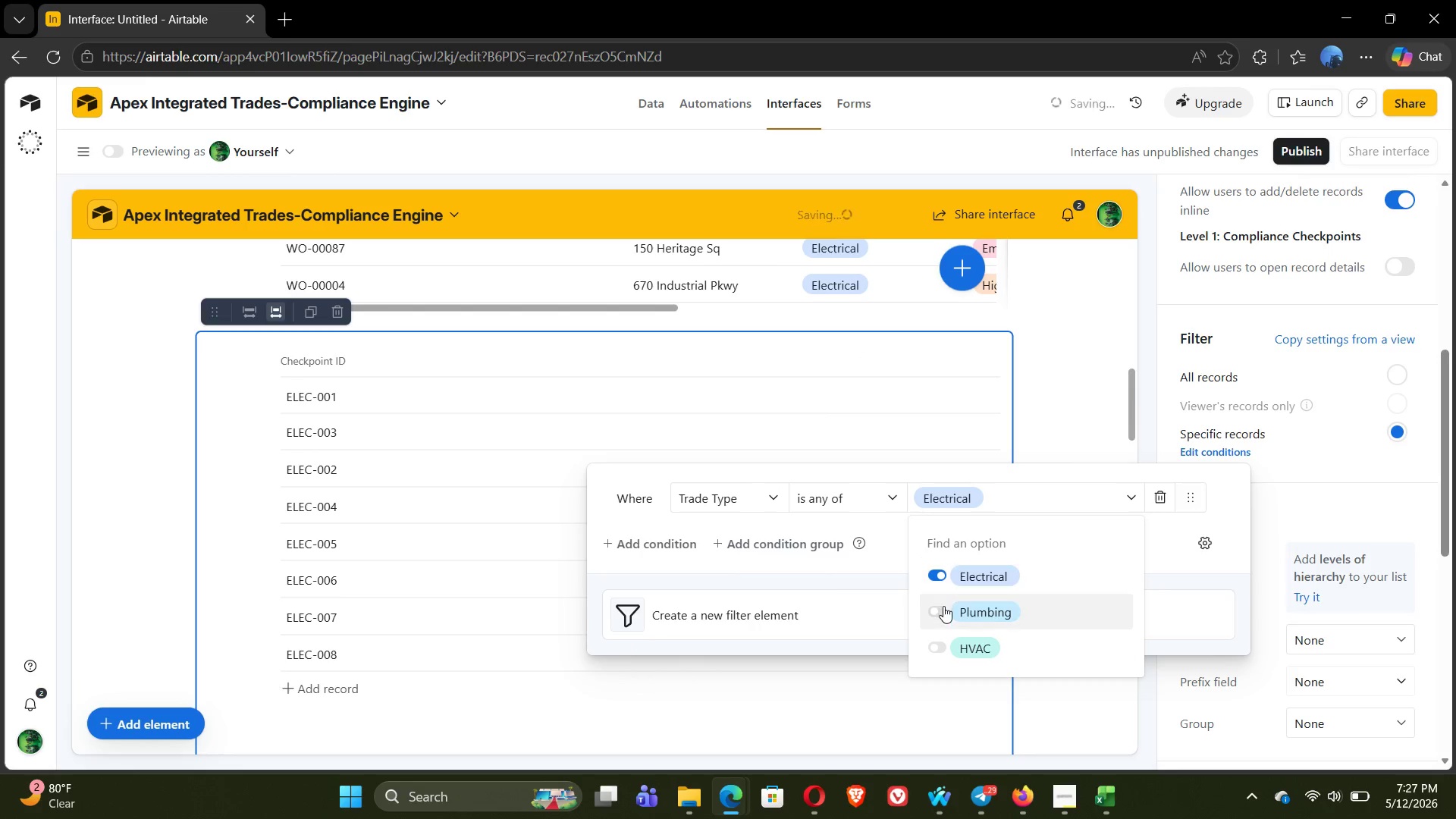 
left_click([943, 606])
 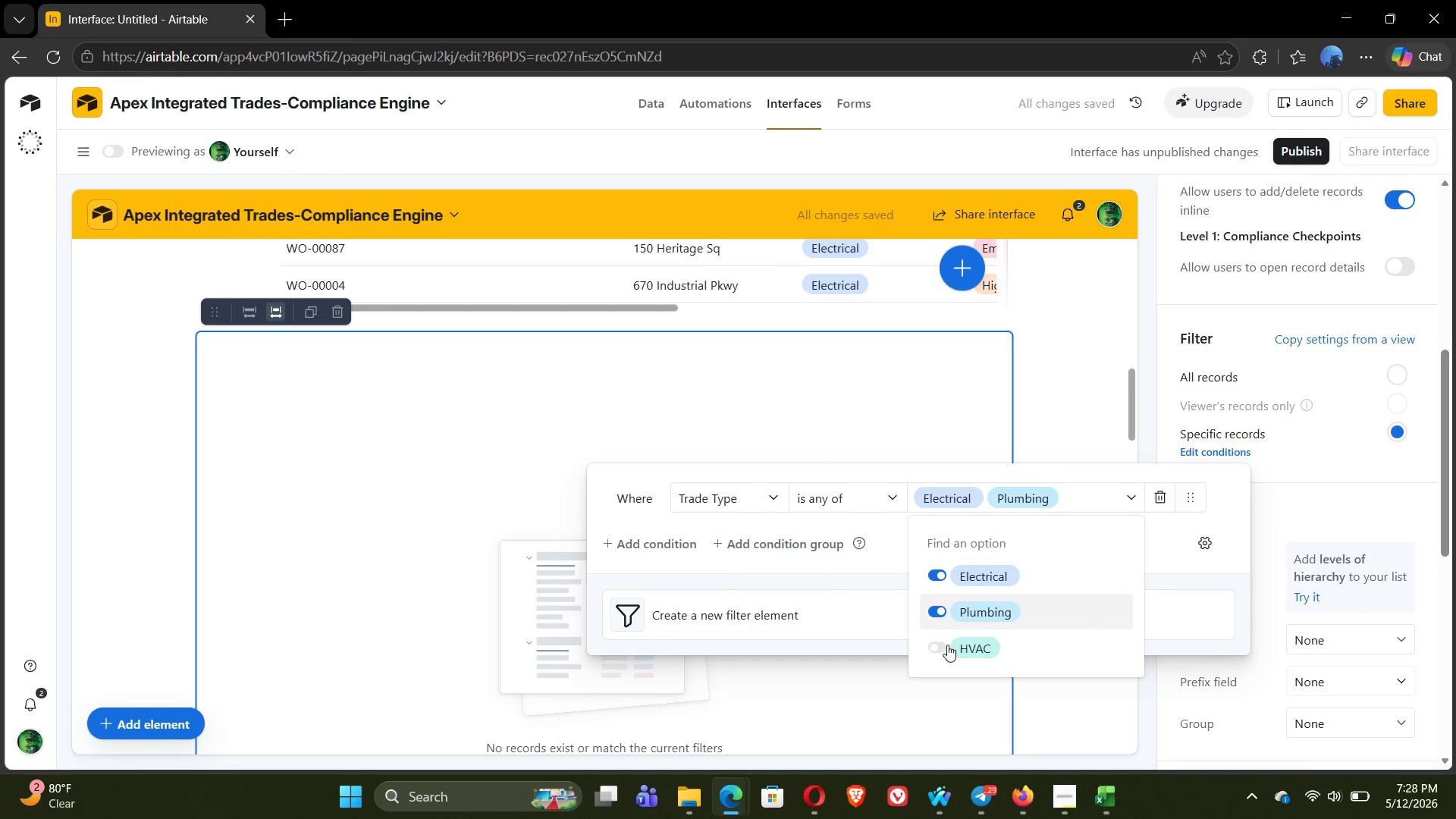 
left_click([947, 645])
 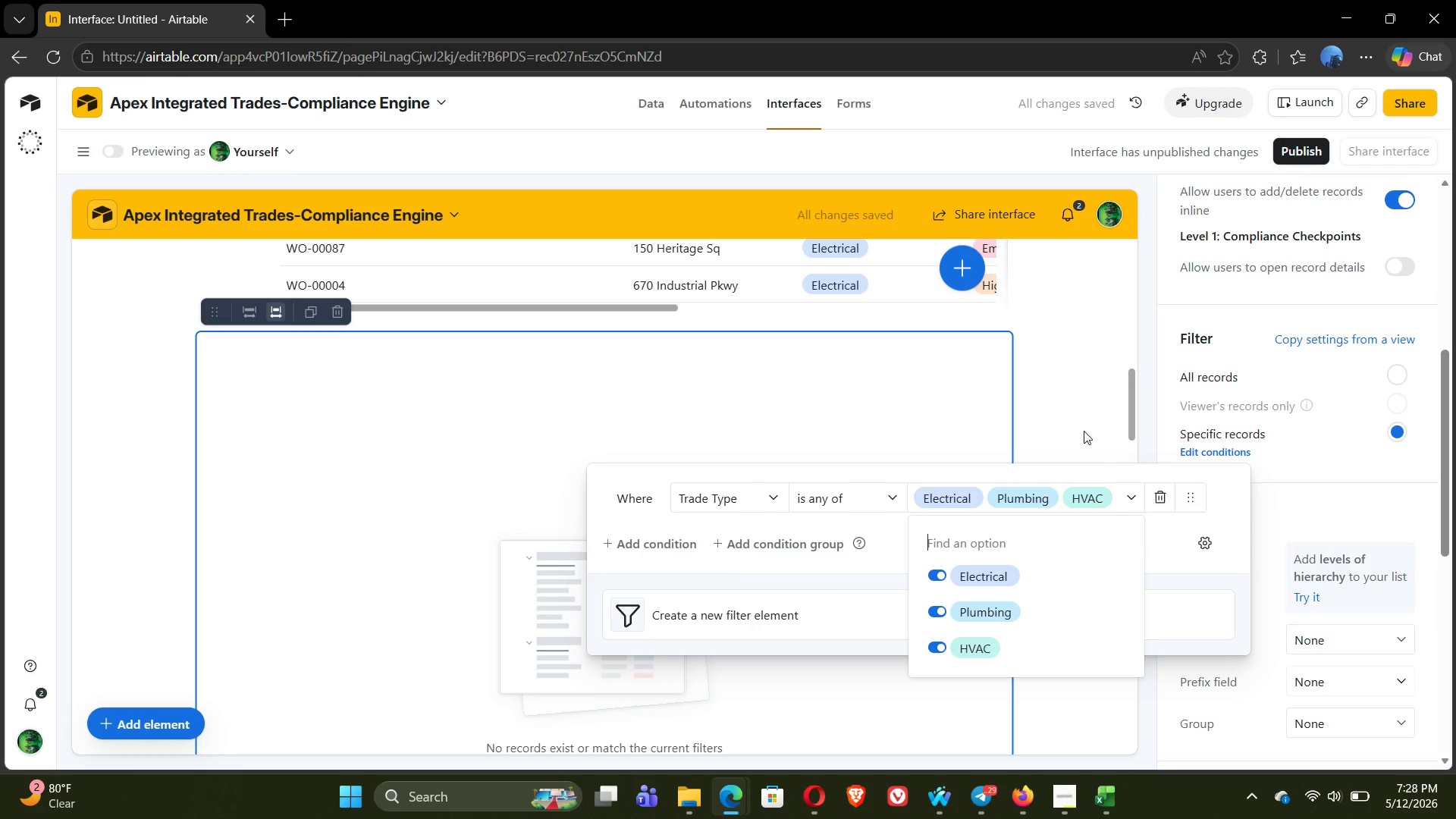 
wait(7.12)
 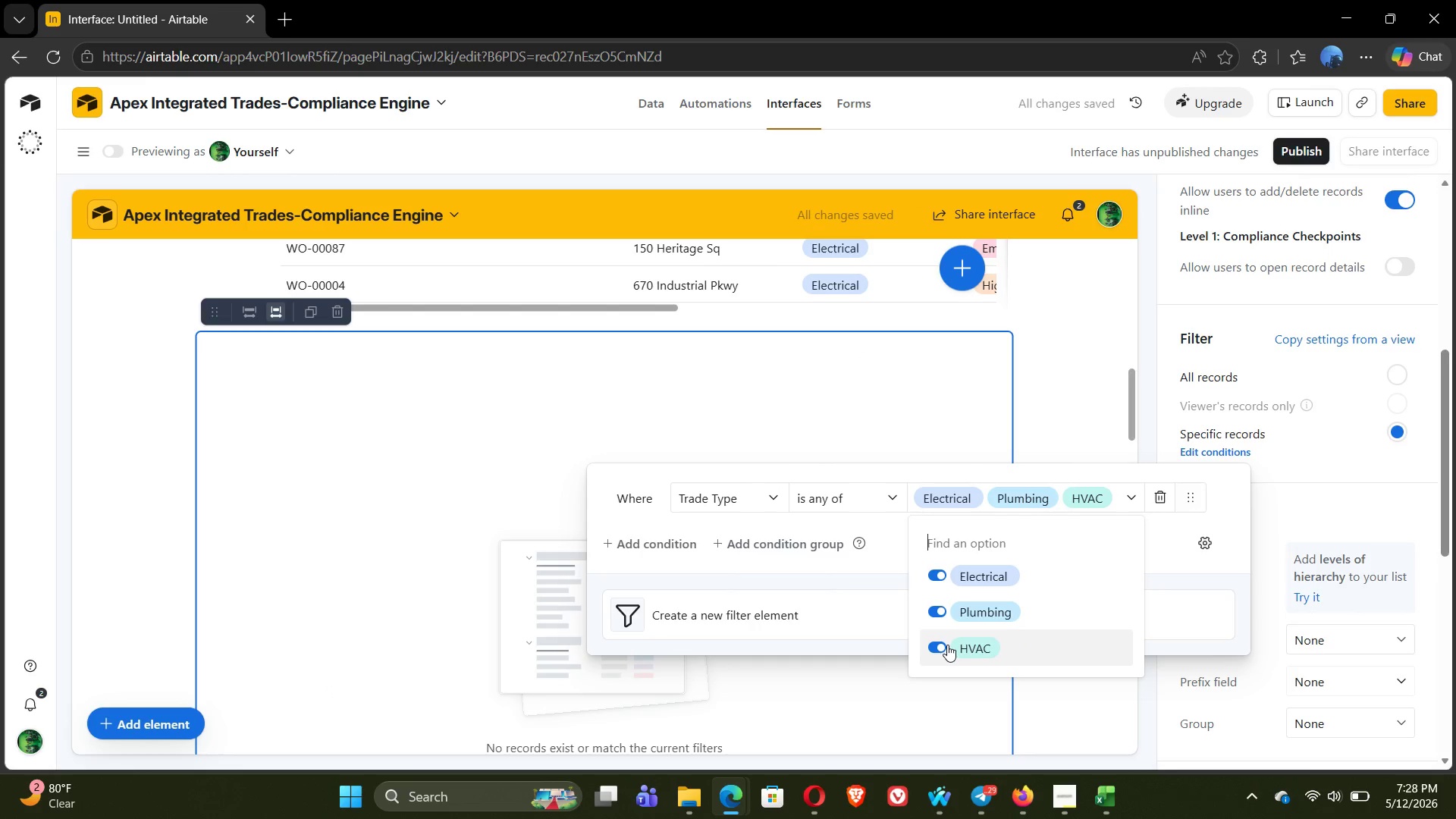 
left_click([1084, 431])
 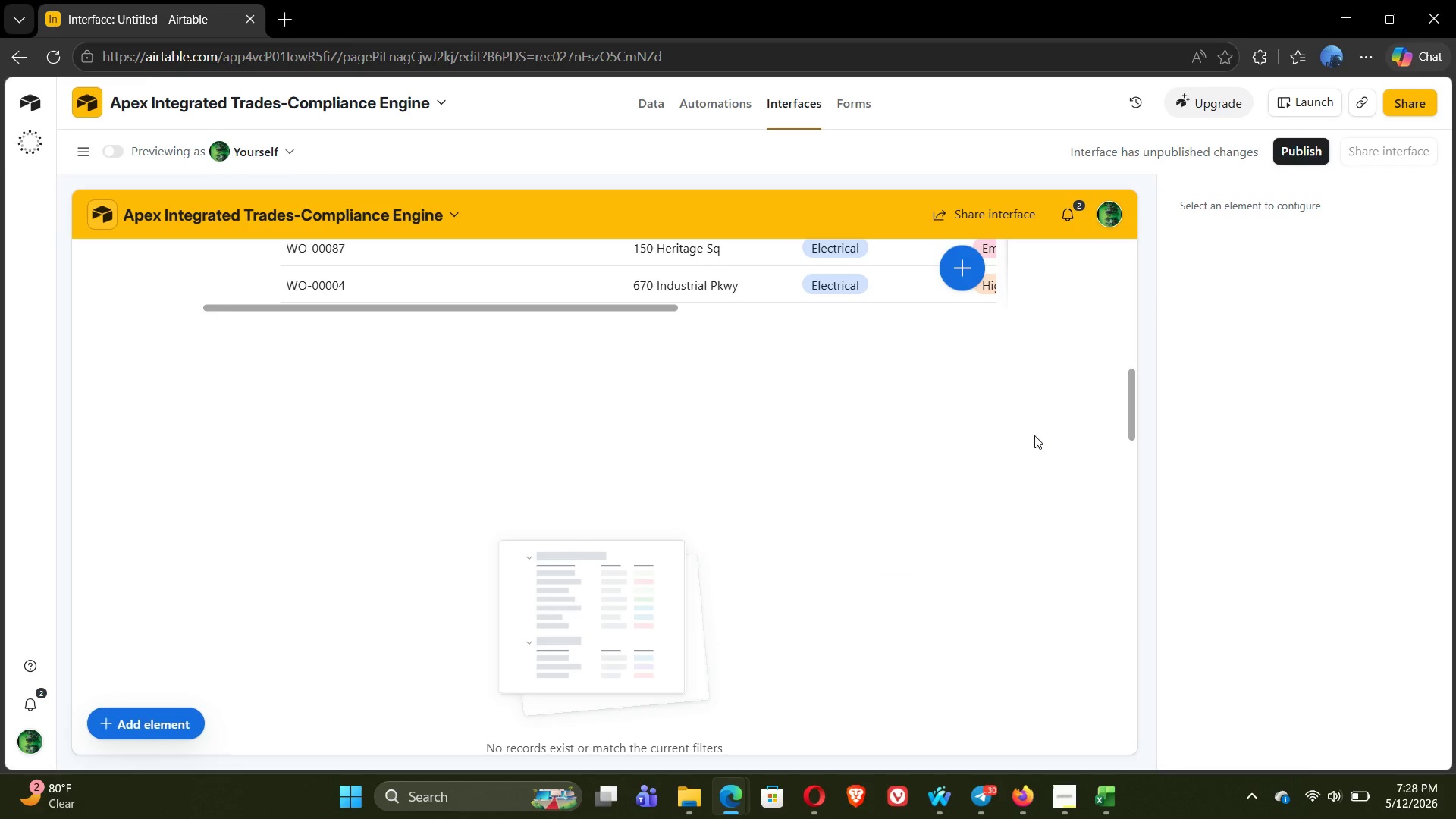 
left_click([758, 428])
 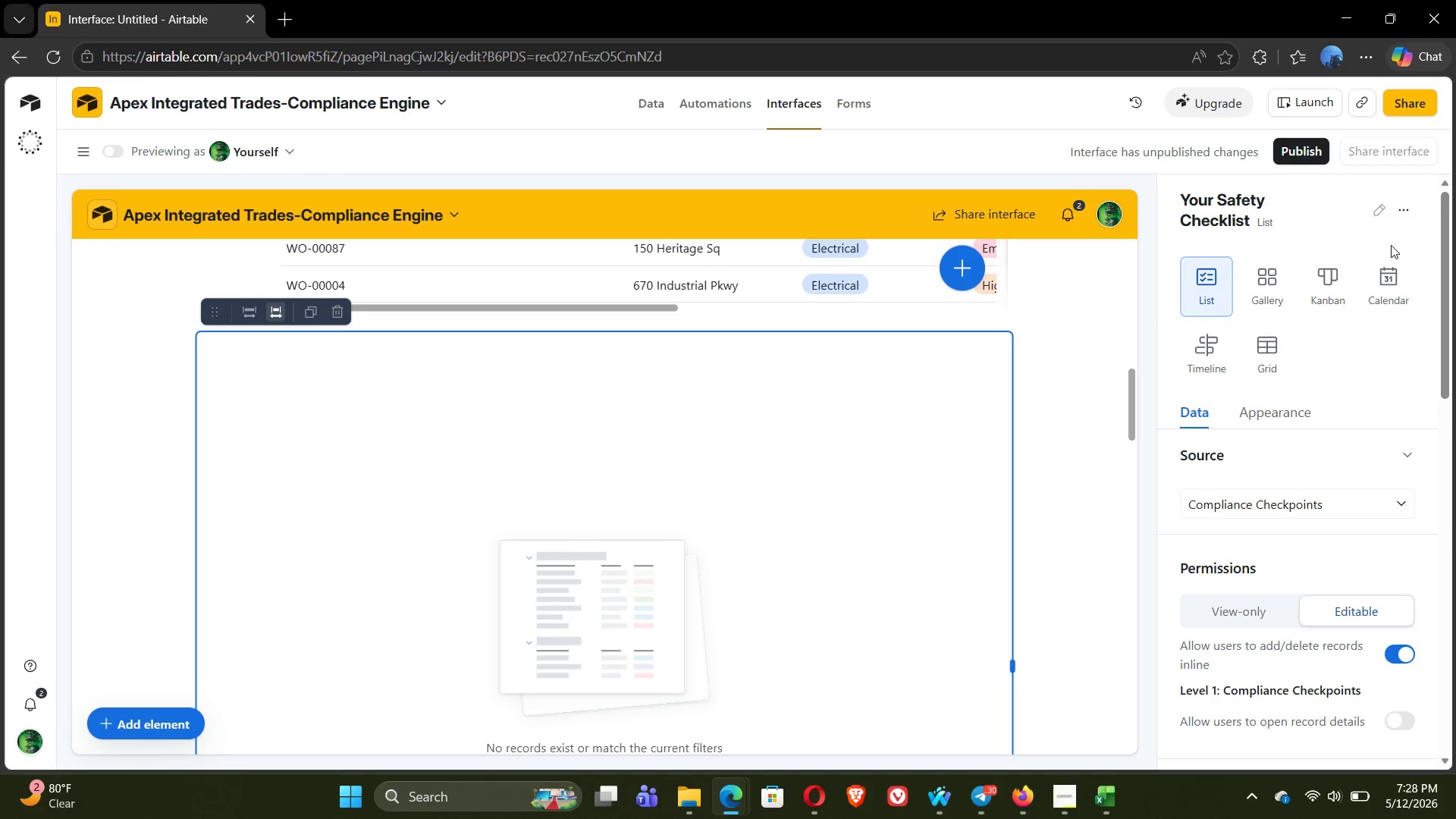 
left_click([1280, 422])
 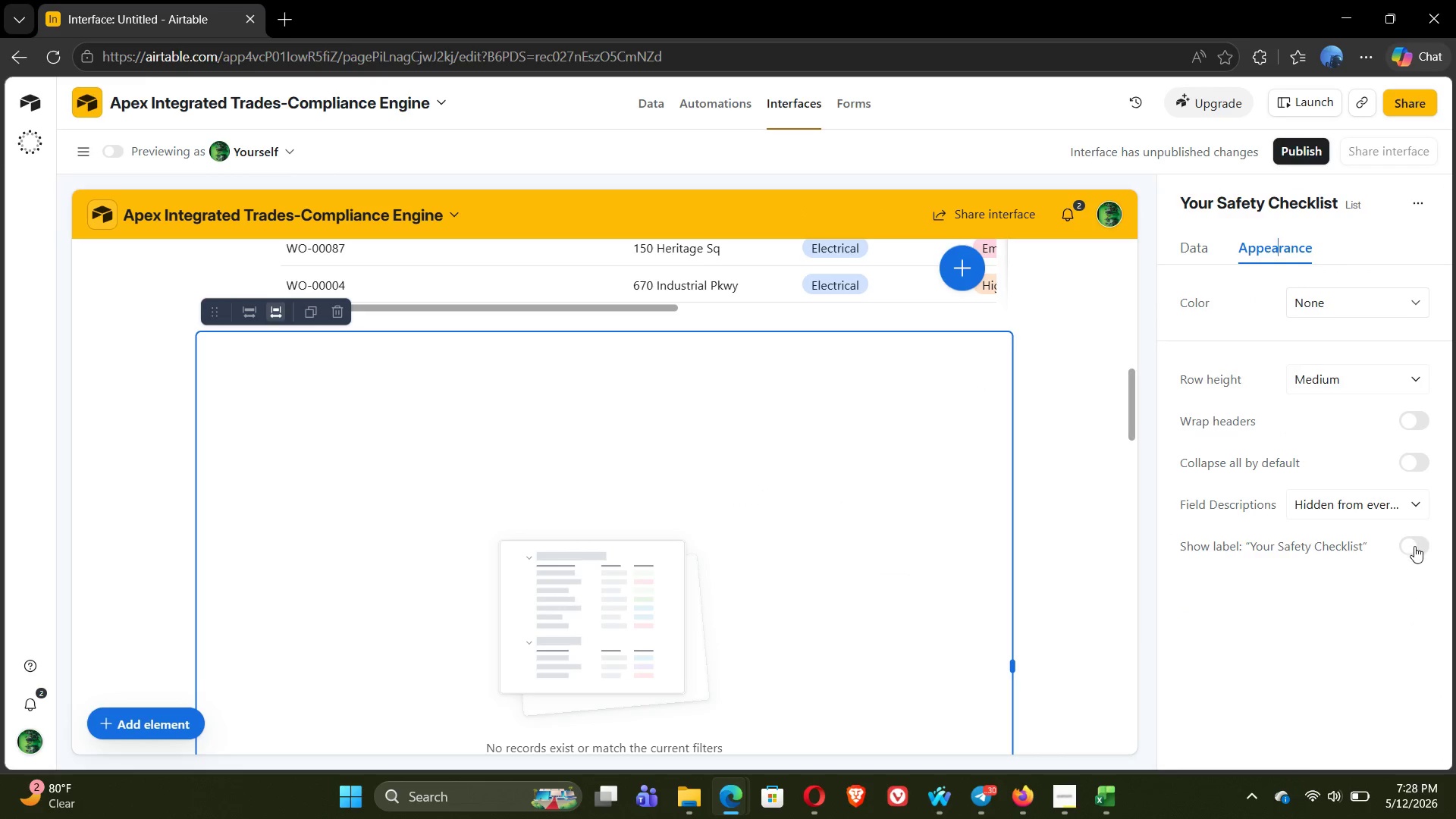 
left_click([1418, 550])
 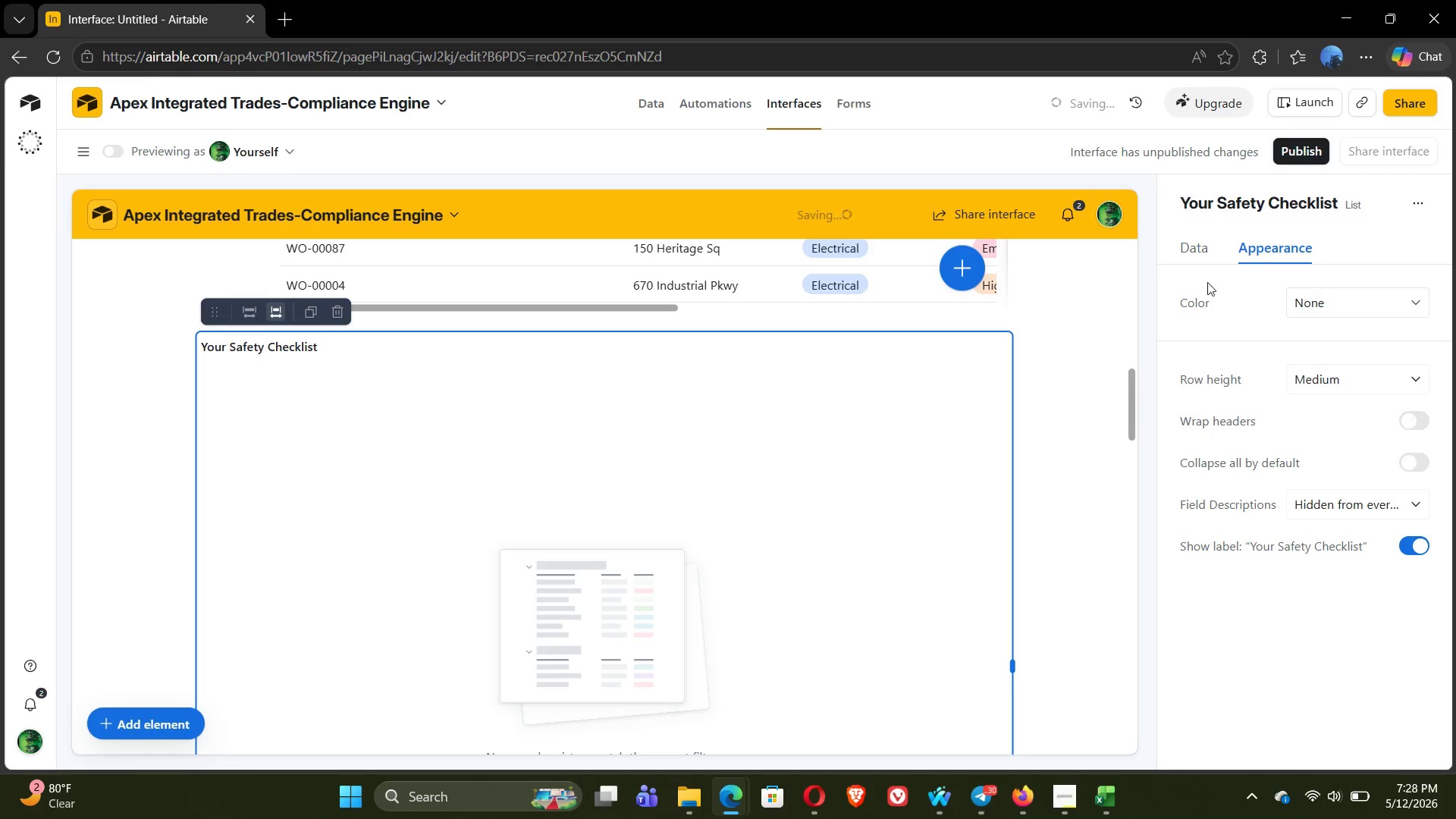 
left_click([1207, 253])
 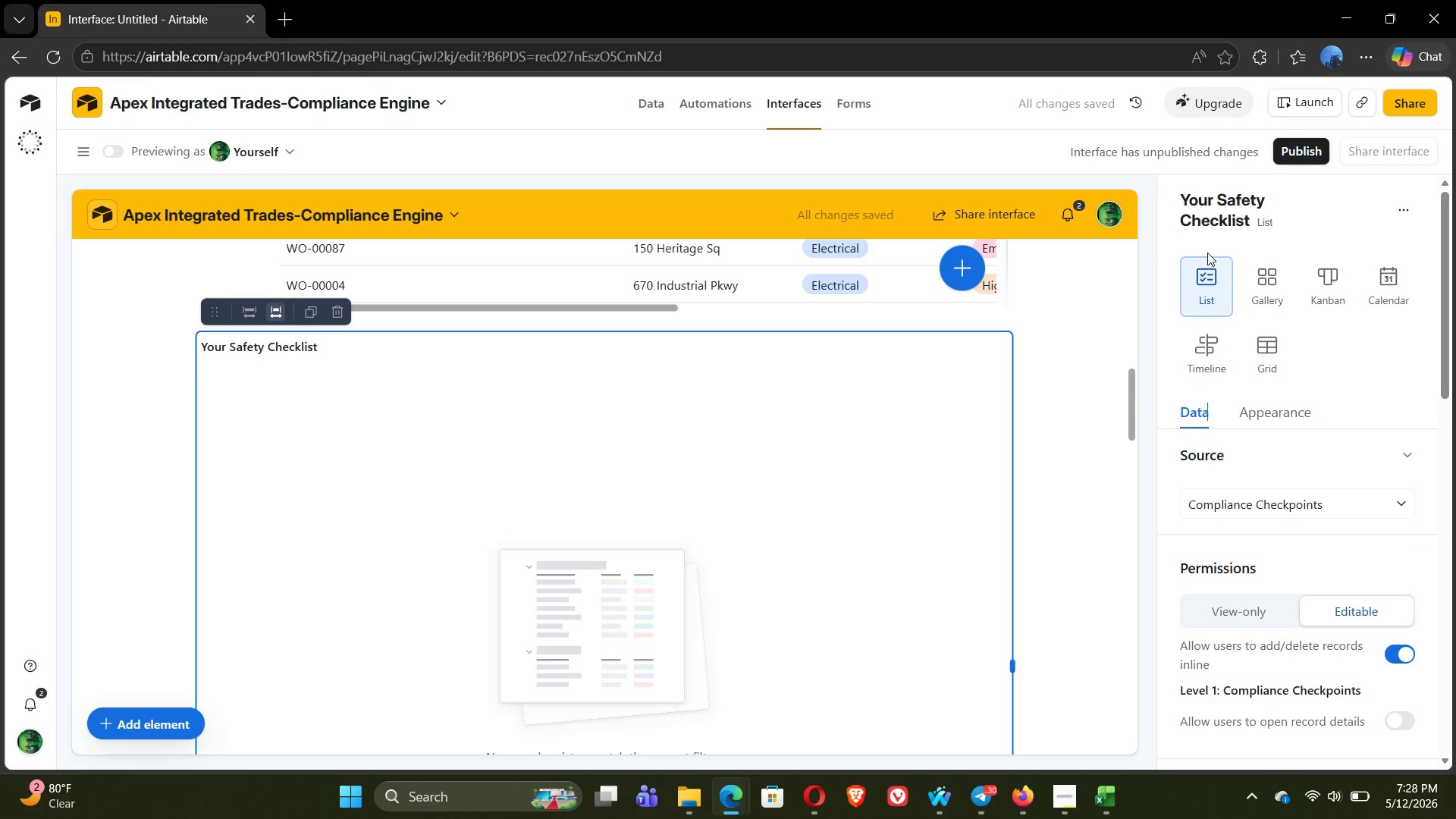 
mouse_move([1335, 494])
 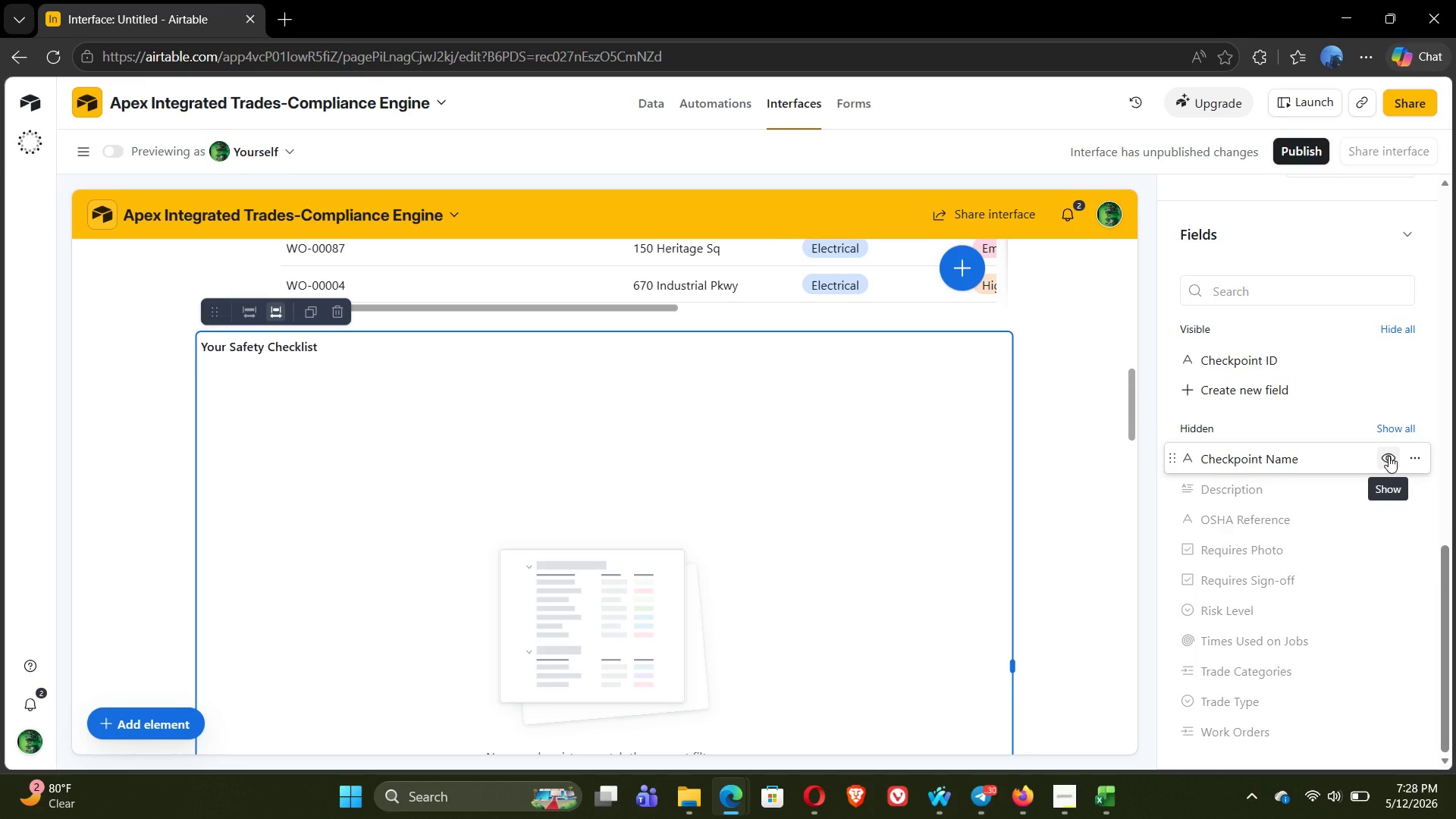 
left_click([1389, 456])
 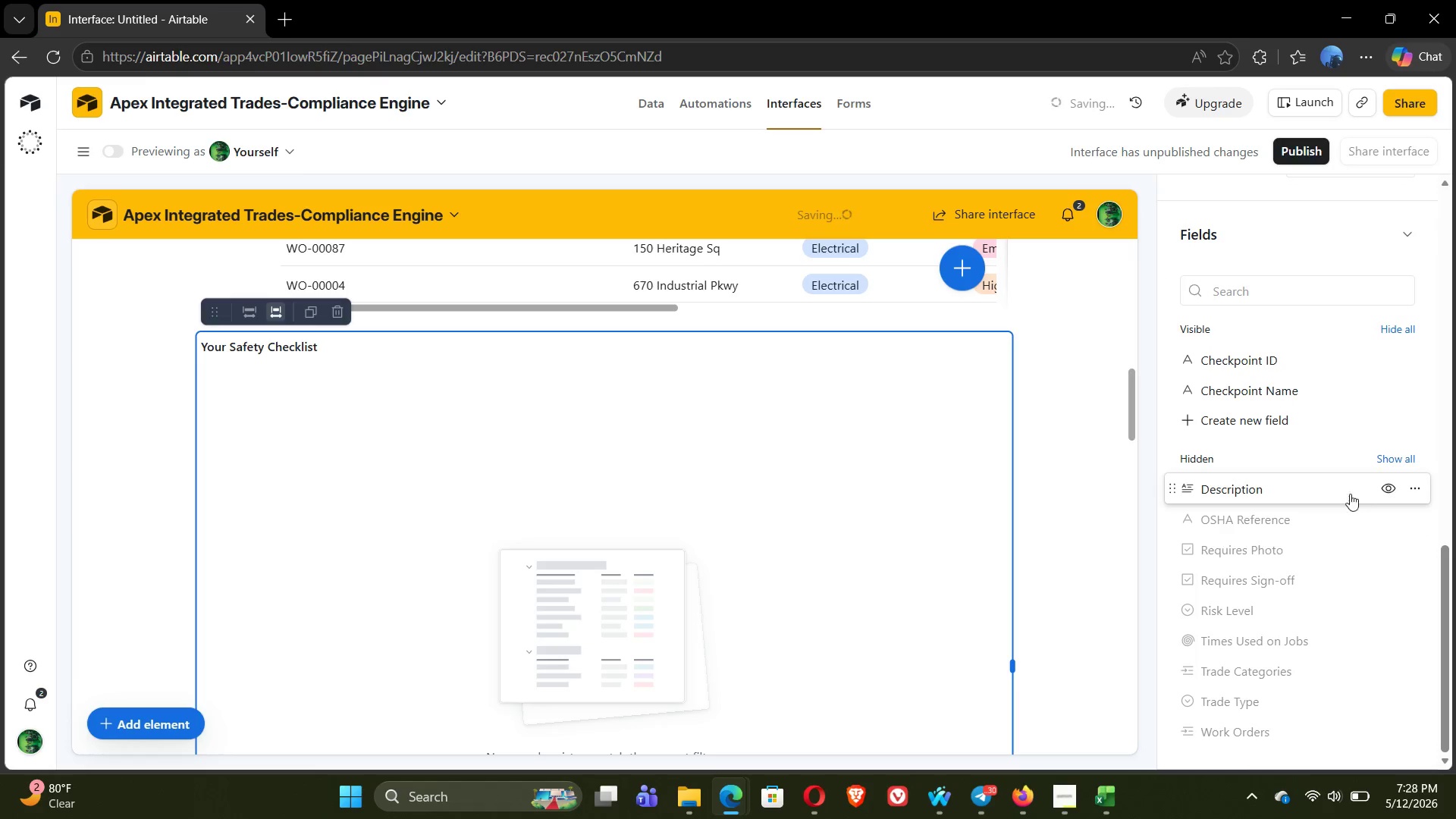 
mouse_move([1343, 491])
 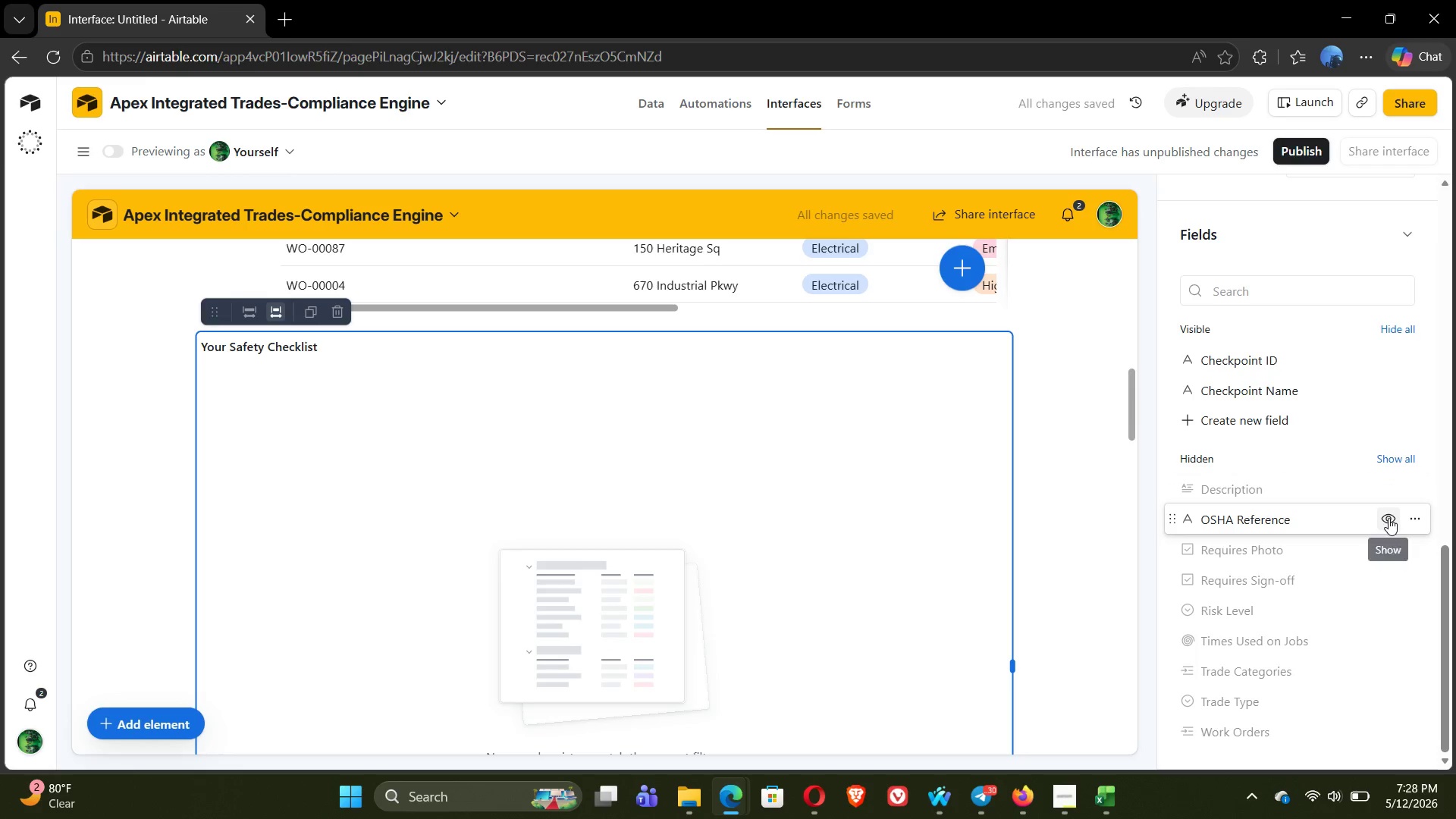 
left_click([1389, 518])
 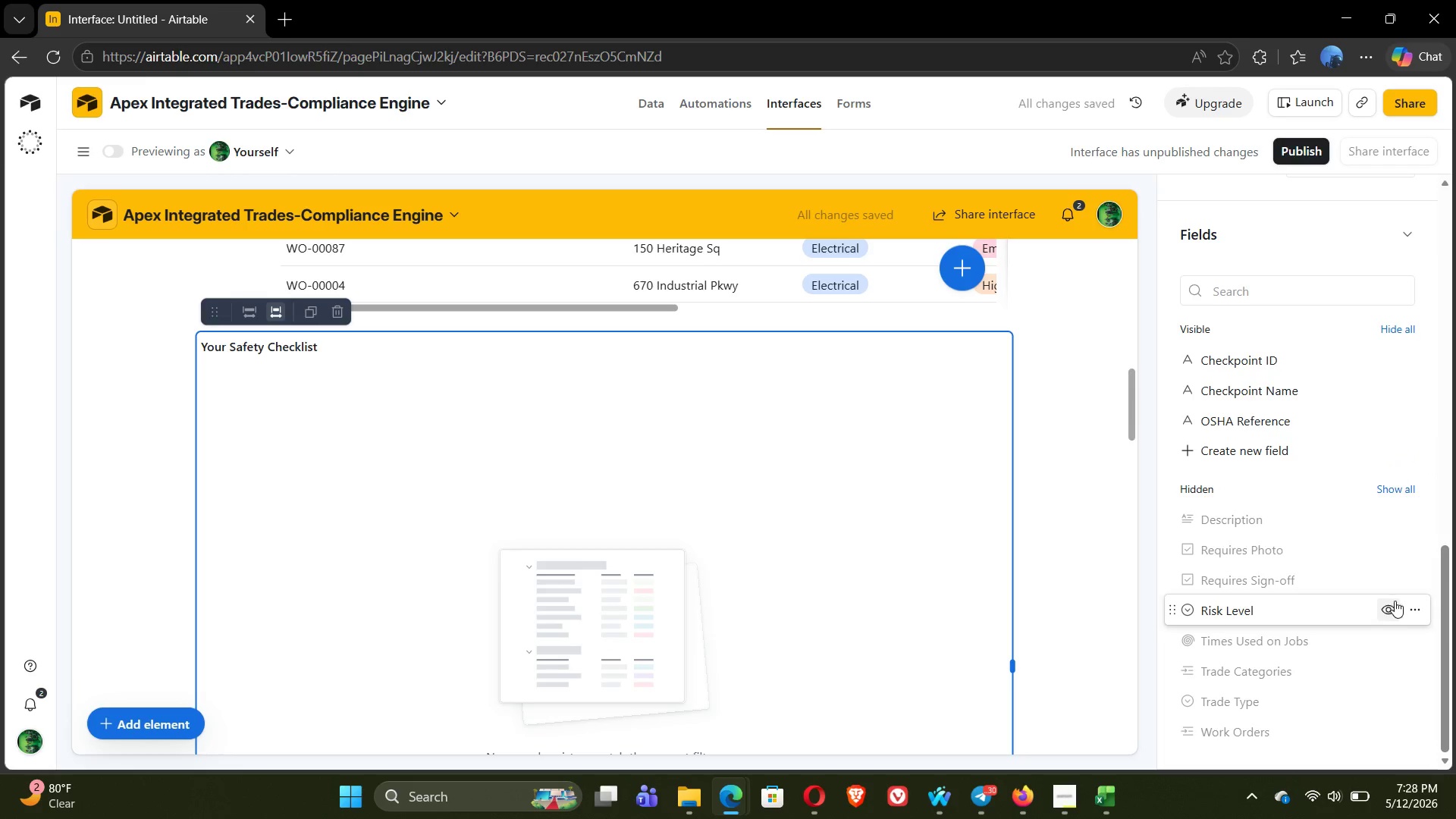 
left_click([1393, 610])
 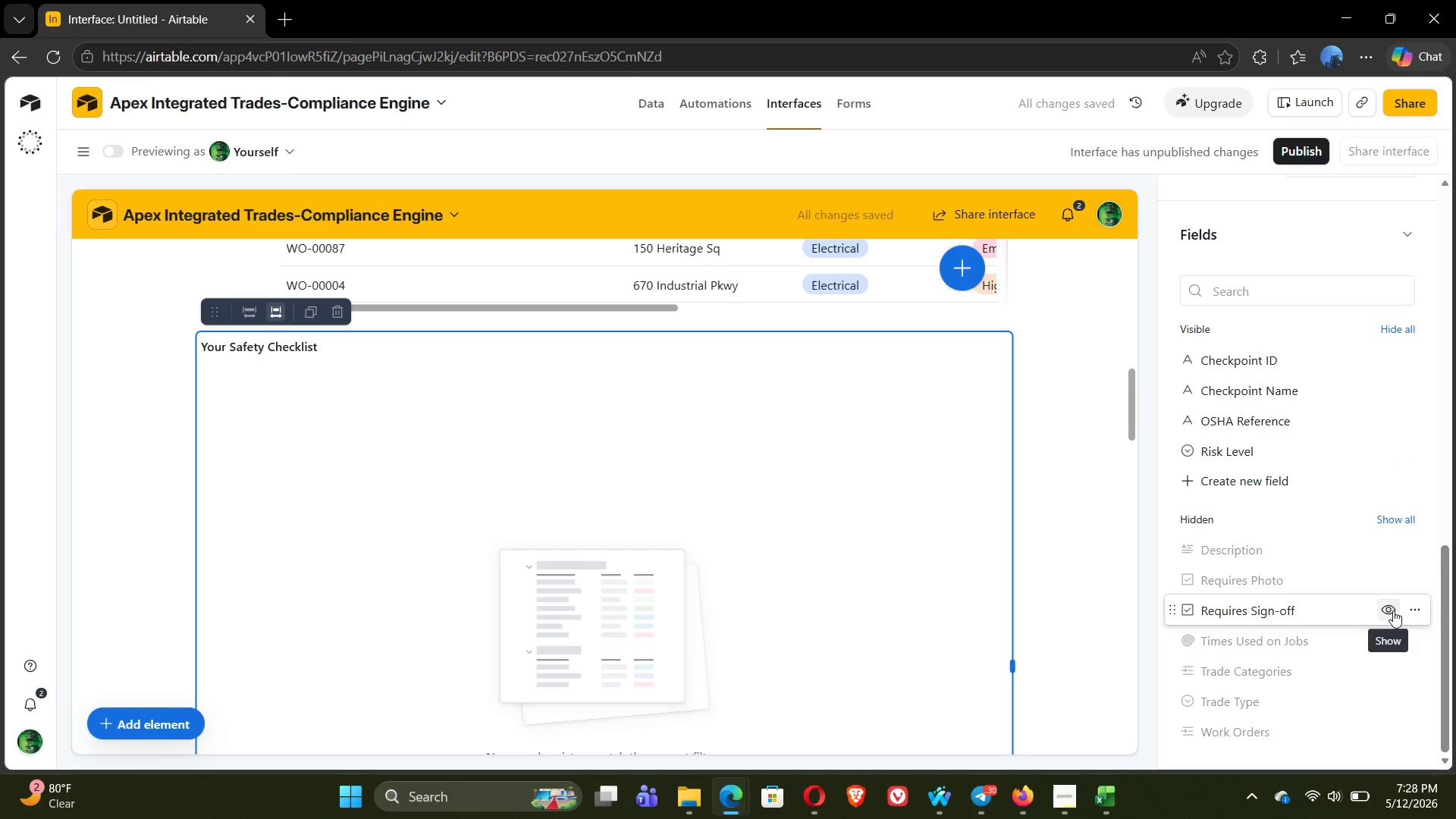 
wait(6.47)
 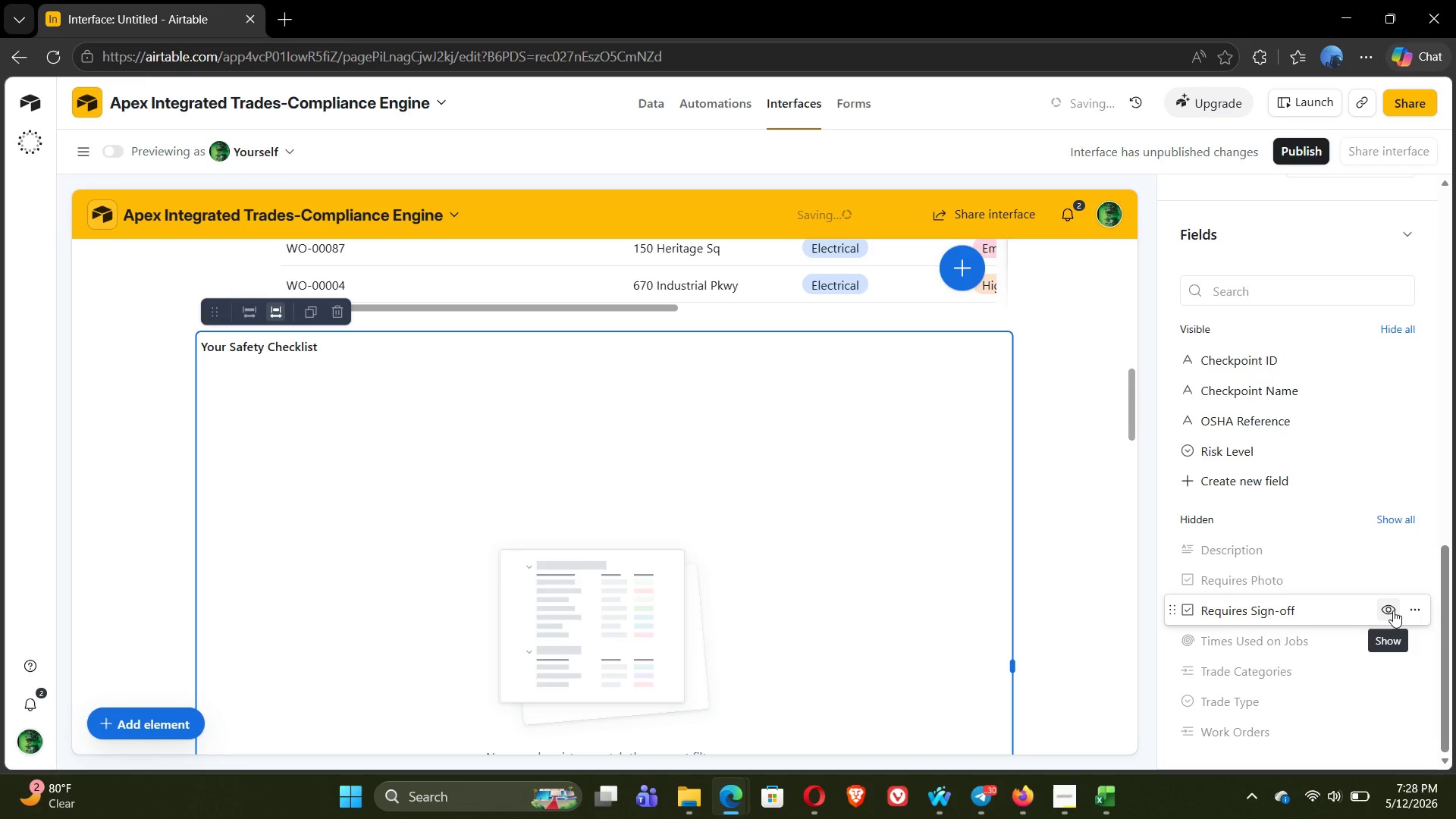 
left_click([1397, 610])
 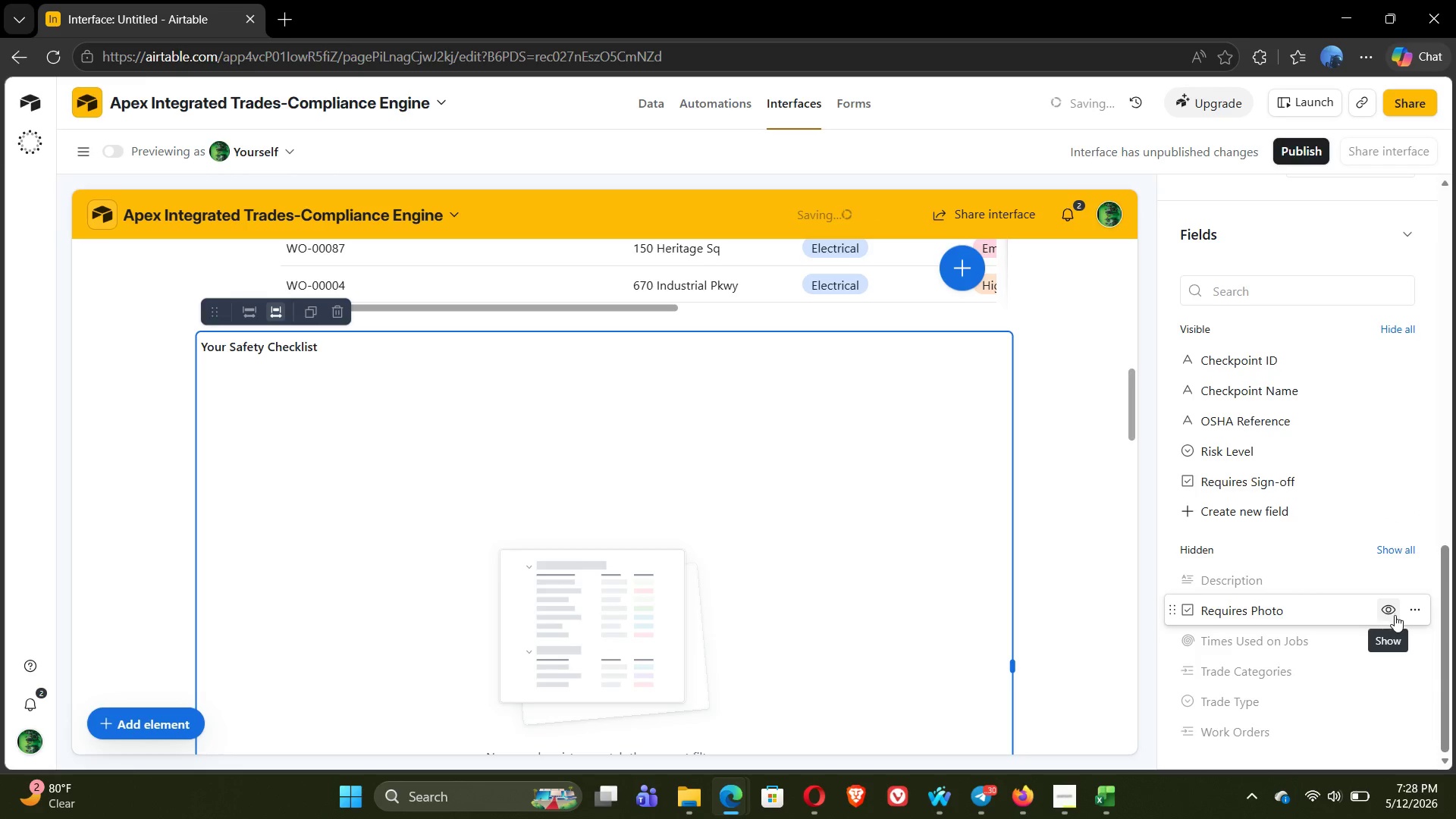 
left_click([1392, 616])
 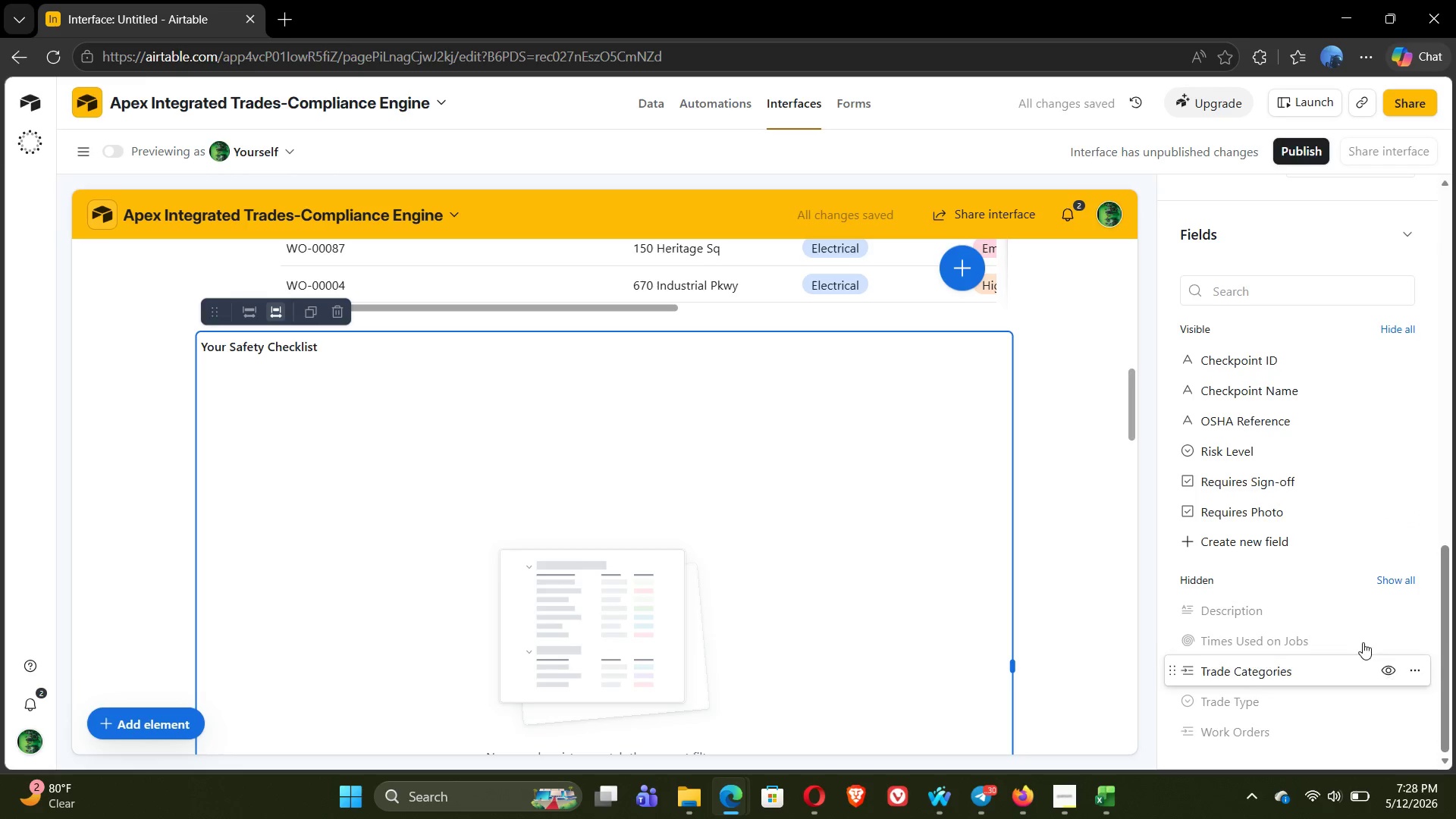 
left_click([1389, 611])
 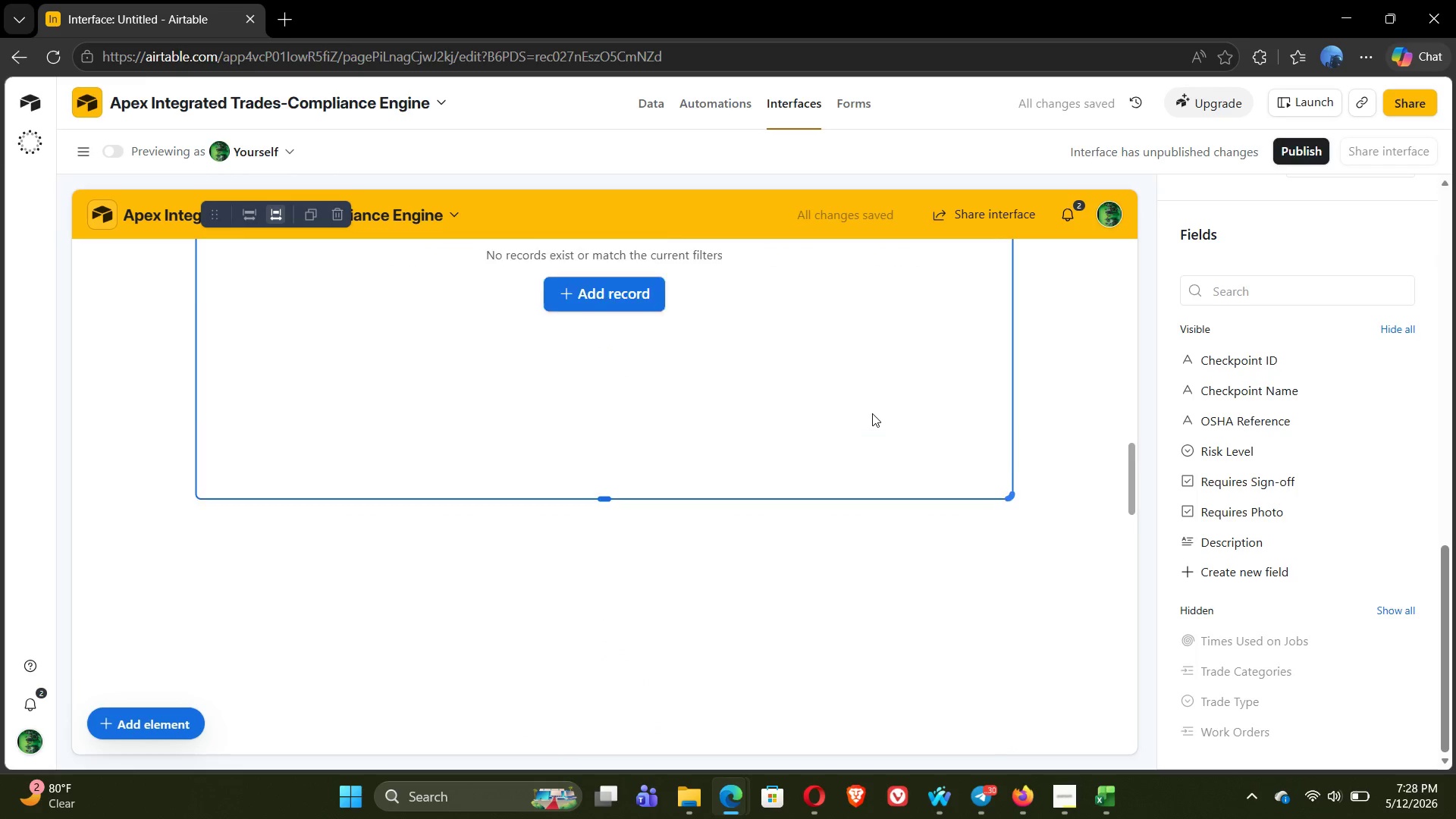 
wait(5.47)
 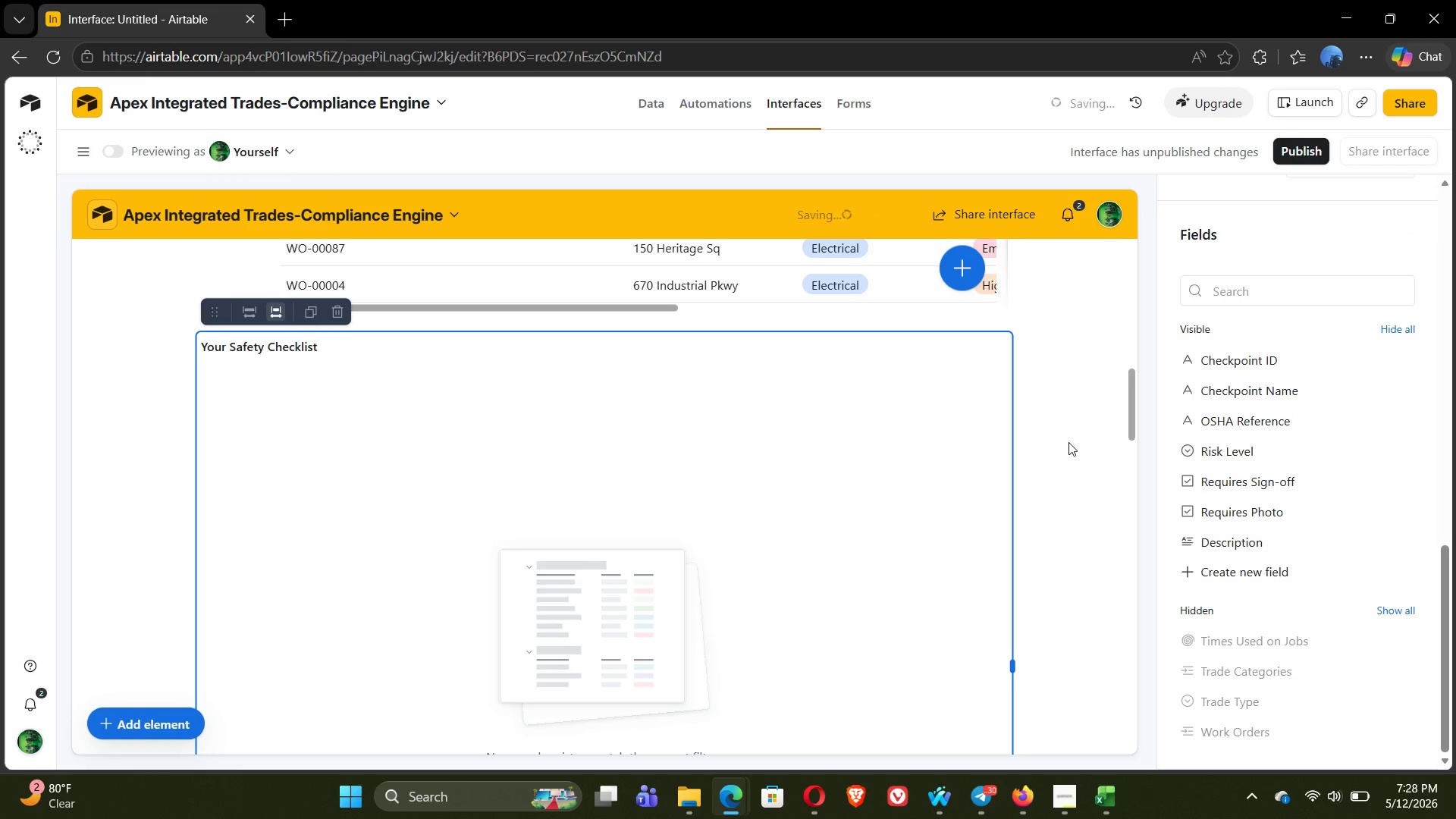 
left_click_drag(start_coordinate=[1012, 504], to_coordinate=[864, 396])
 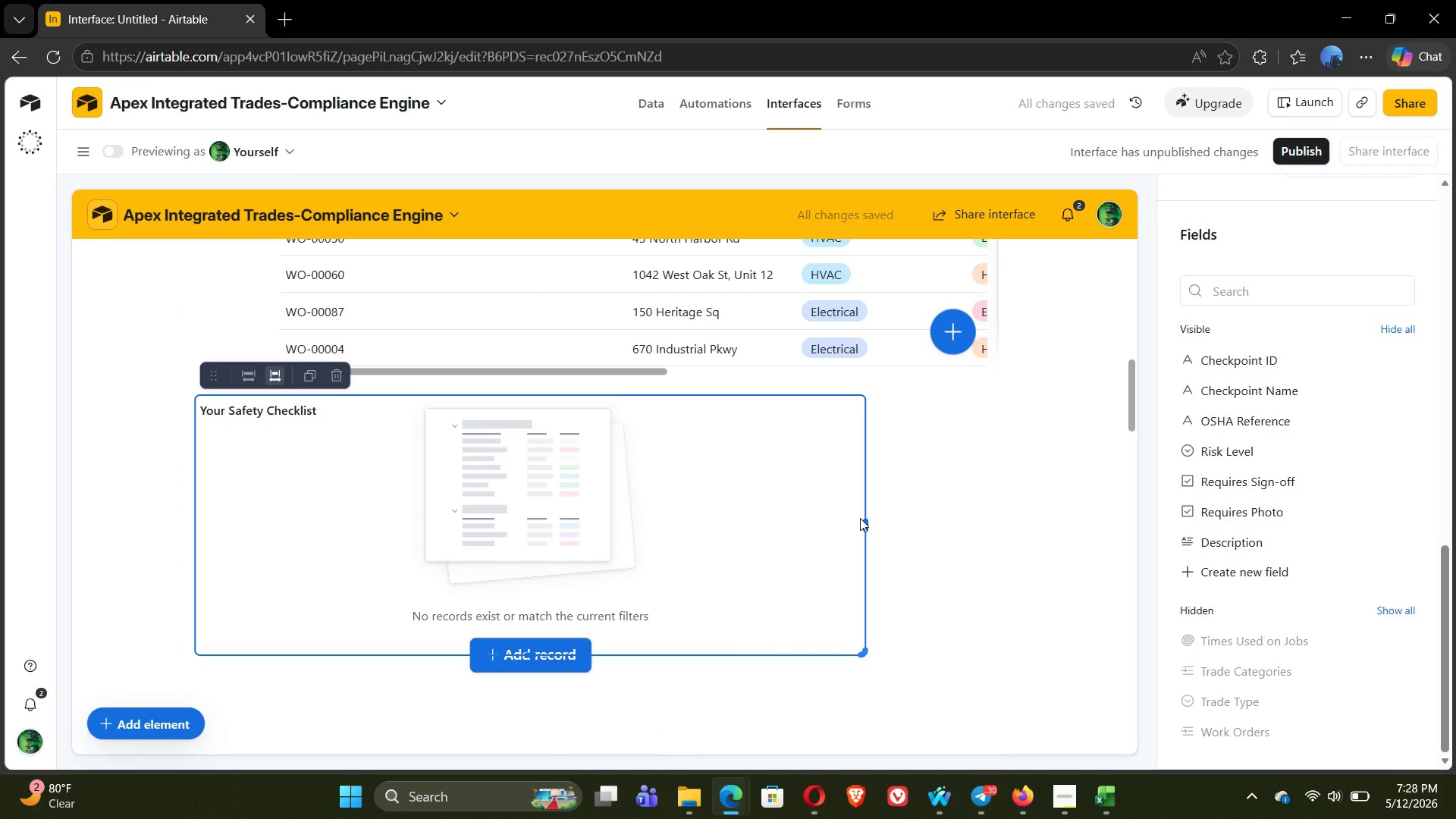 
left_click_drag(start_coordinate=[865, 524], to_coordinate=[996, 503])
 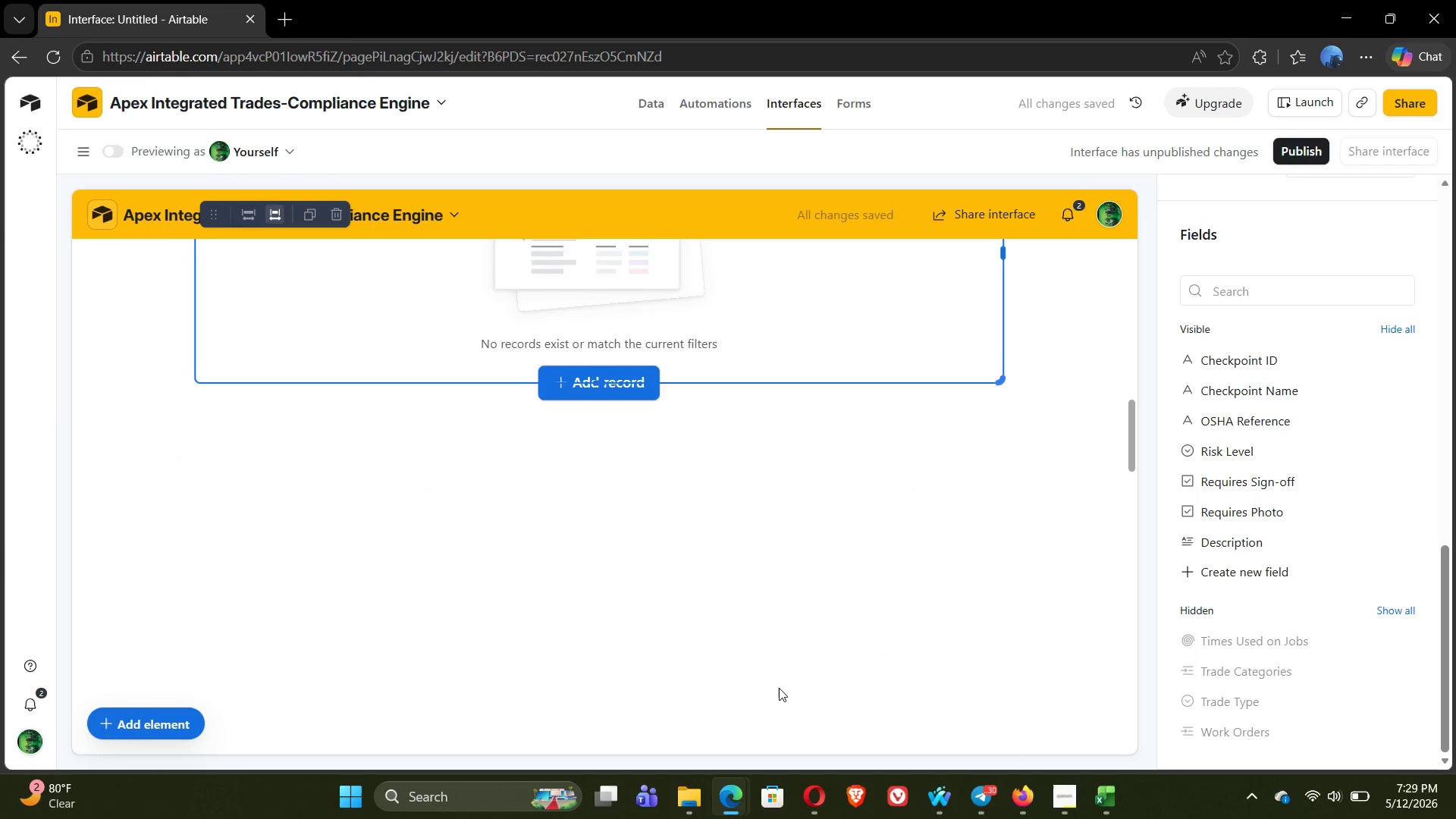 
left_click([280, 477])
 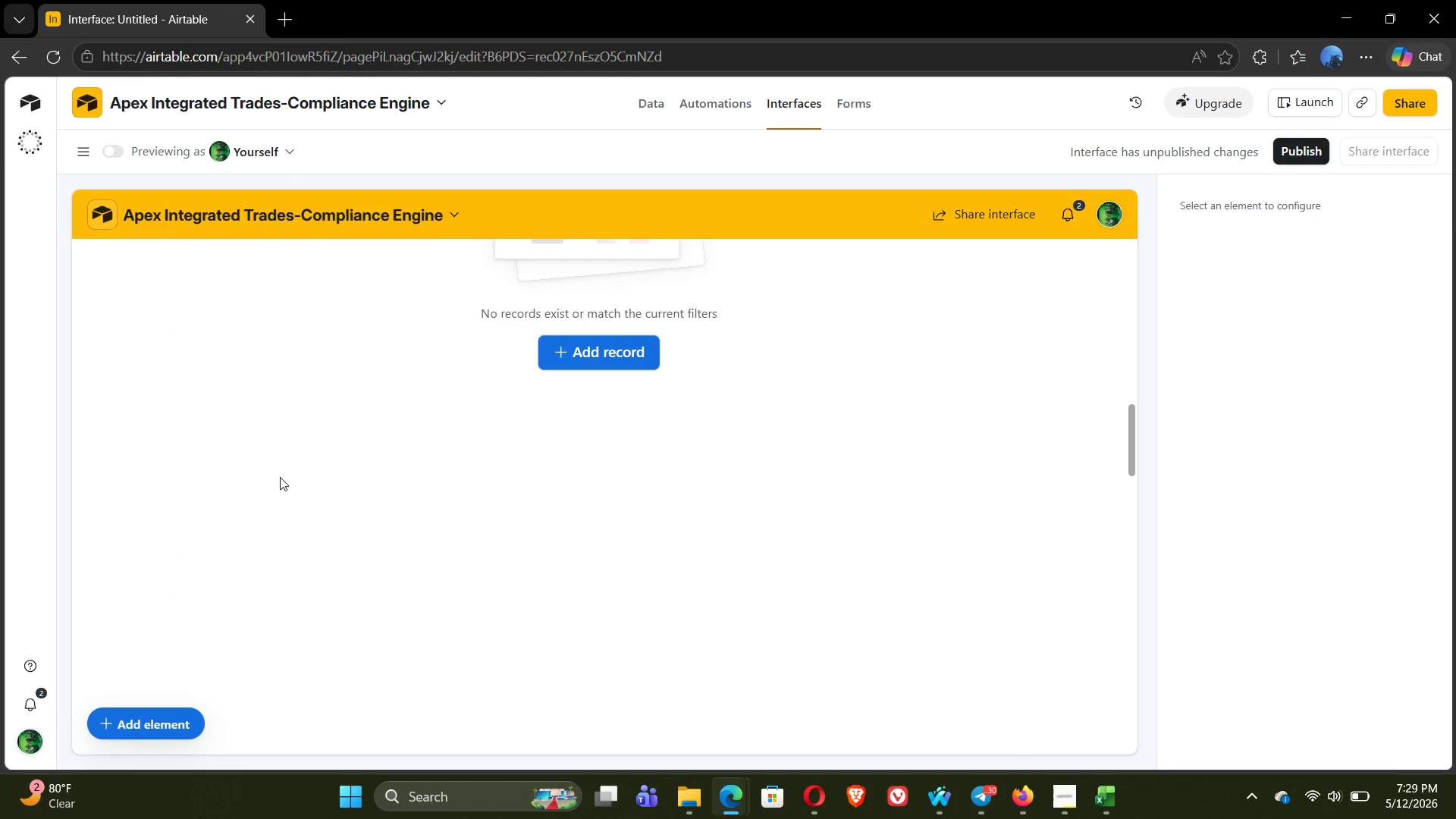 
wait(9.75)
 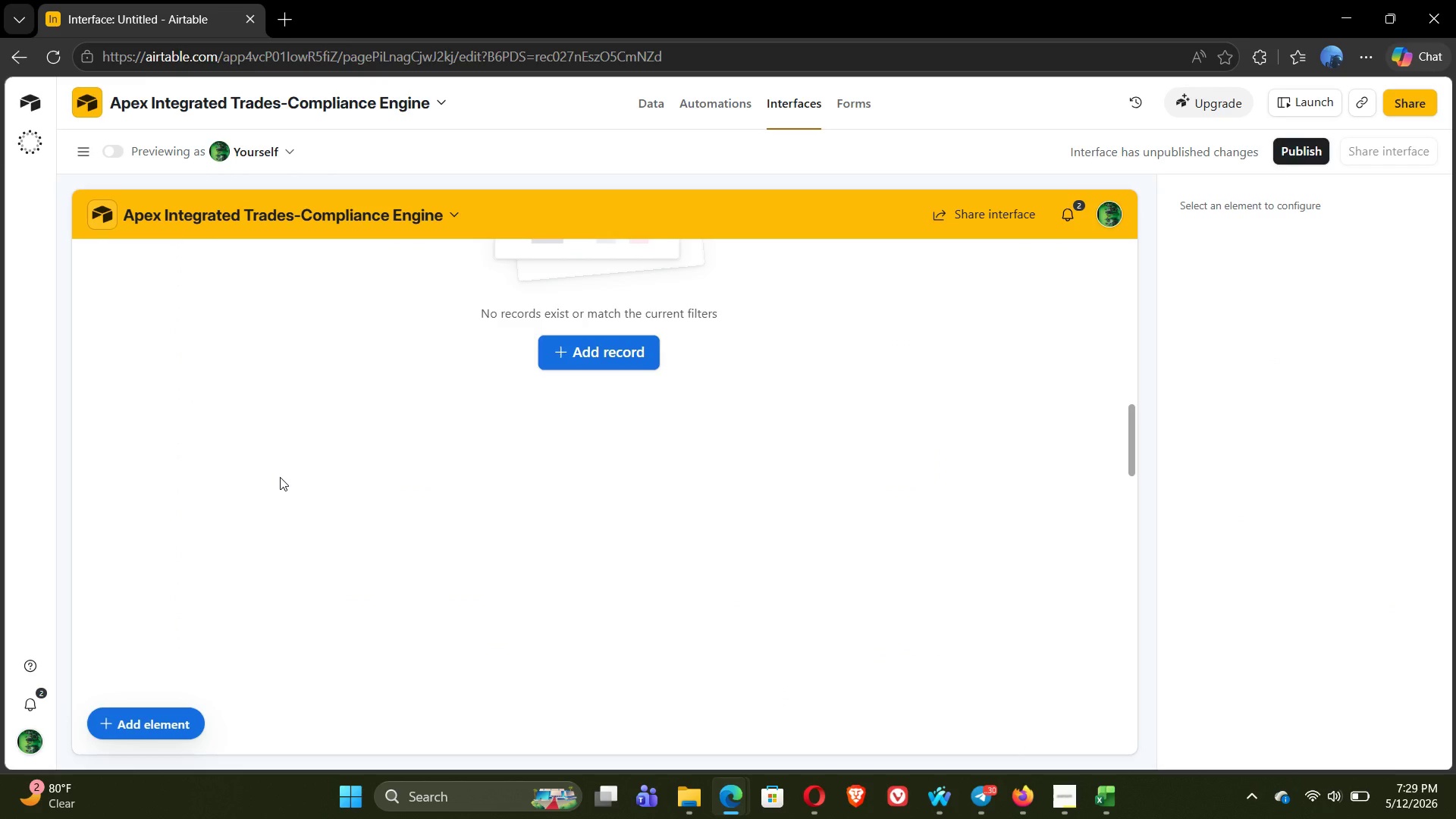 
left_click([204, 507])
 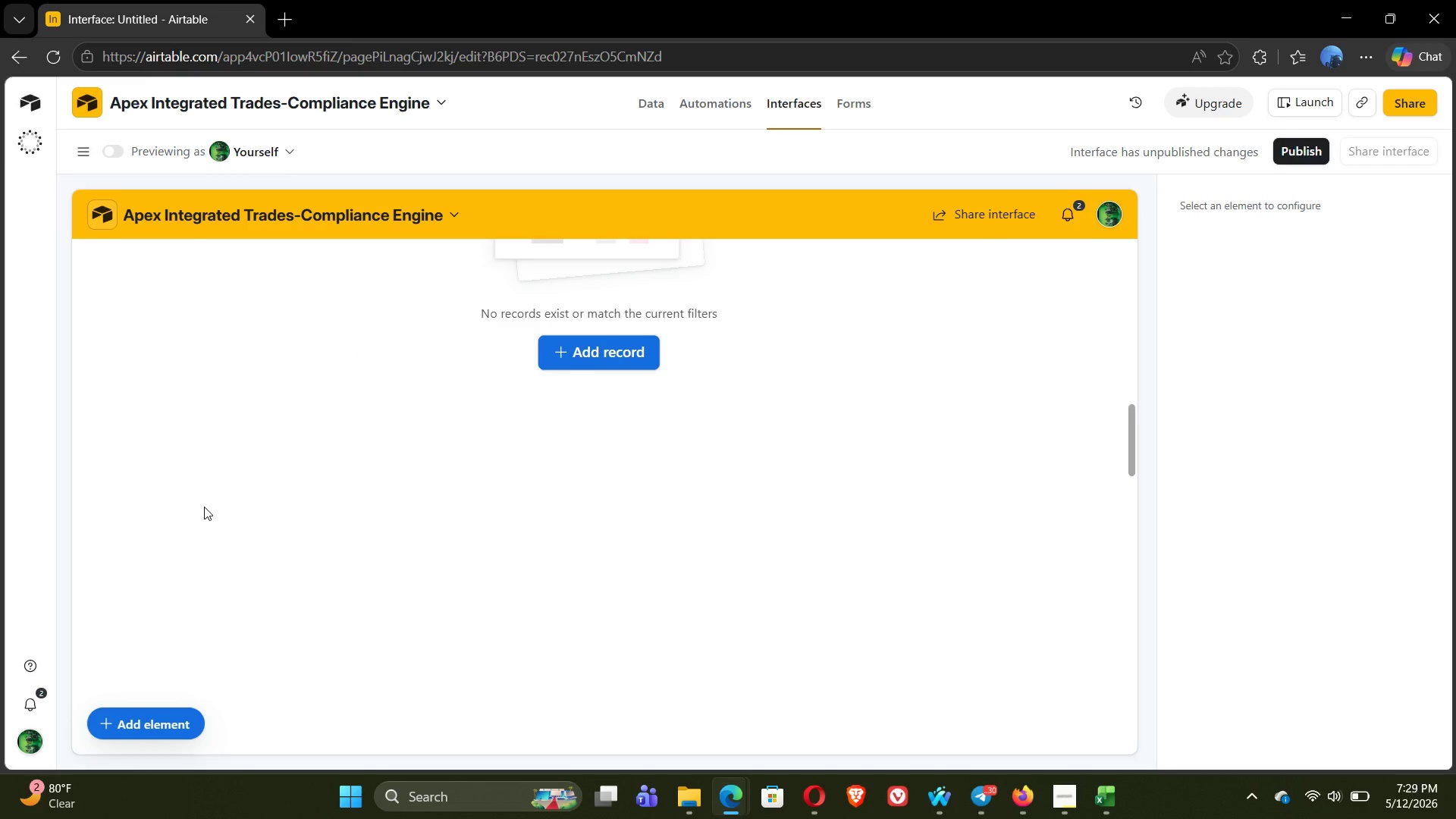 
wait(25.91)
 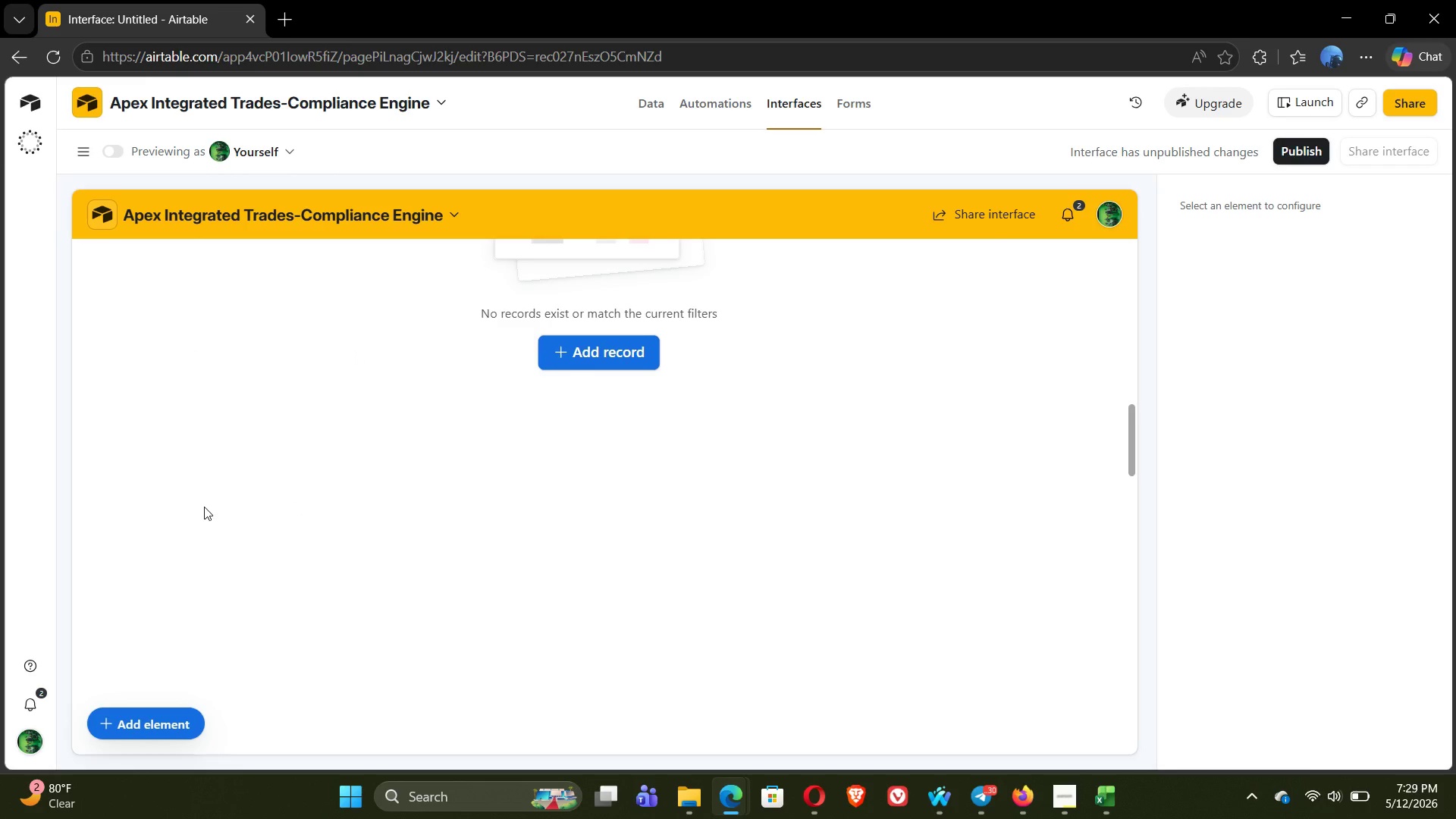 
left_click([108, 723])
 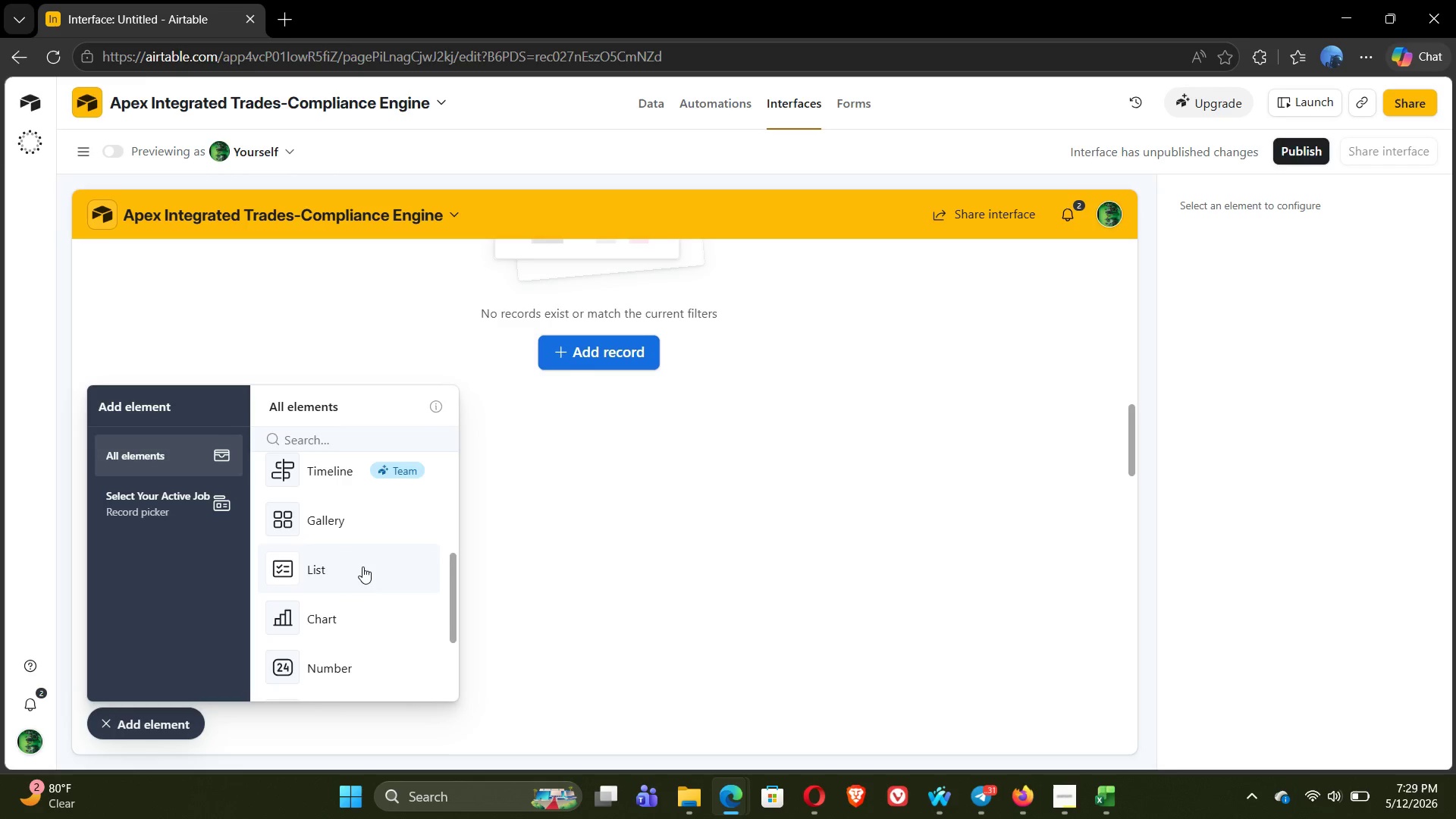 
left_click([362, 569])
 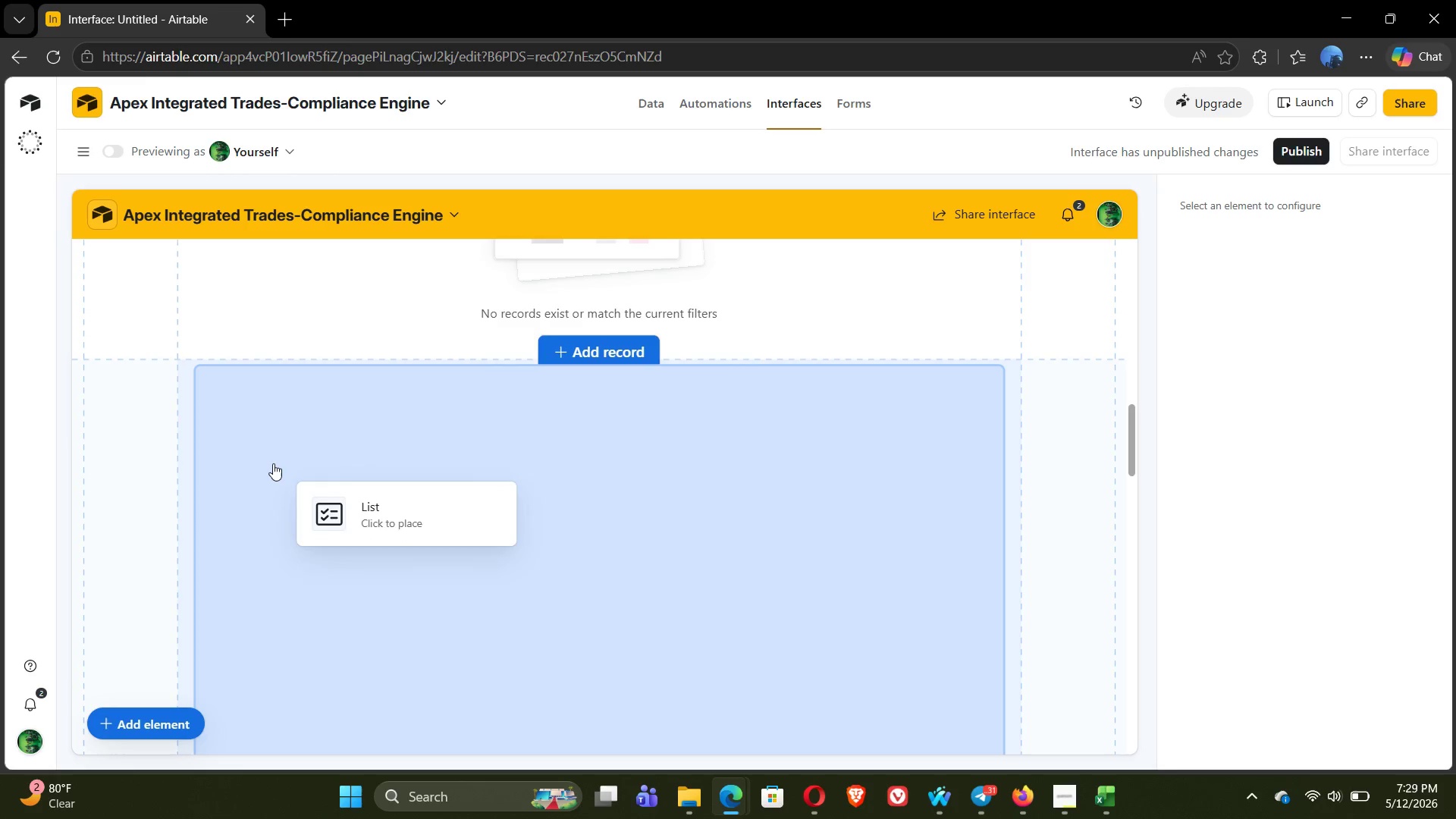 
left_click([256, 457])
 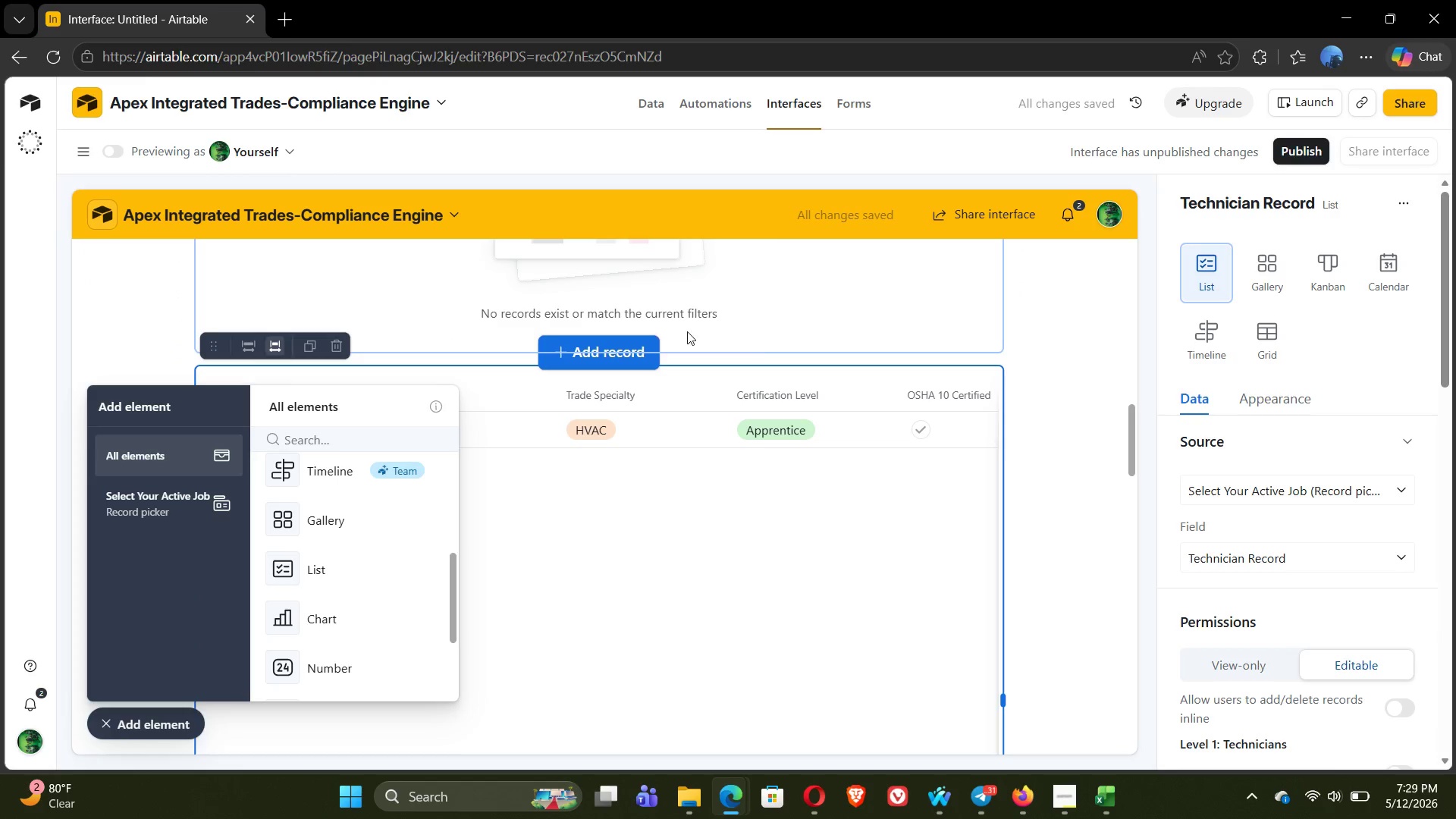 
wait(7.89)
 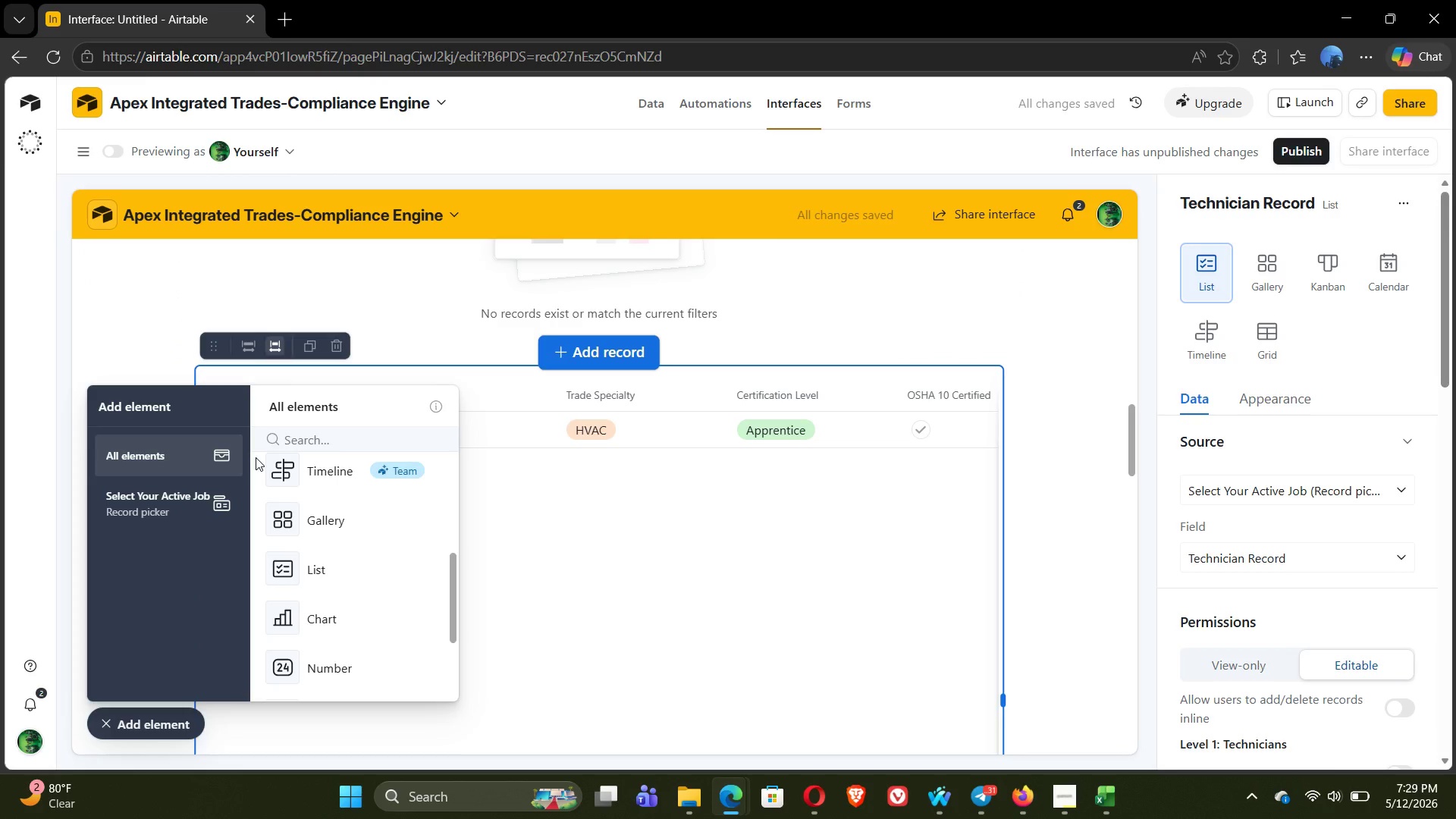 
left_click([1316, 485])
 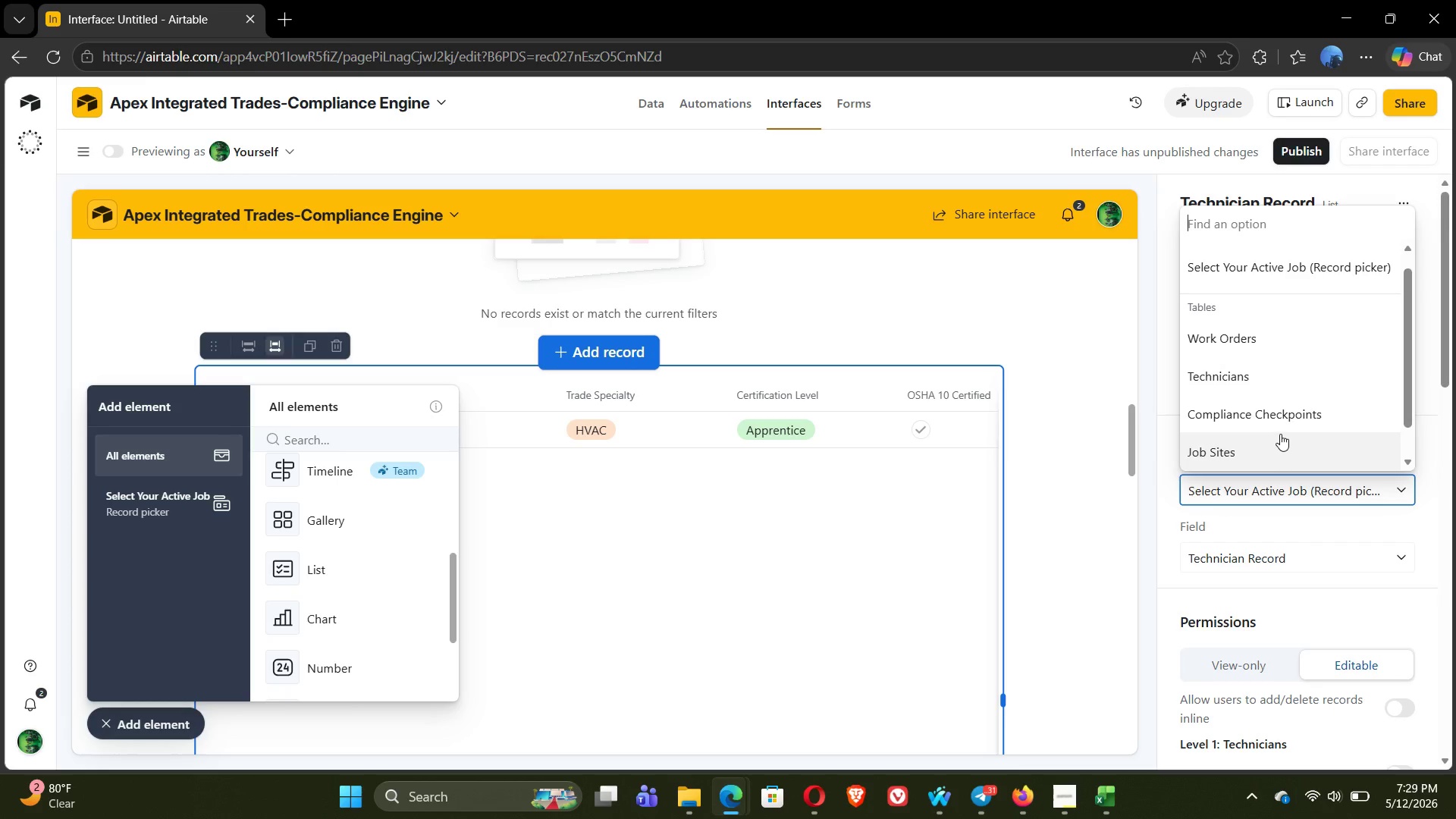 
left_click([1263, 414])
 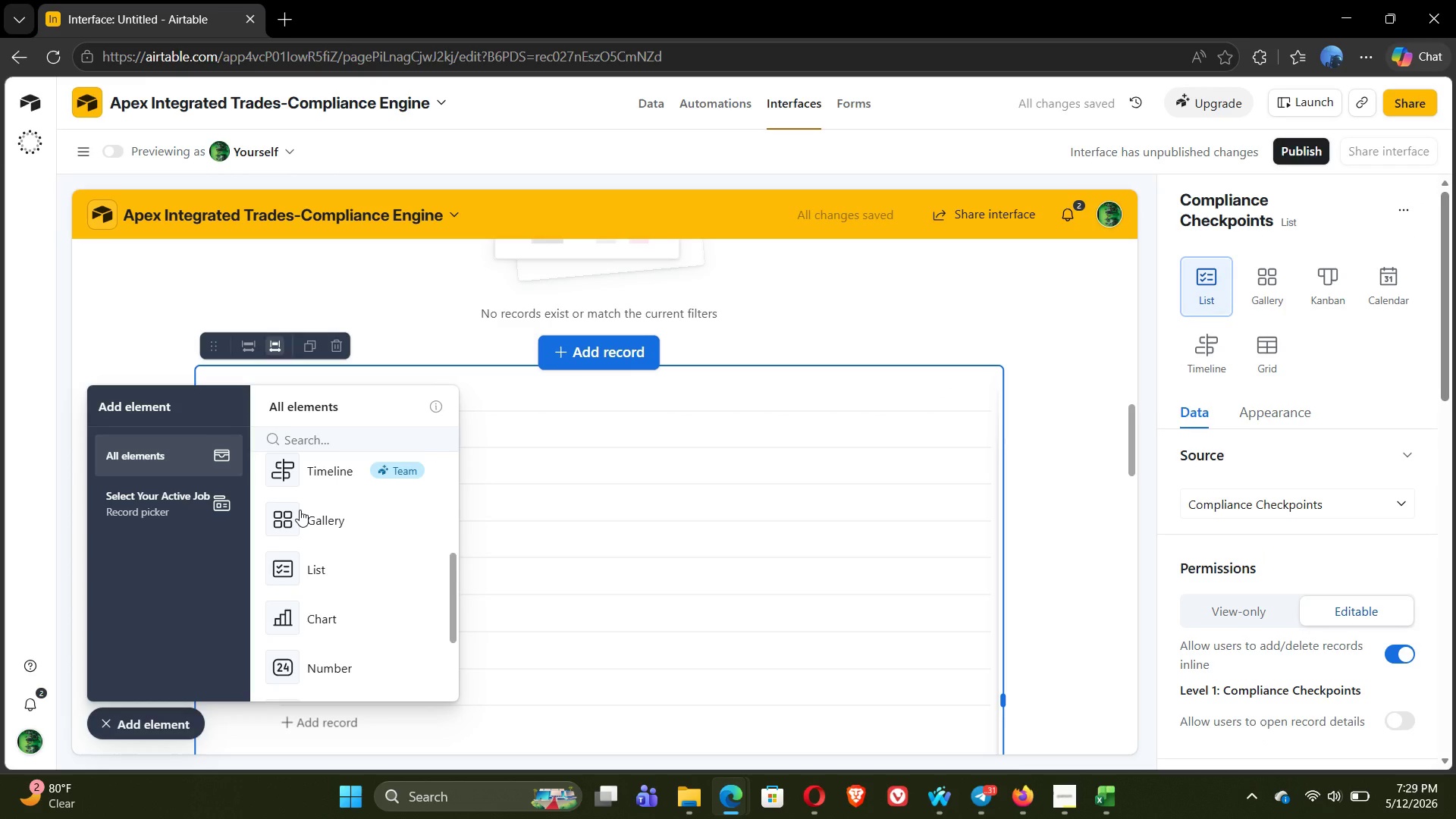 
left_click([100, 723])
 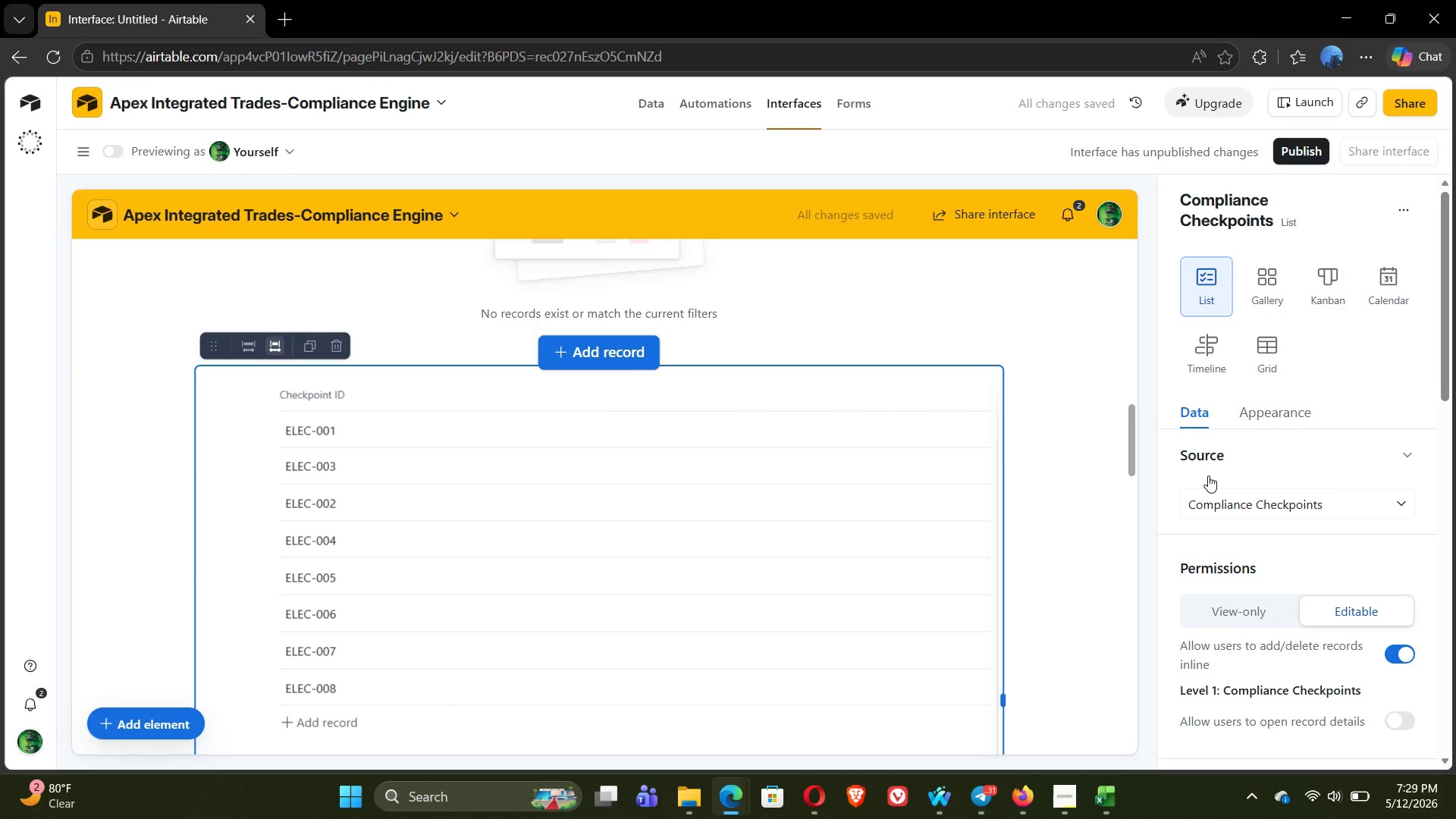 
mouse_move([1302, 464])
 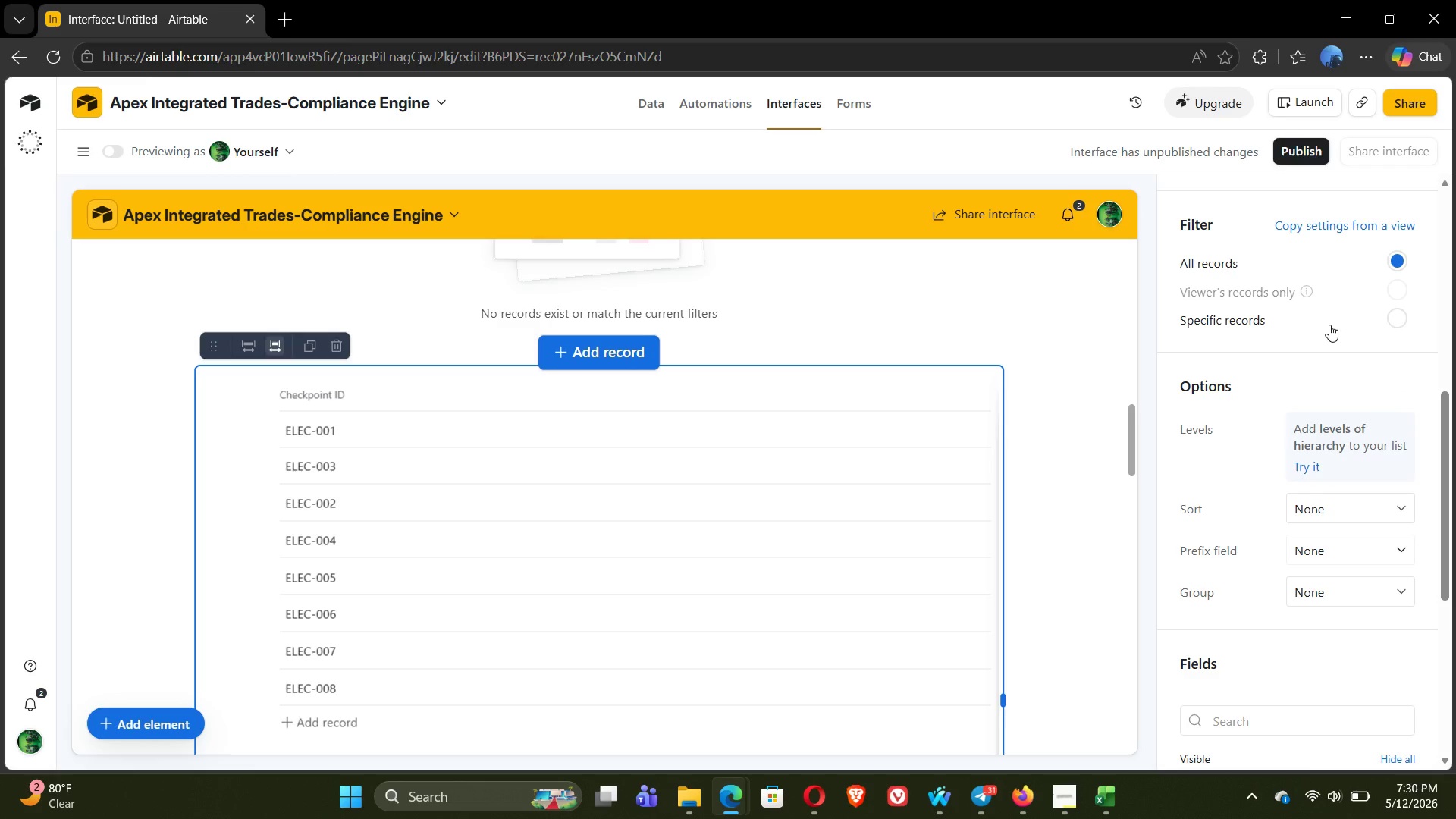 
left_click([1329, 325])
 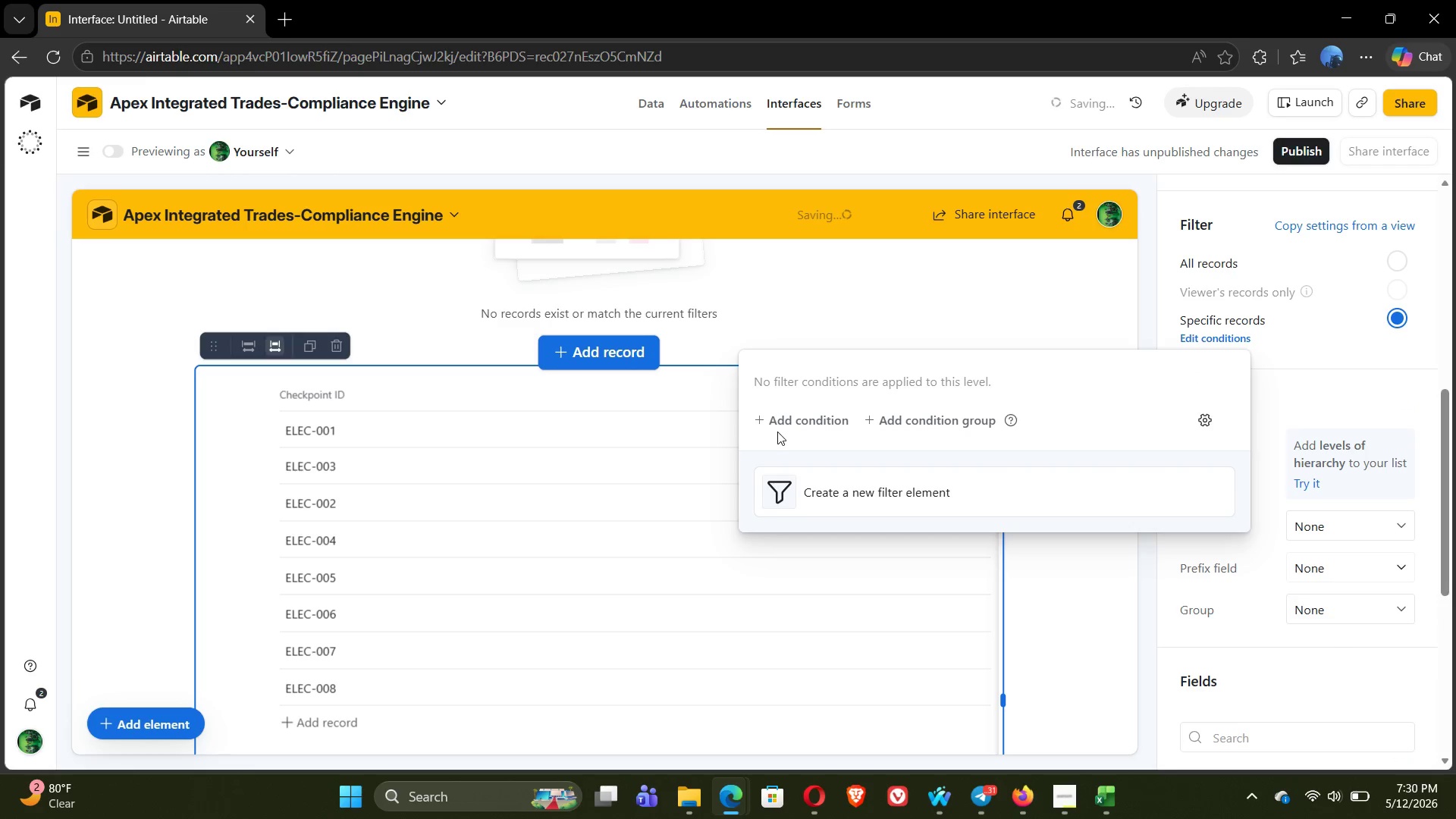 
left_click([799, 421])
 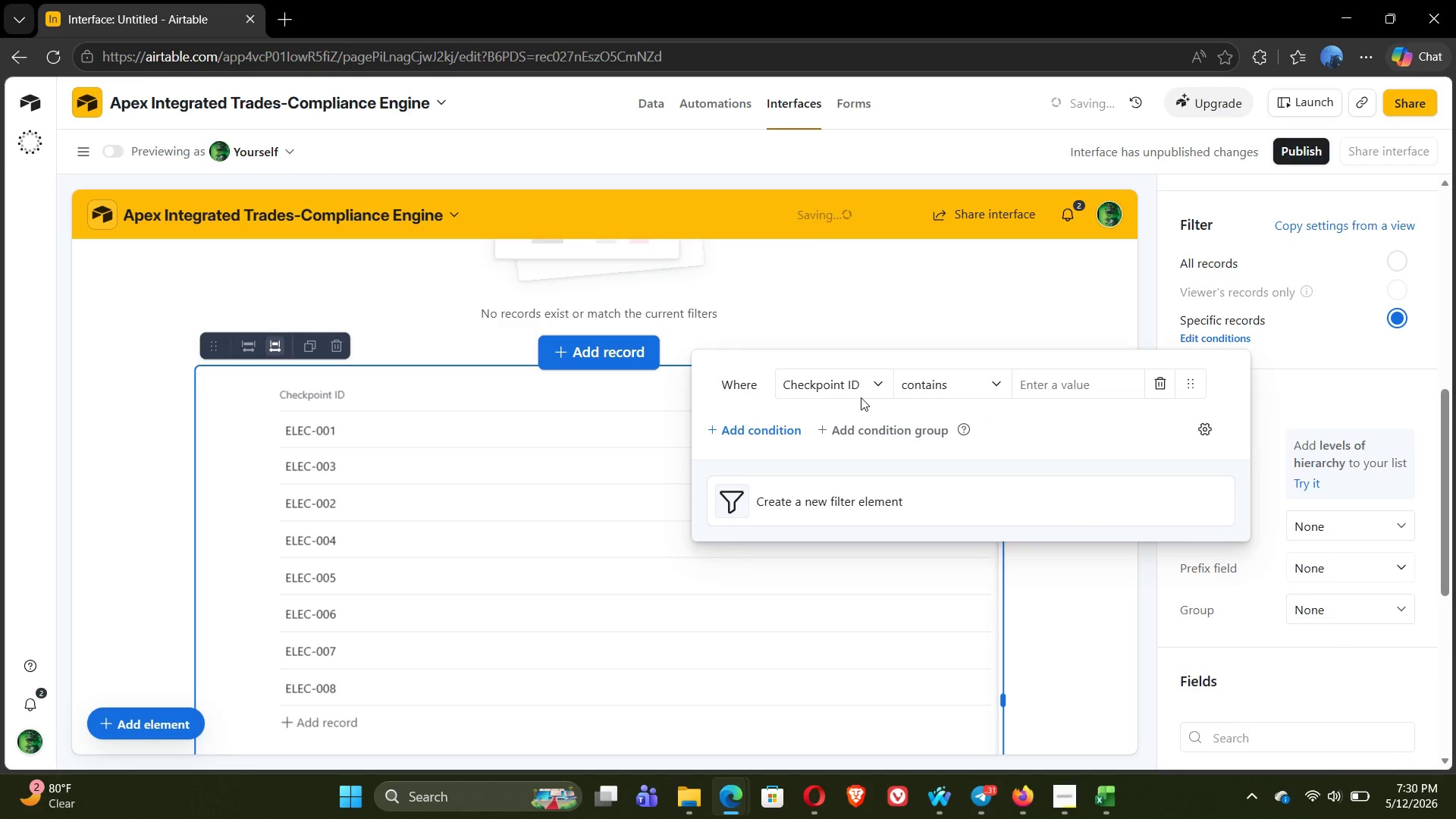 
left_click([852, 386])
 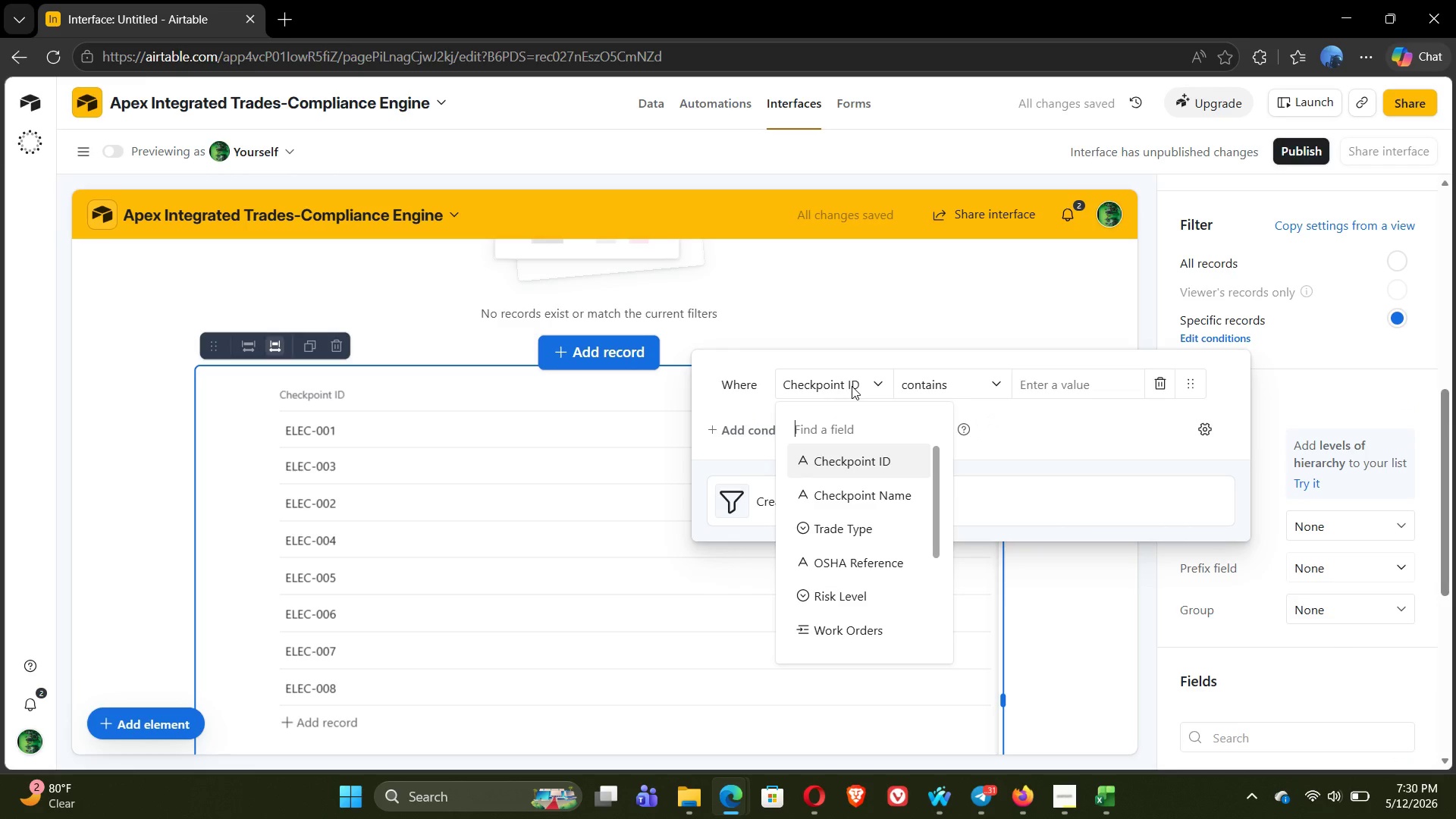 
type(tr)
 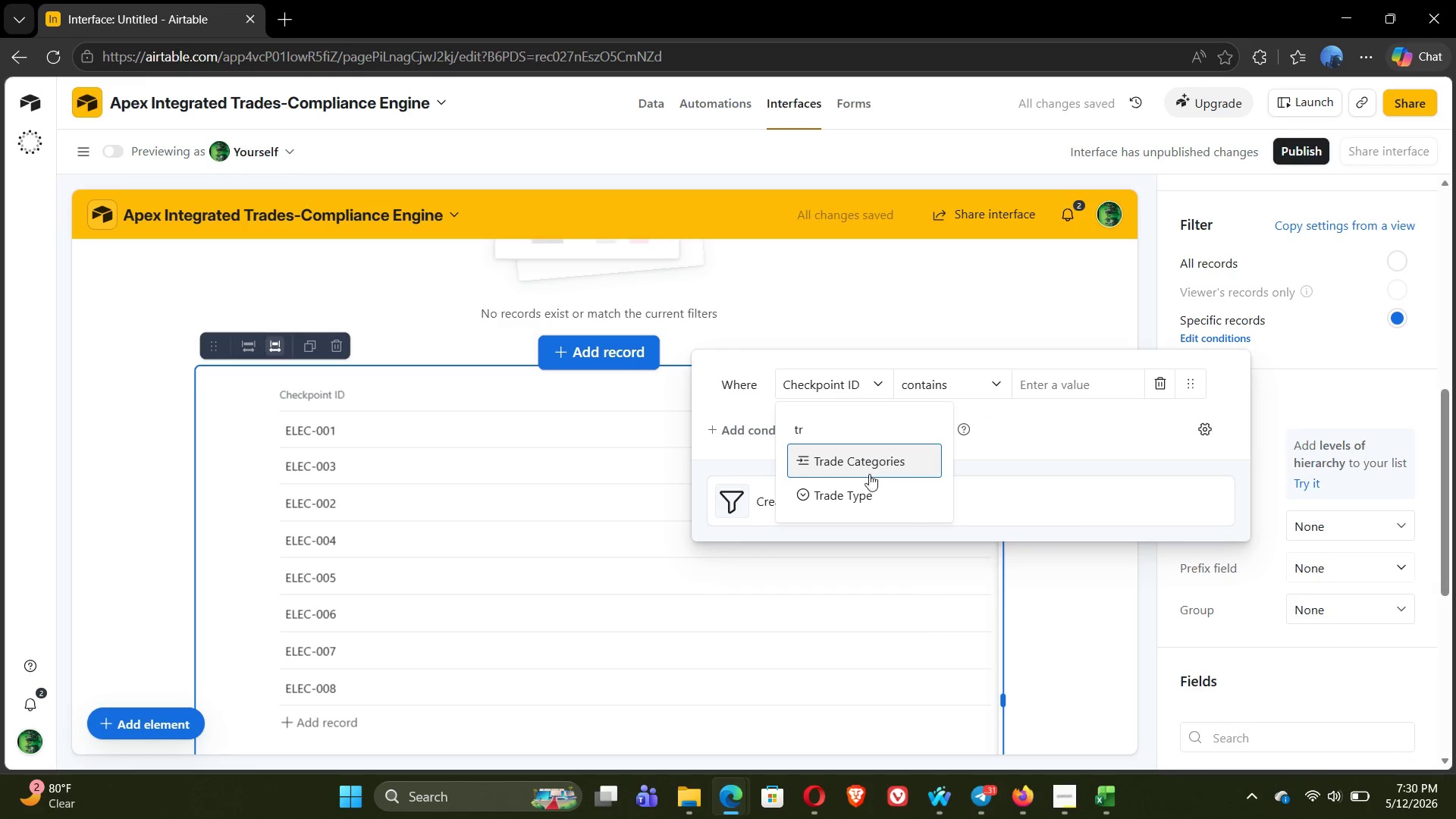 
left_click([872, 493])
 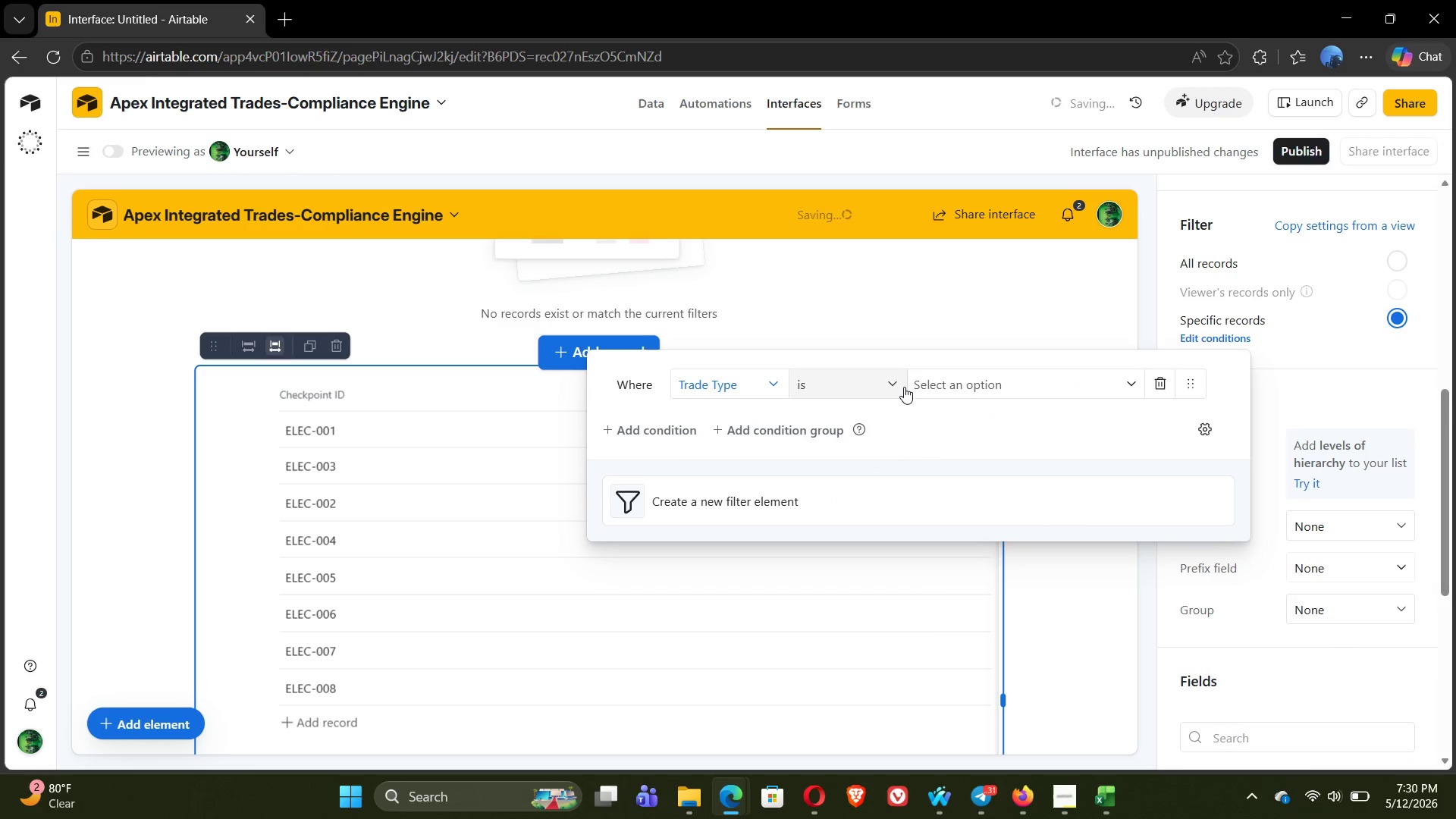 
left_click([904, 387])
 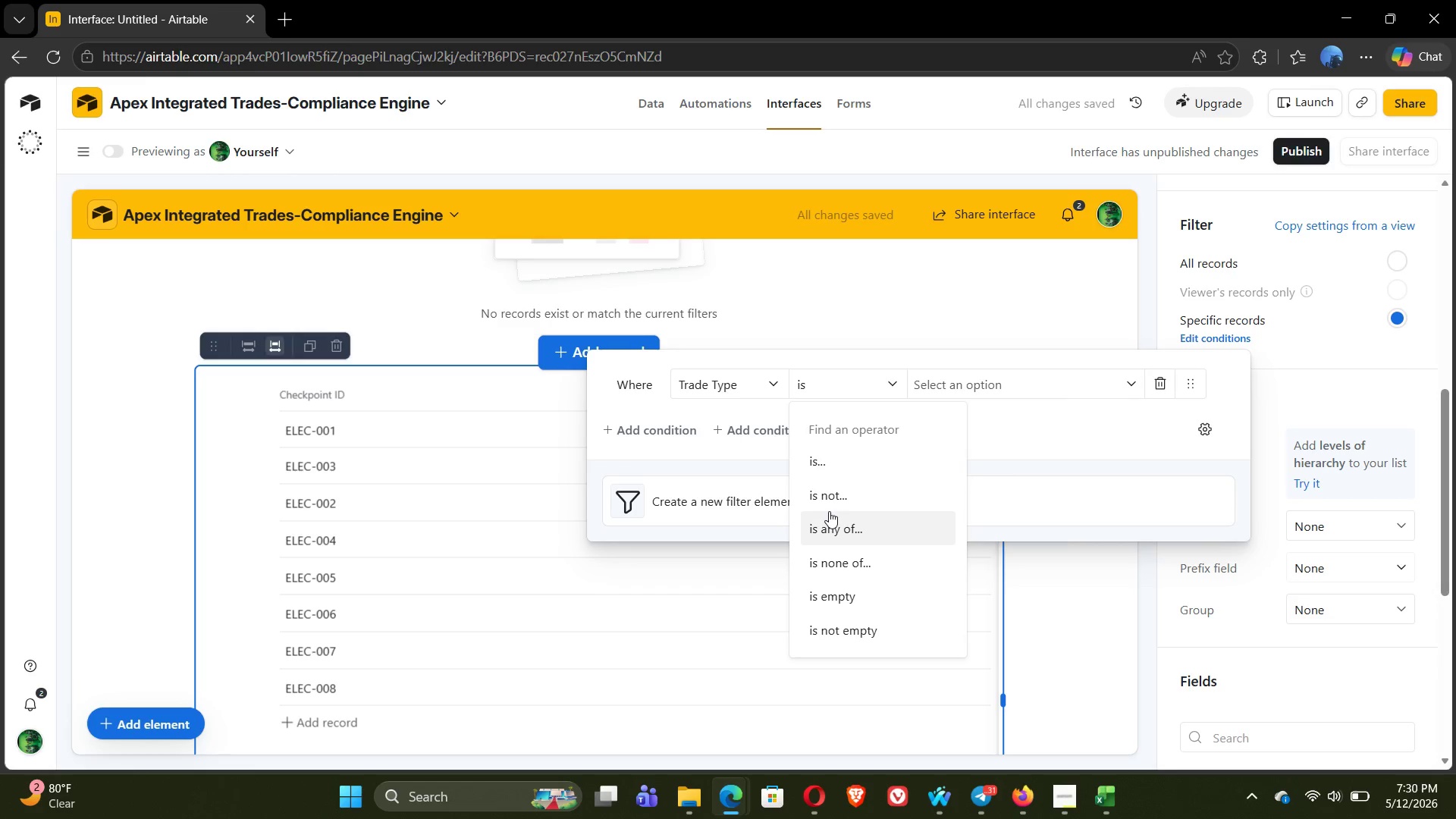 
left_click([833, 518])
 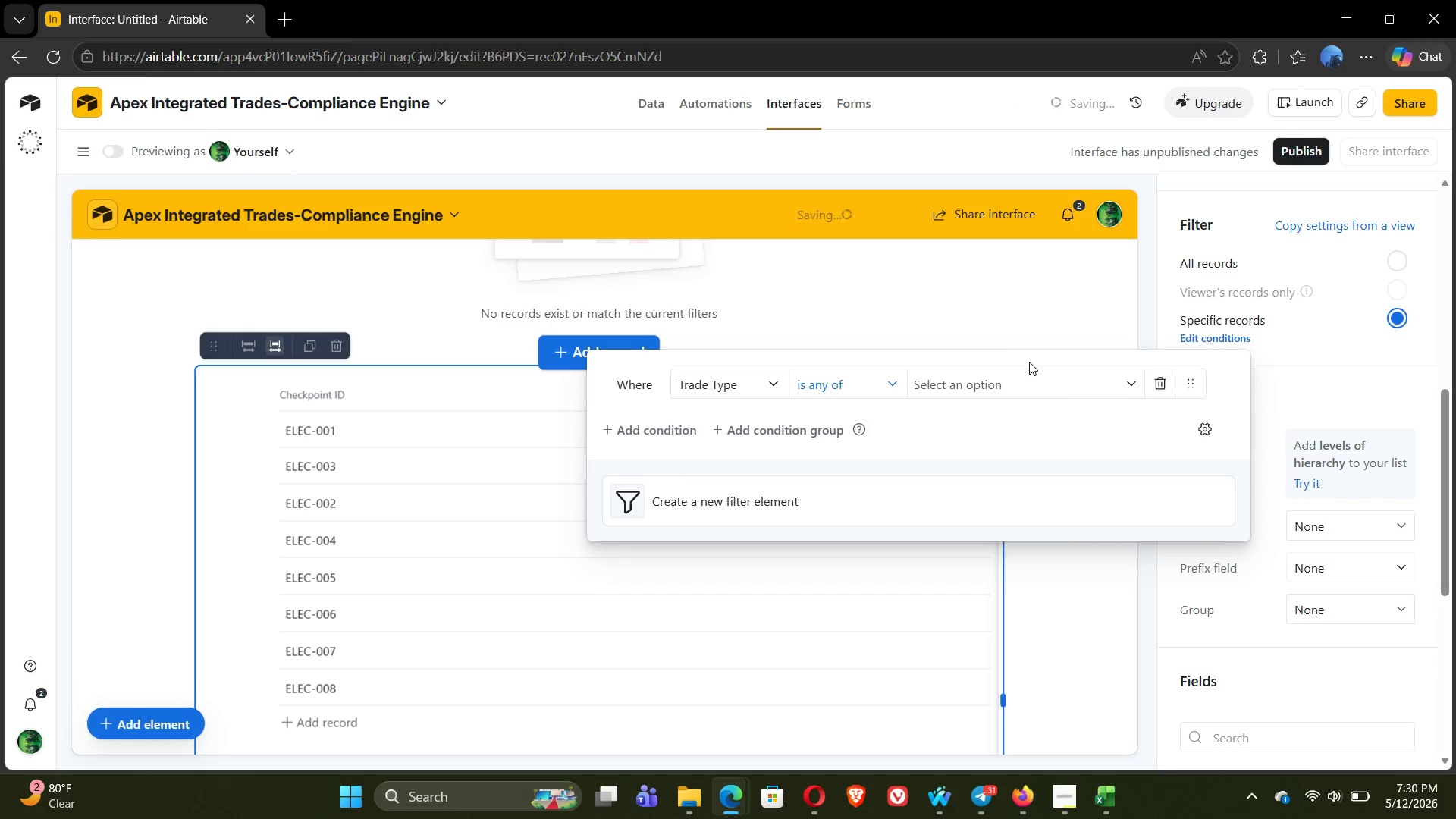 
left_click([1036, 382])
 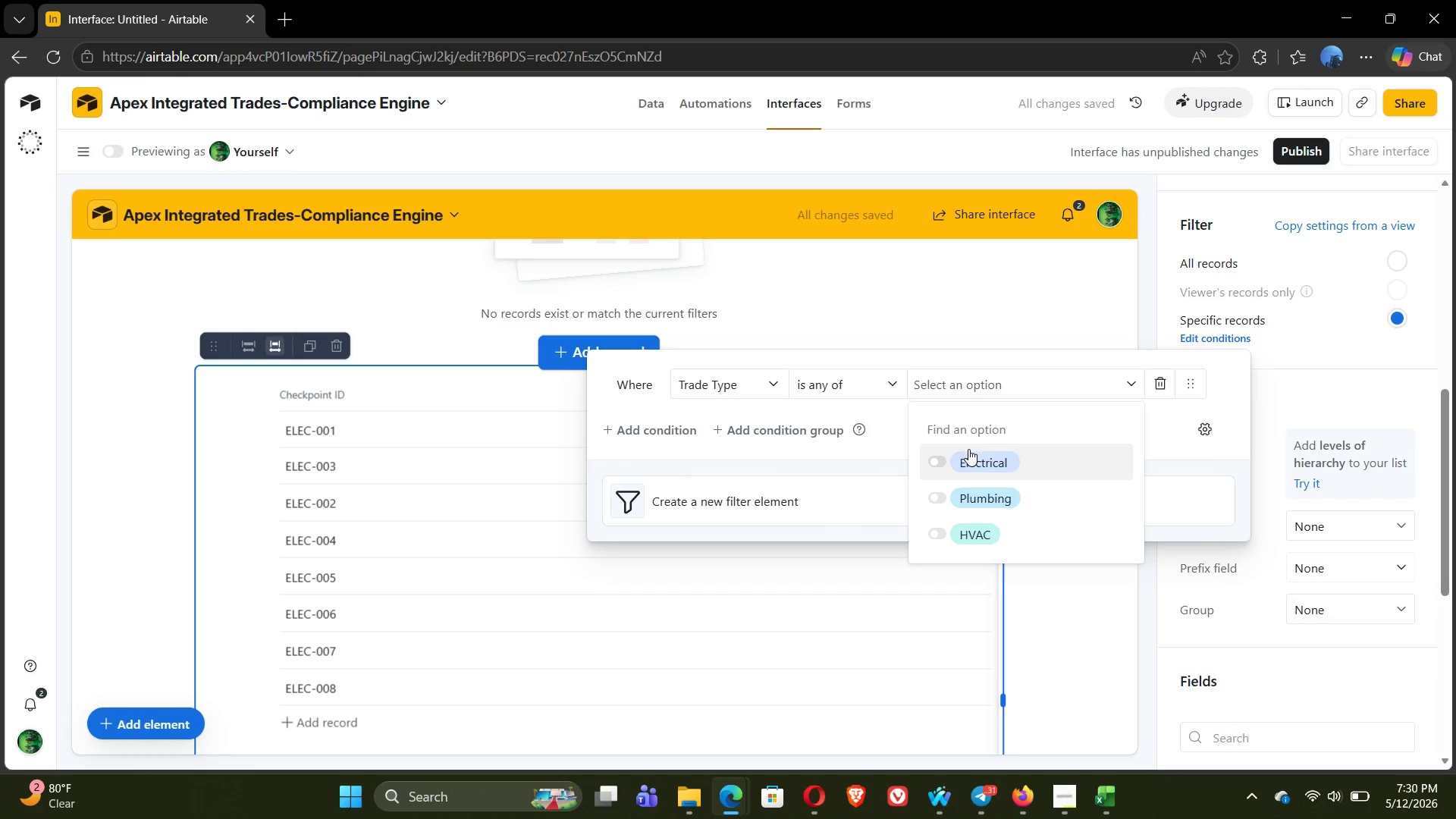 
left_click([944, 456])
 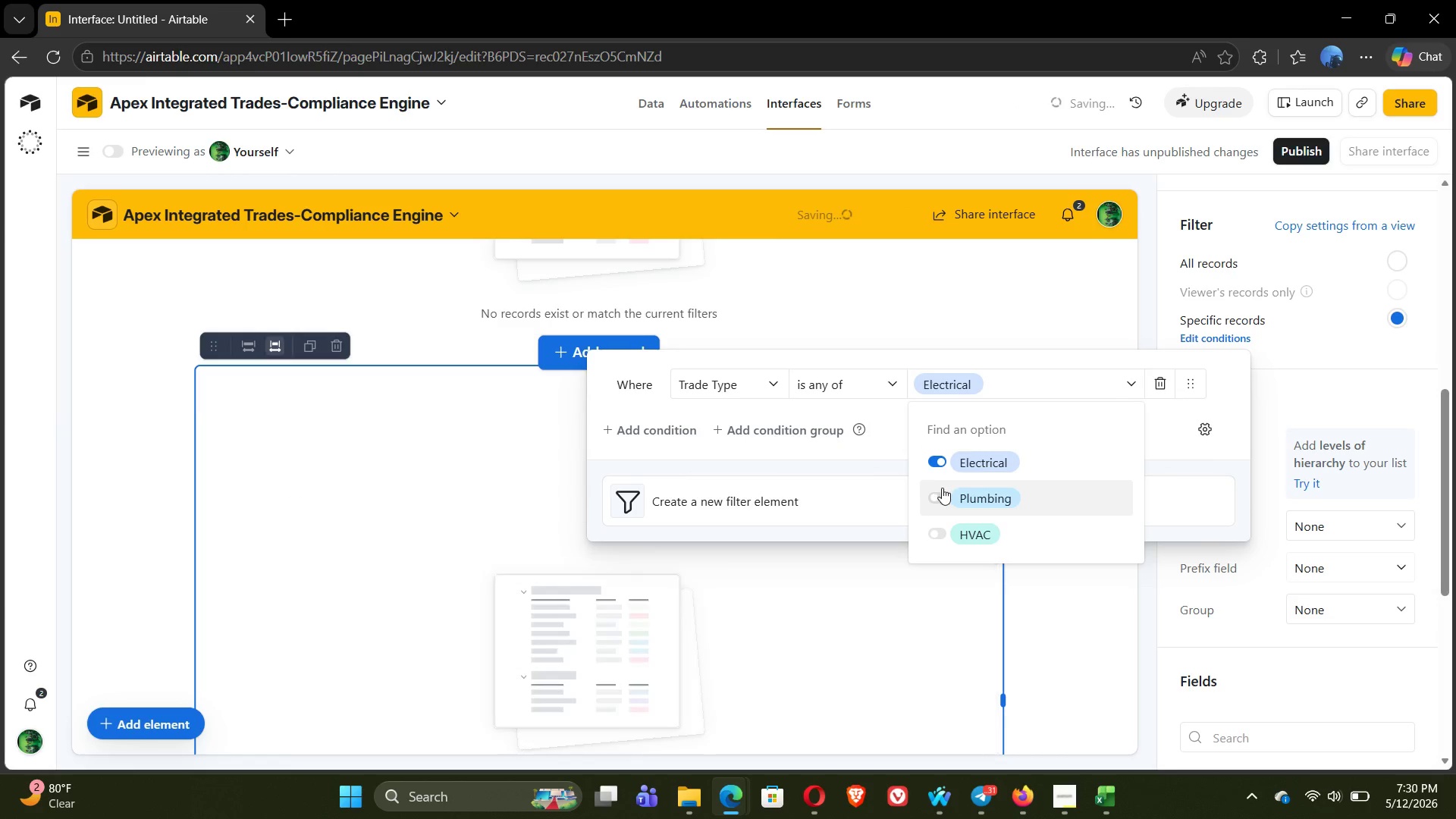 
left_click([942, 495])
 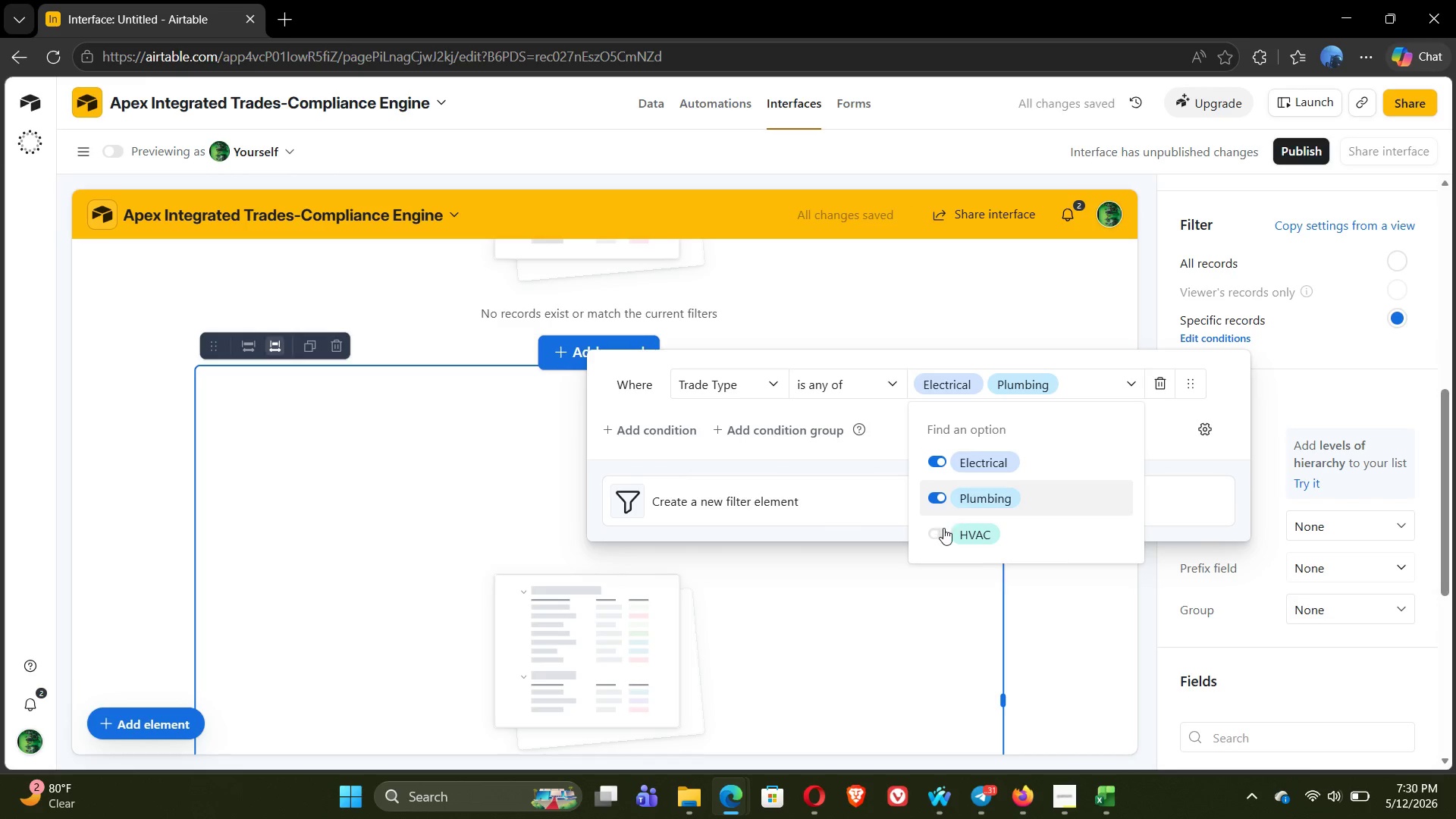 
left_click([943, 529])
 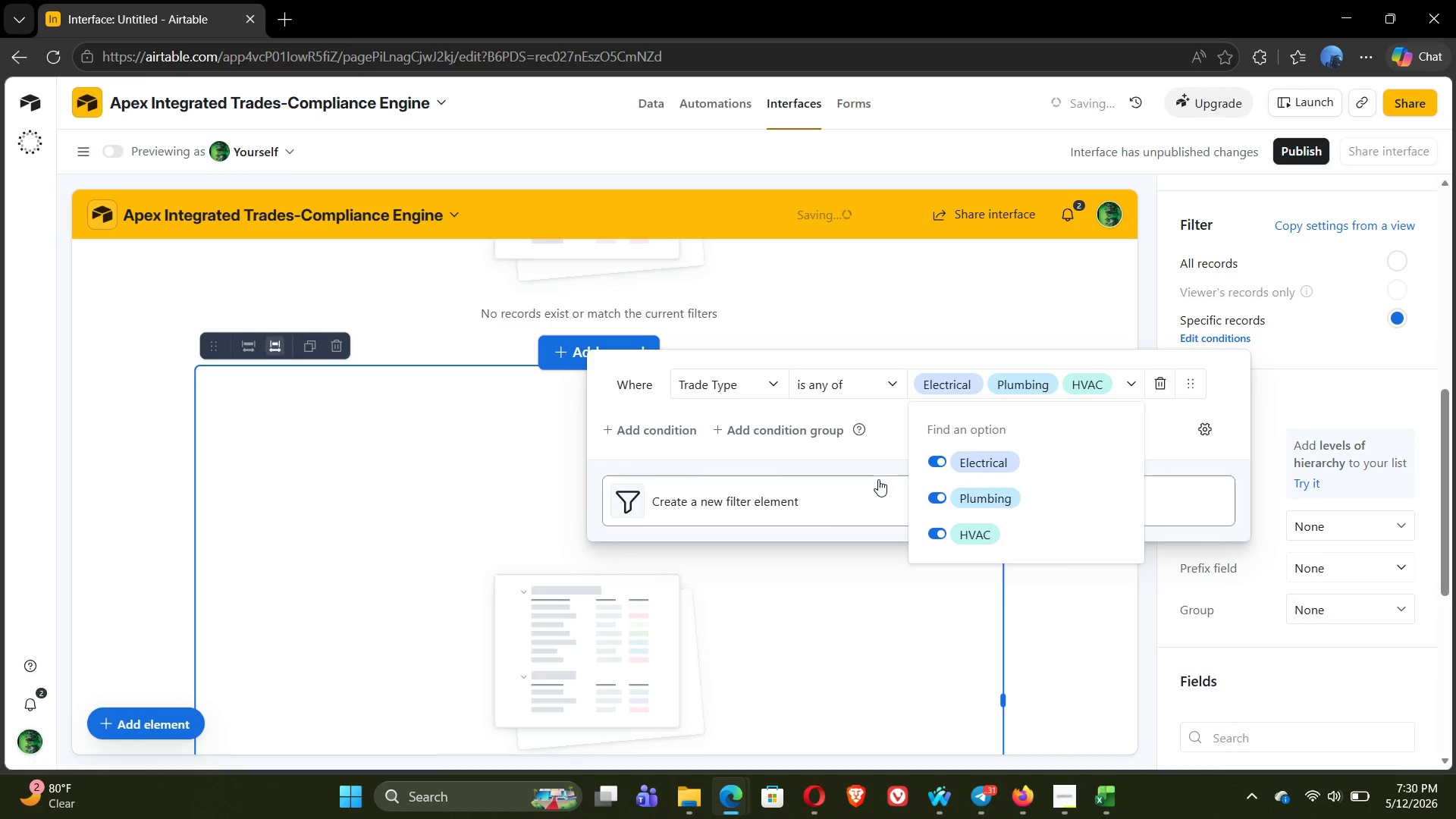 
left_click([855, 468])
 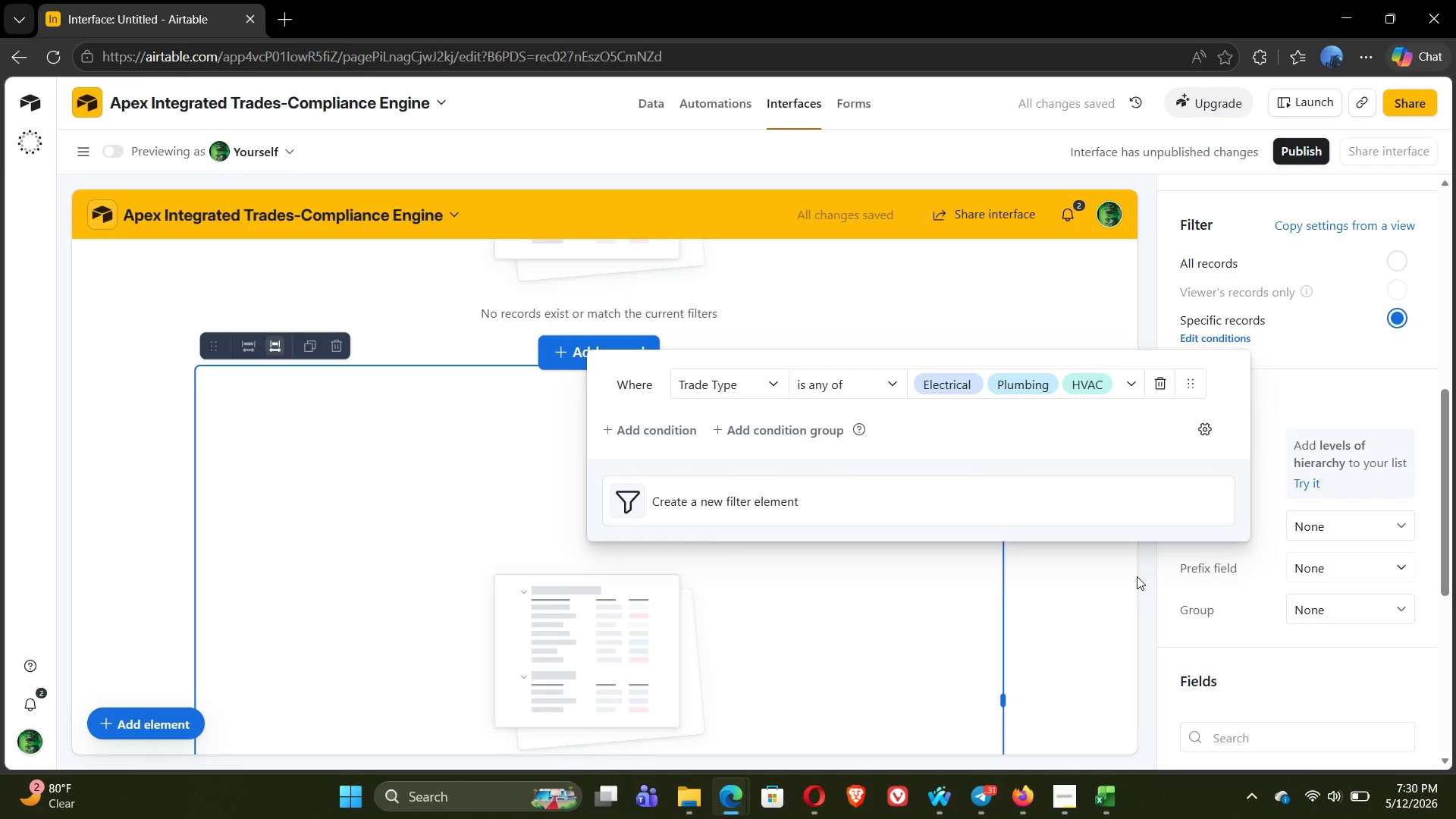 
left_click([1137, 576])
 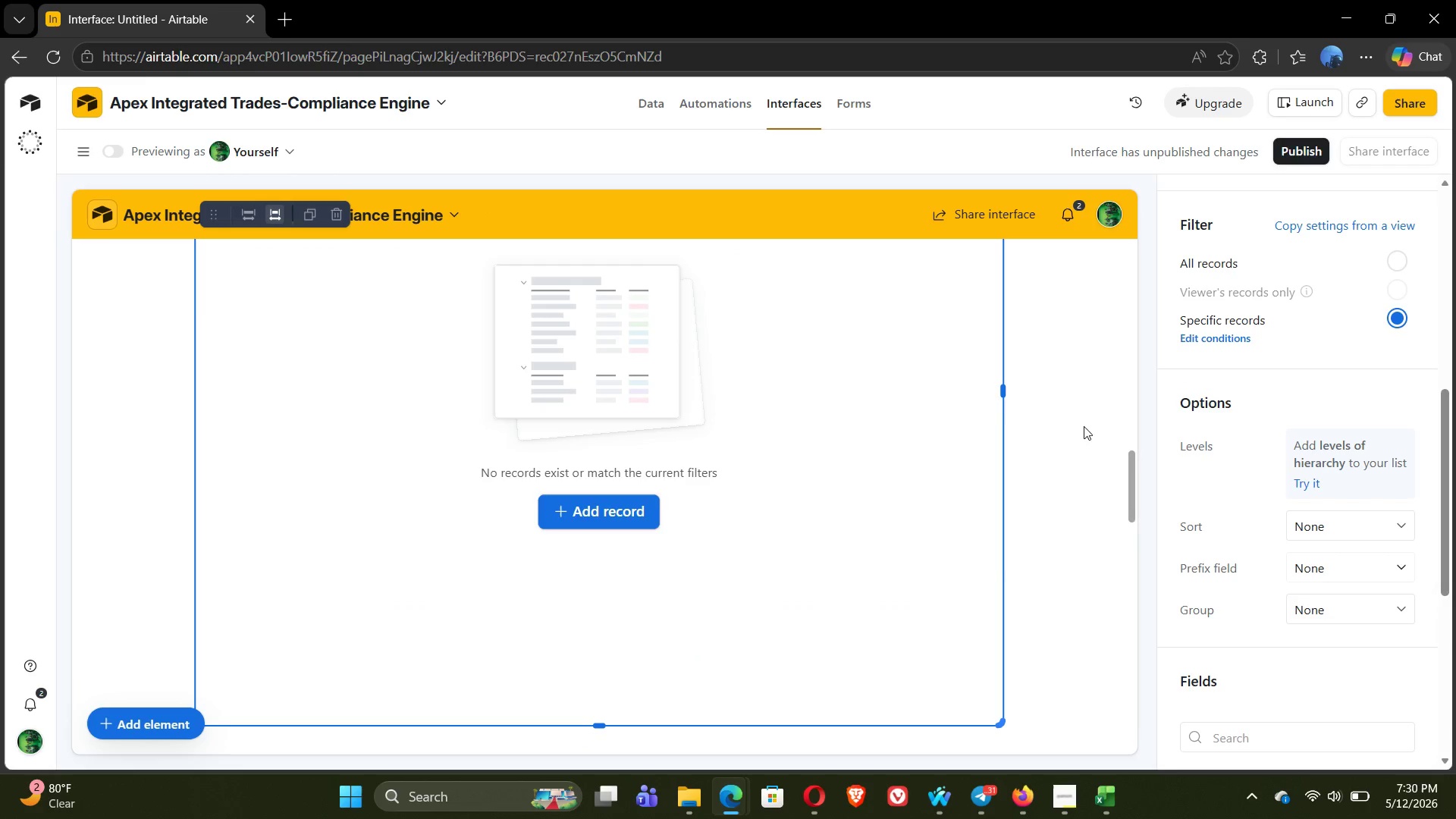 
wait(5.77)
 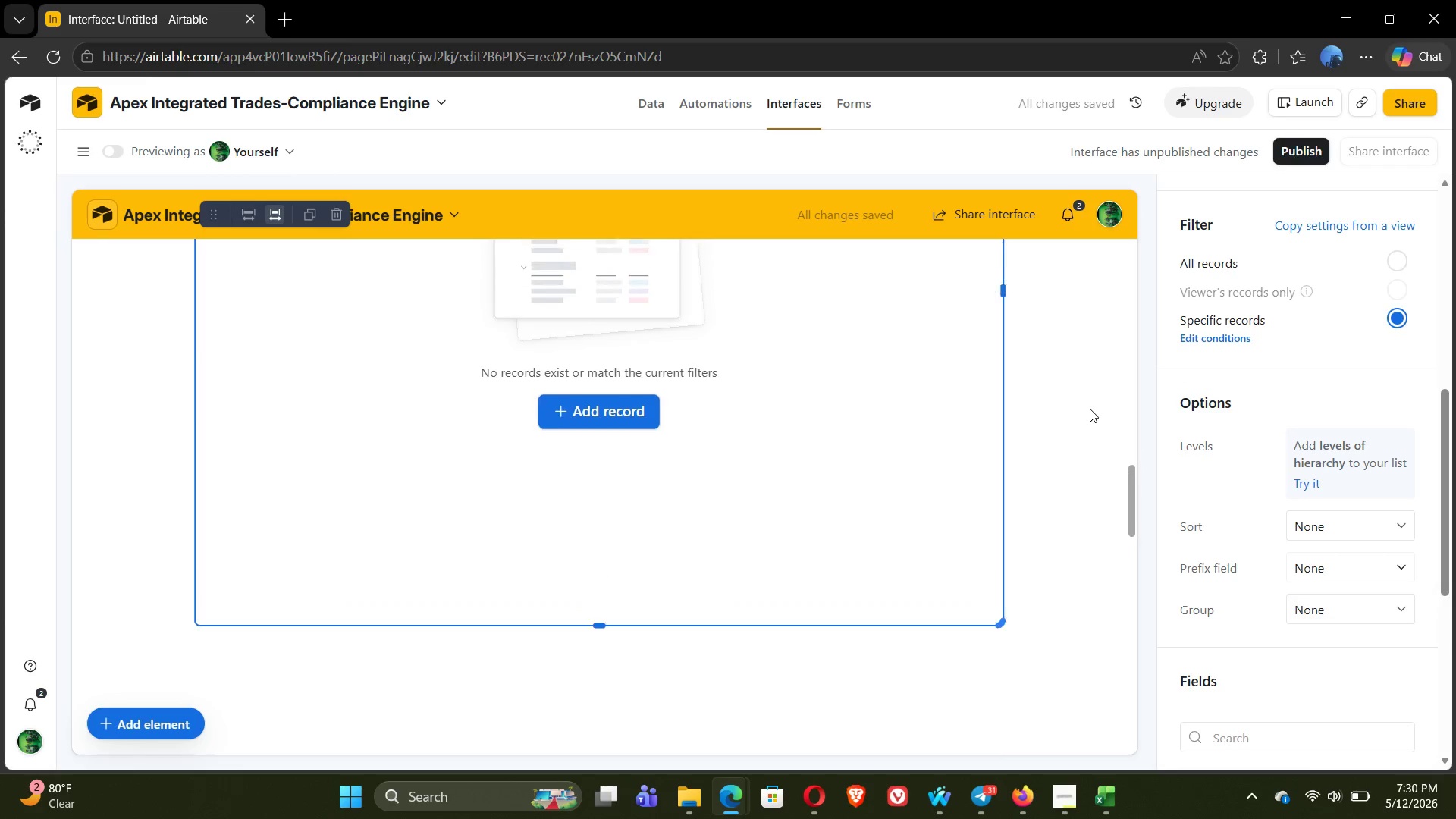 
left_click_drag(start_coordinate=[1001, 726], to_coordinate=[987, 402])
 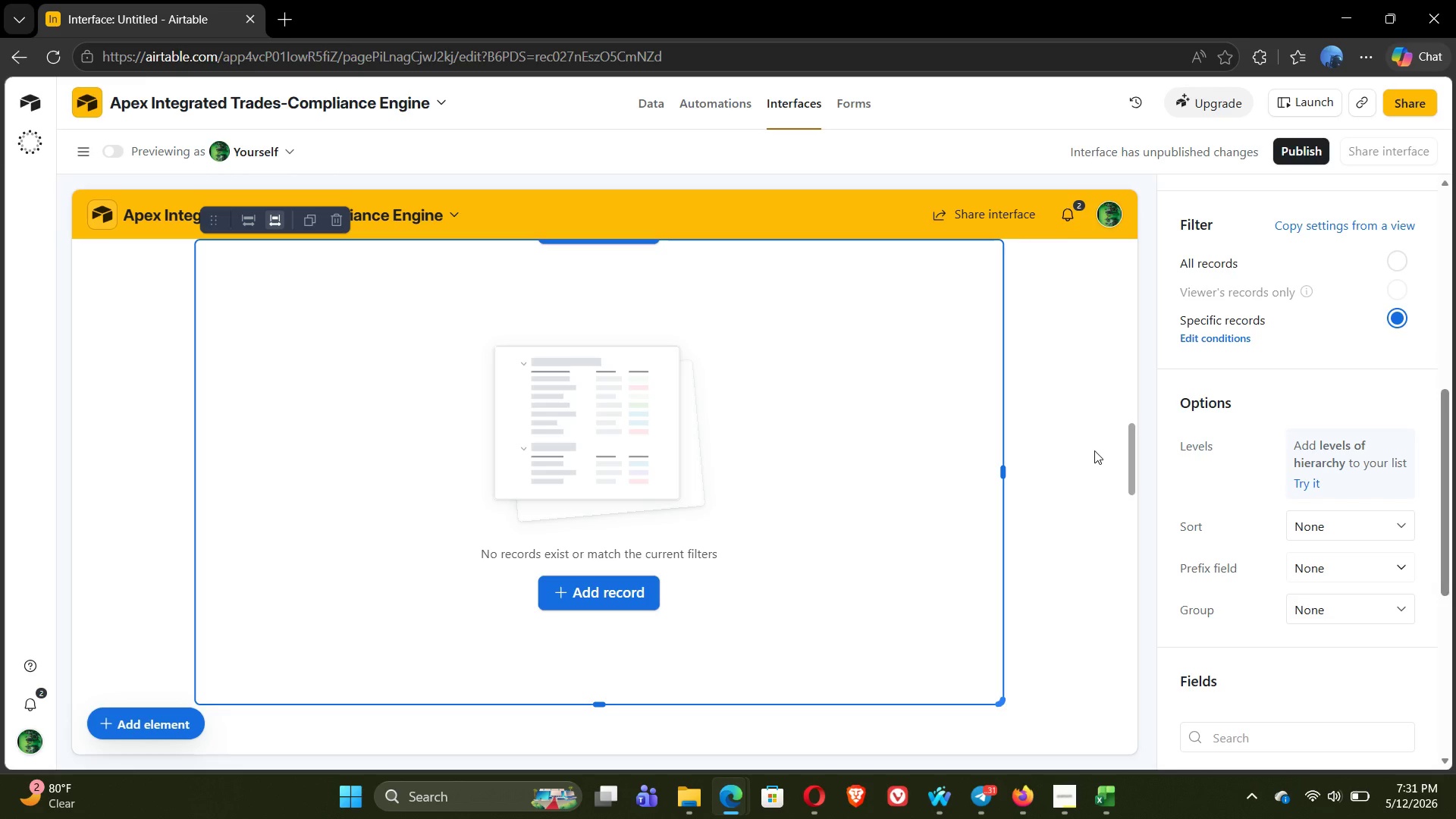 
wait(43.57)
 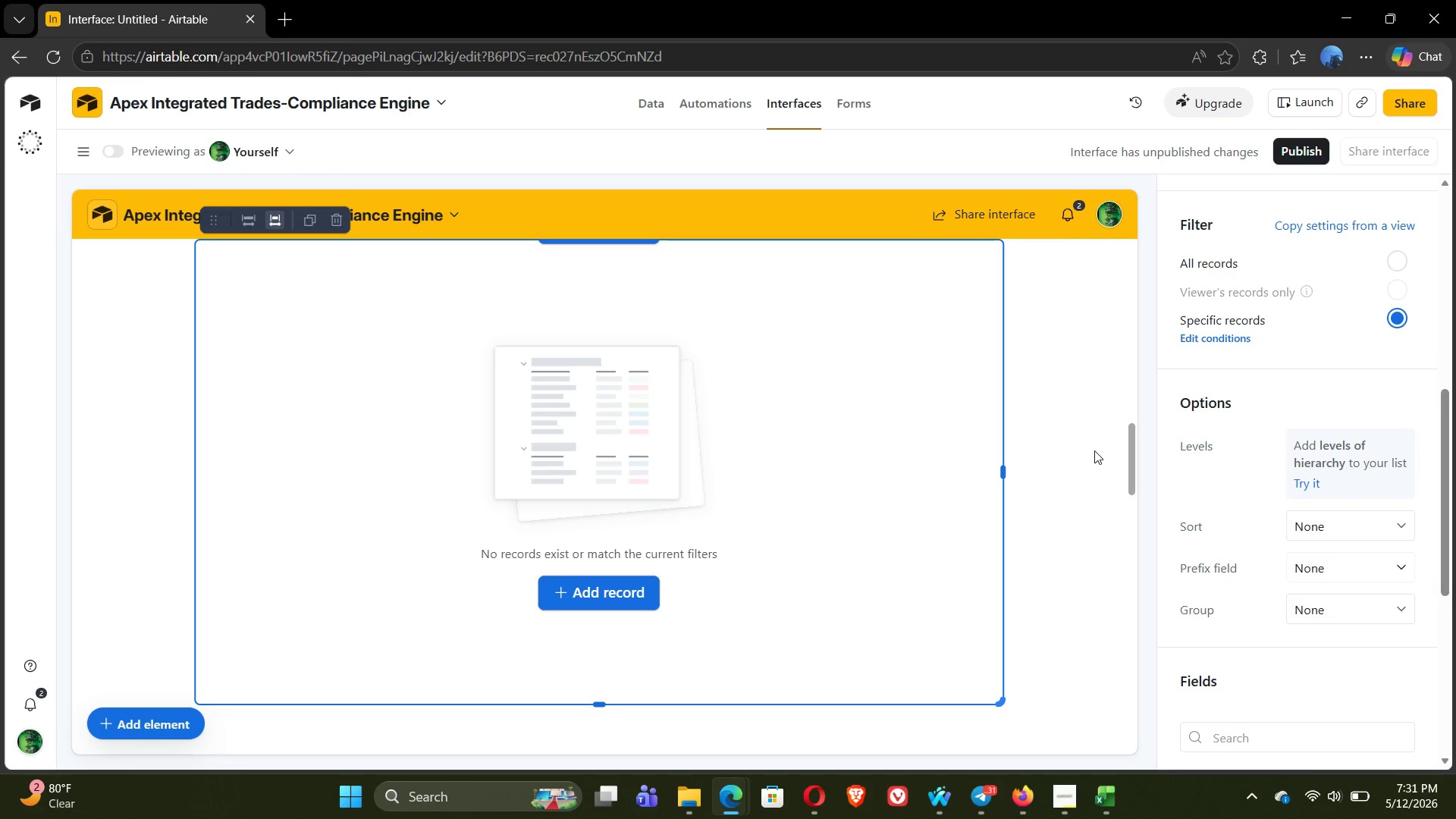 
mouse_move([1316, 271])
 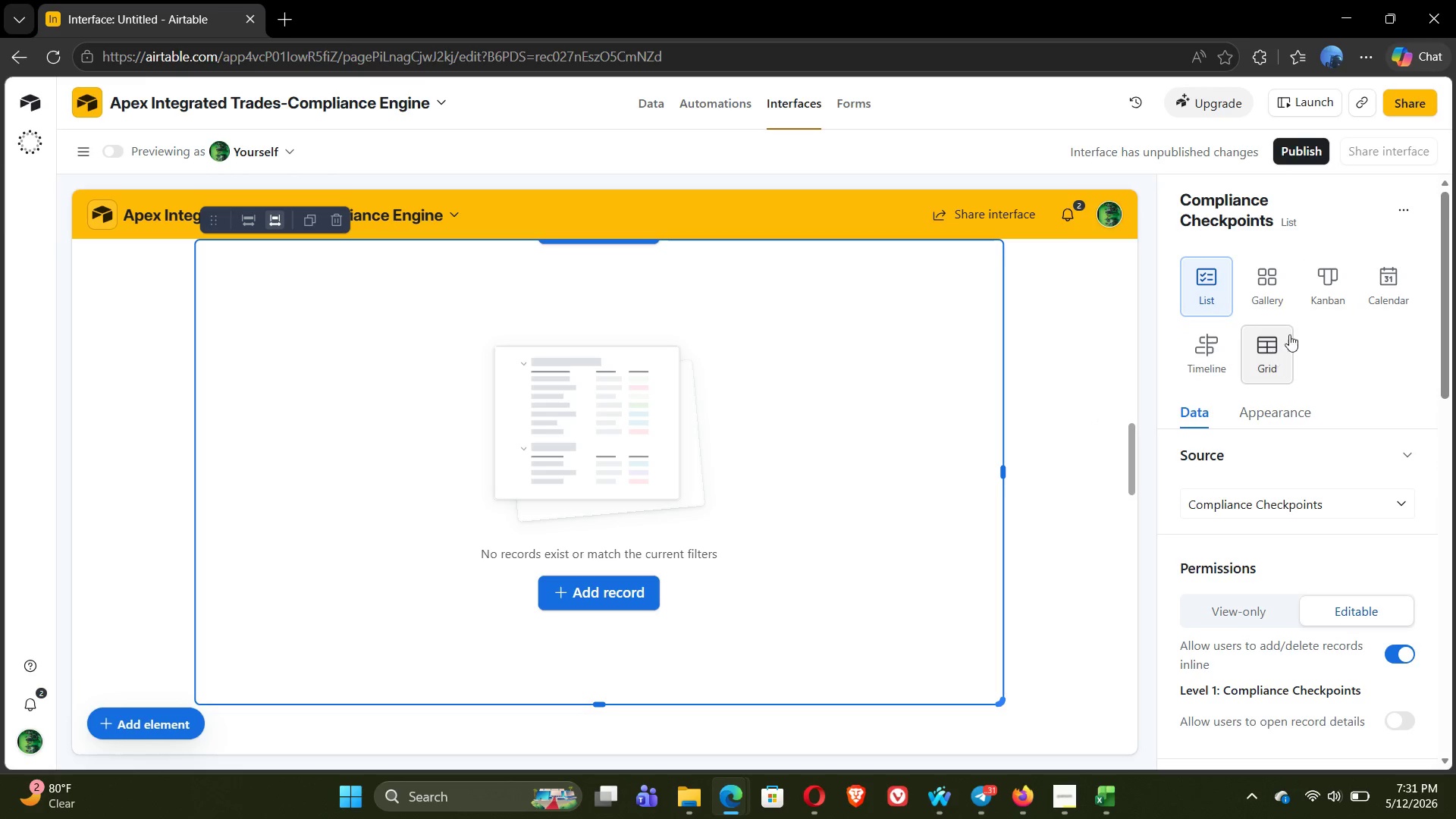 
wait(6.18)
 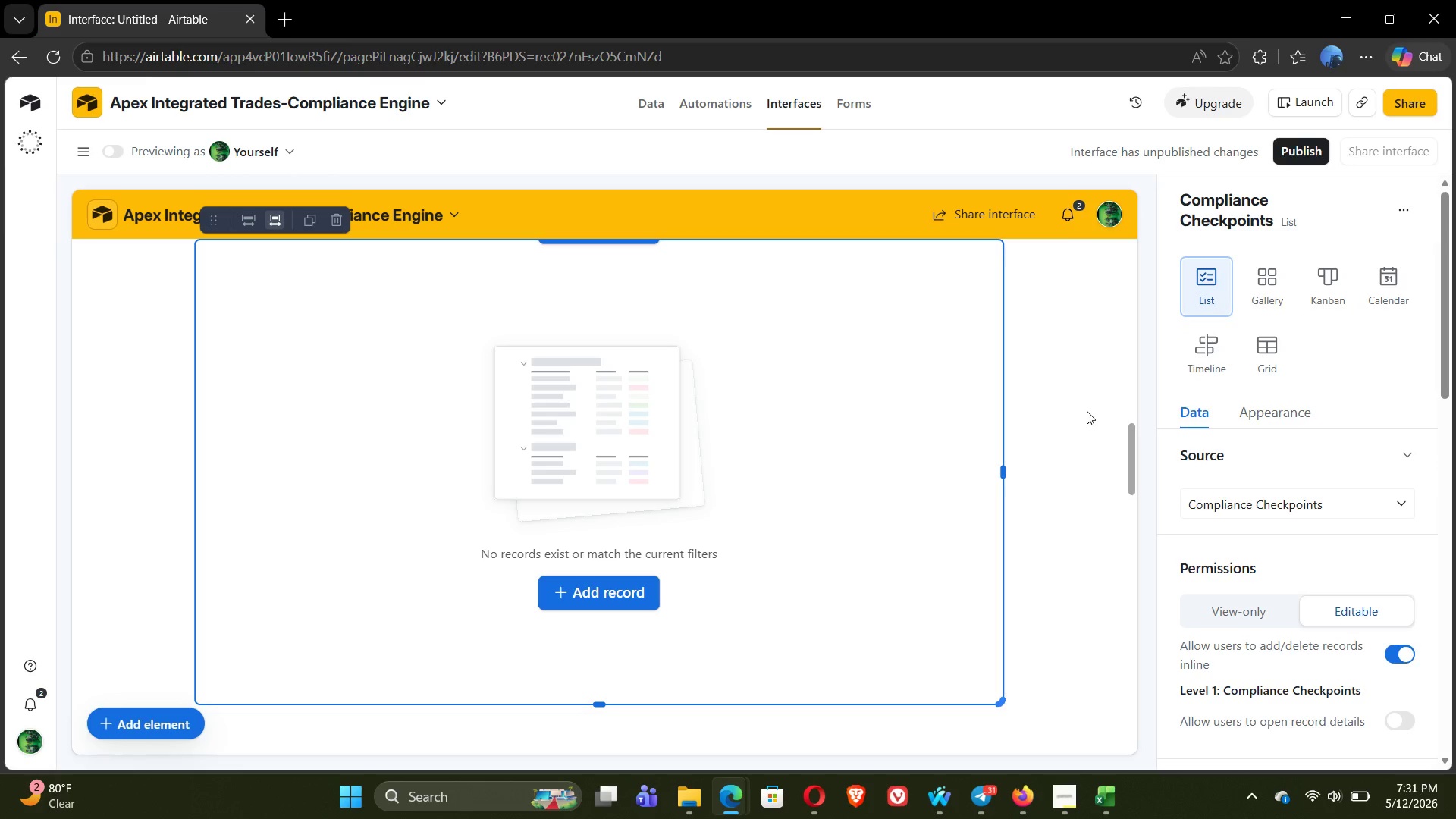 
left_click([1381, 210])
 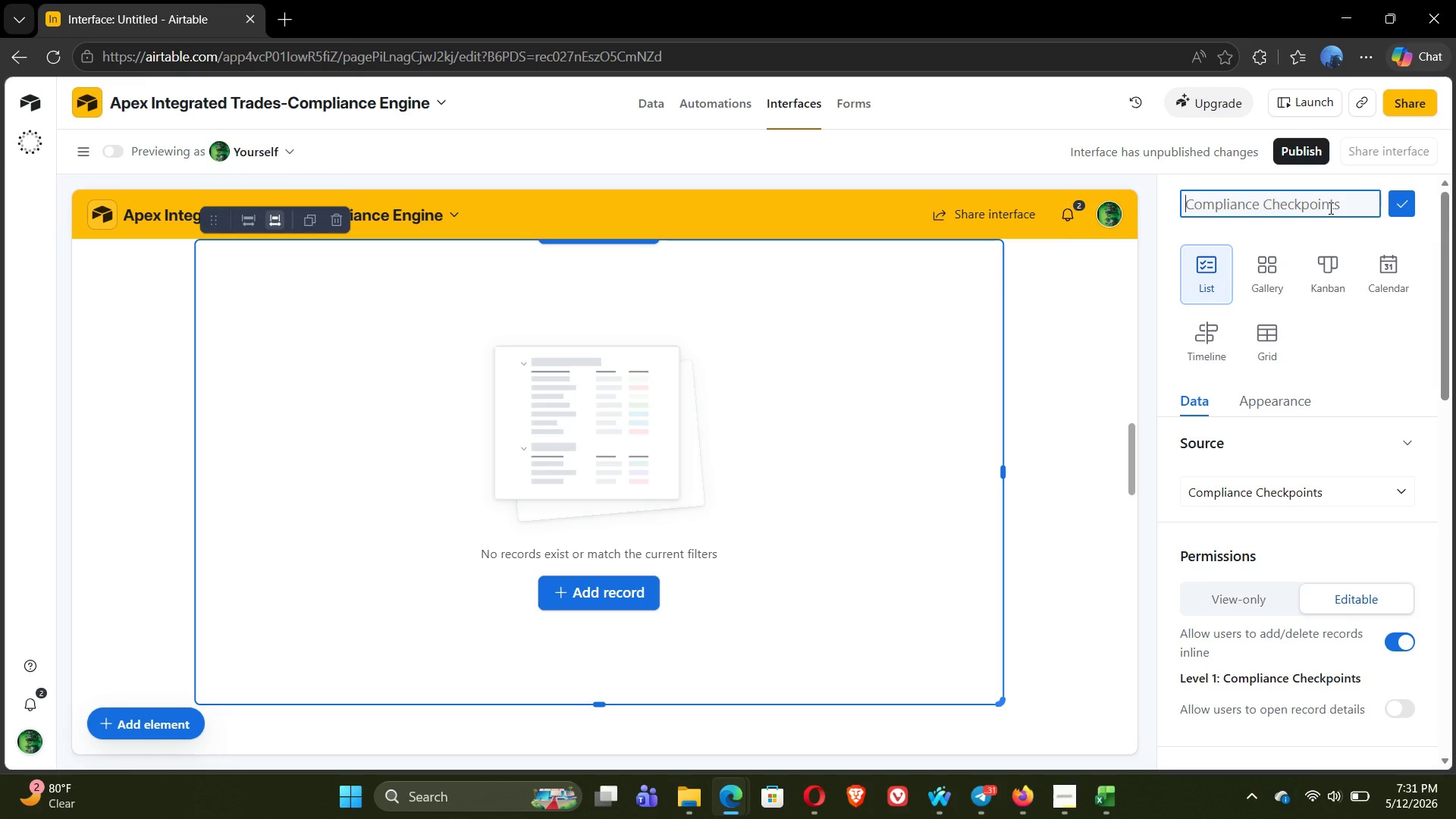 
hold_key(key=ShiftRight, duration=0.62)
 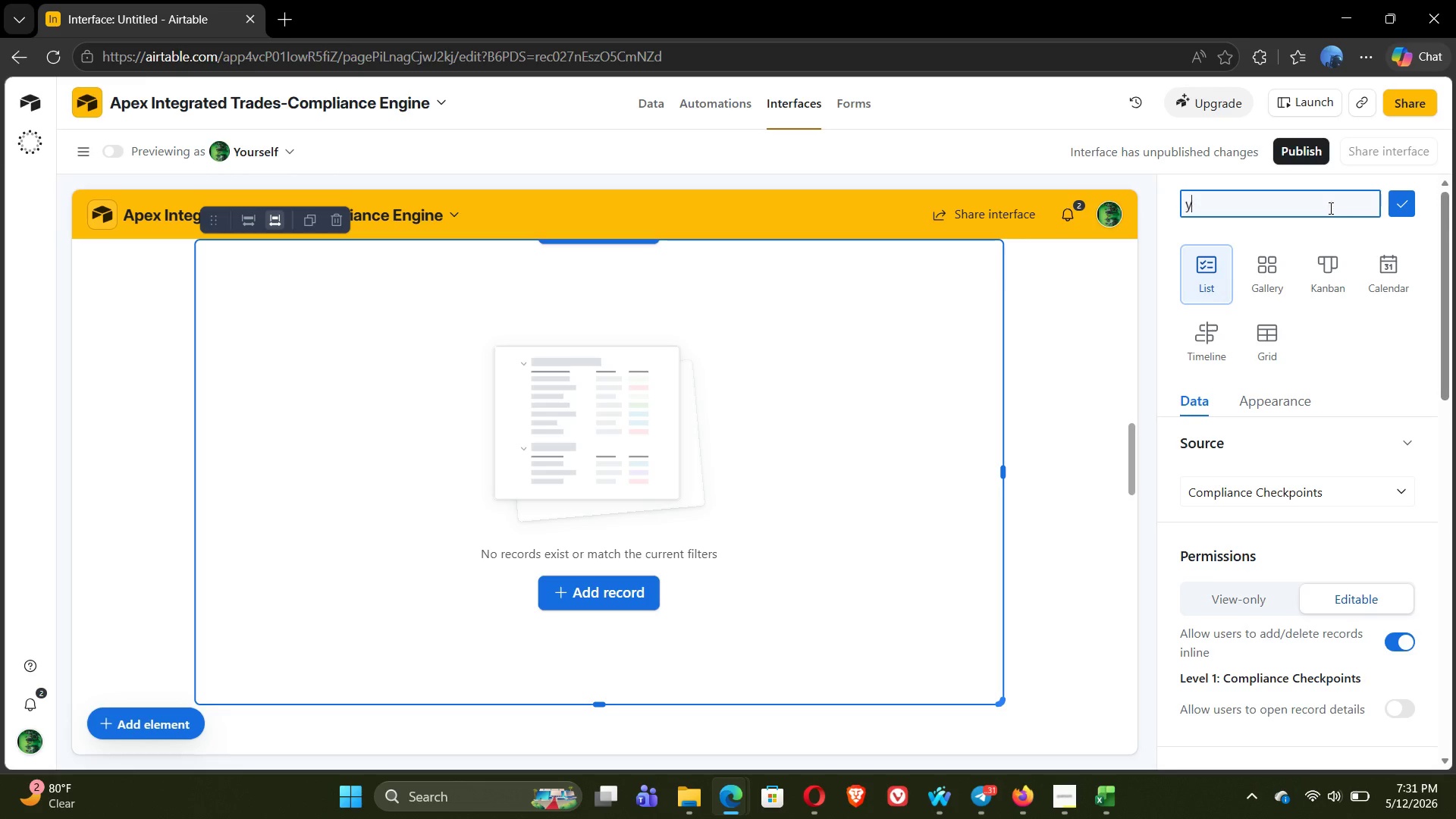 
type(your )
 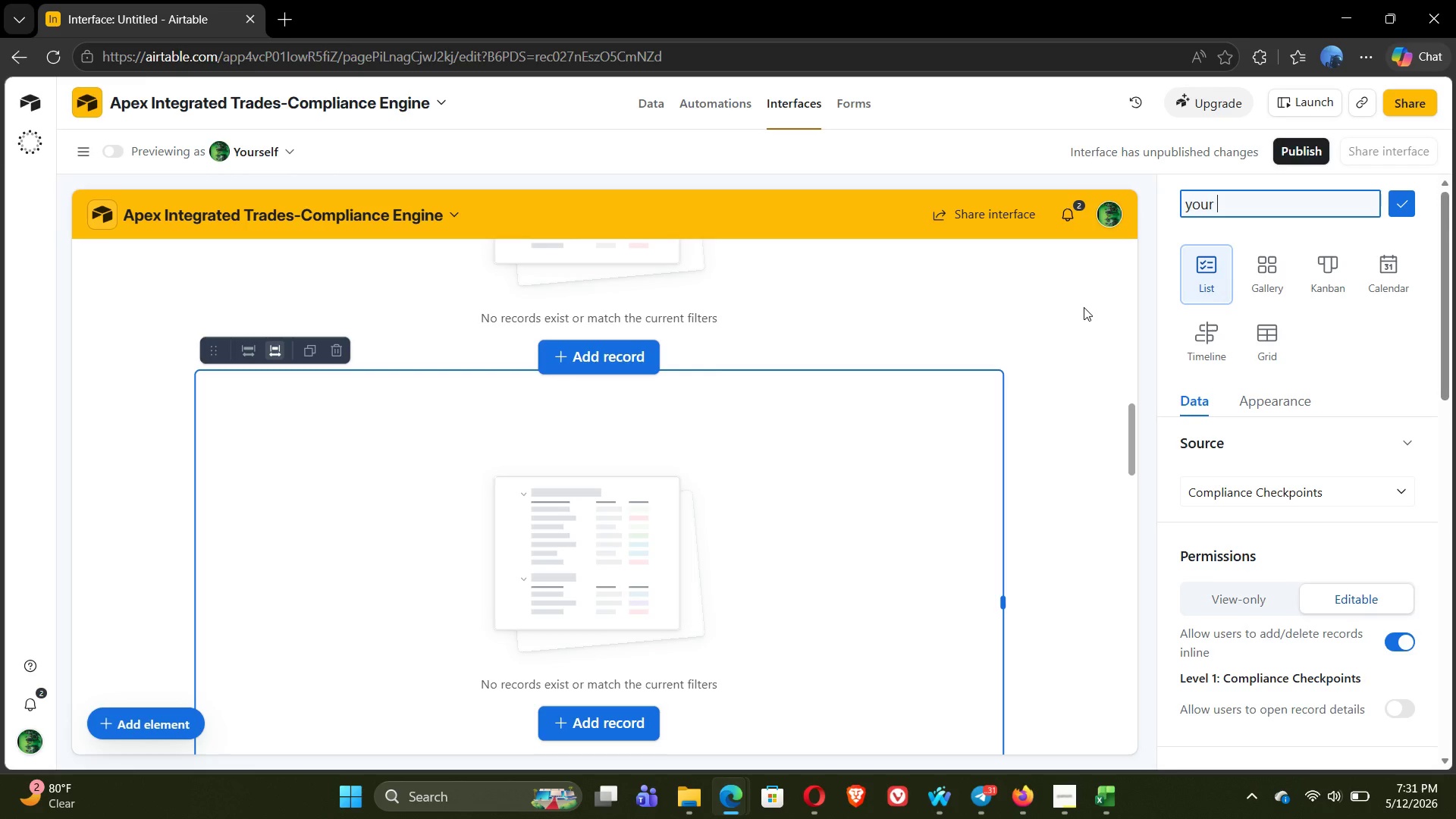 
wait(28.75)
 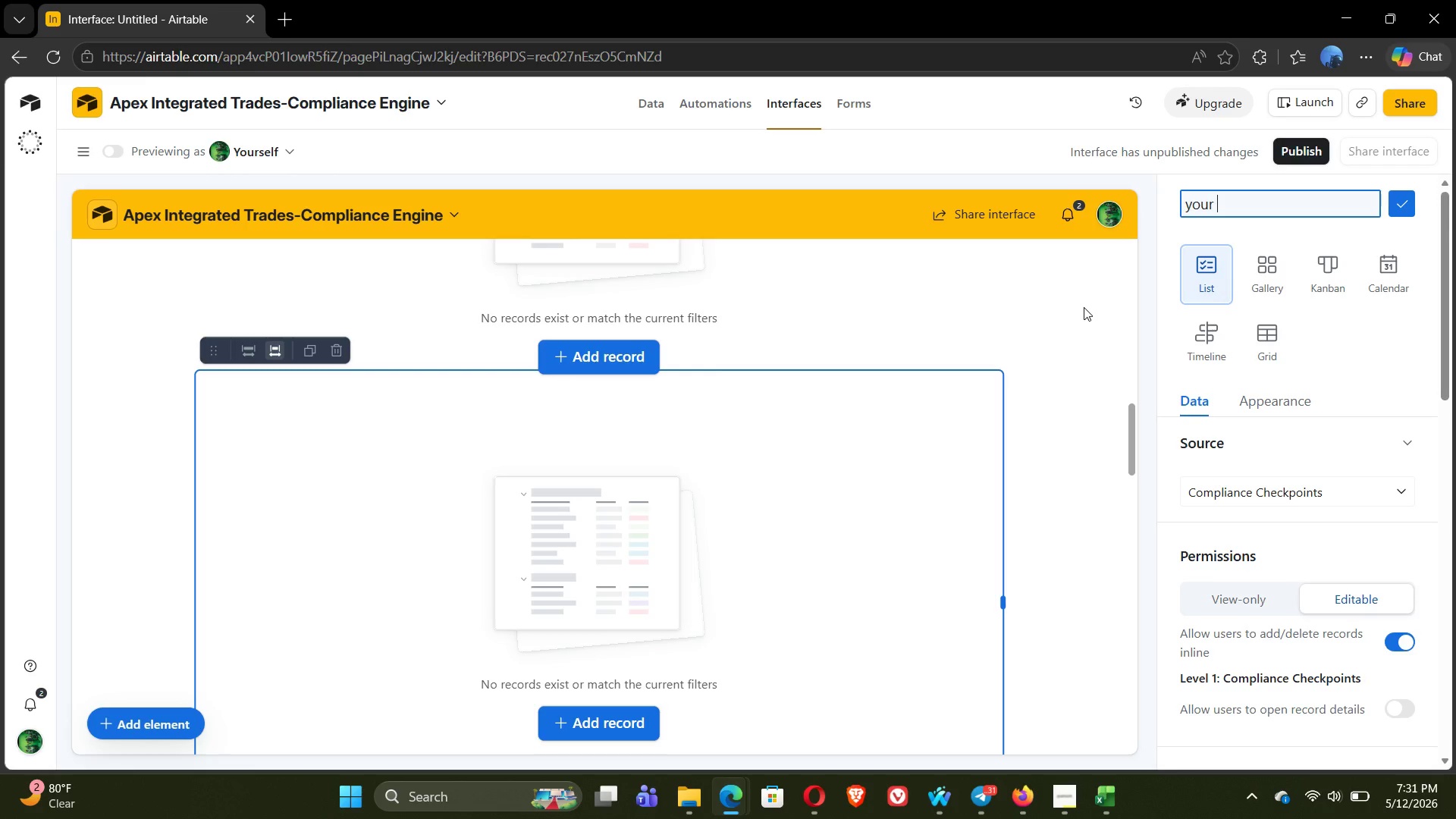 
key(Backspace)
 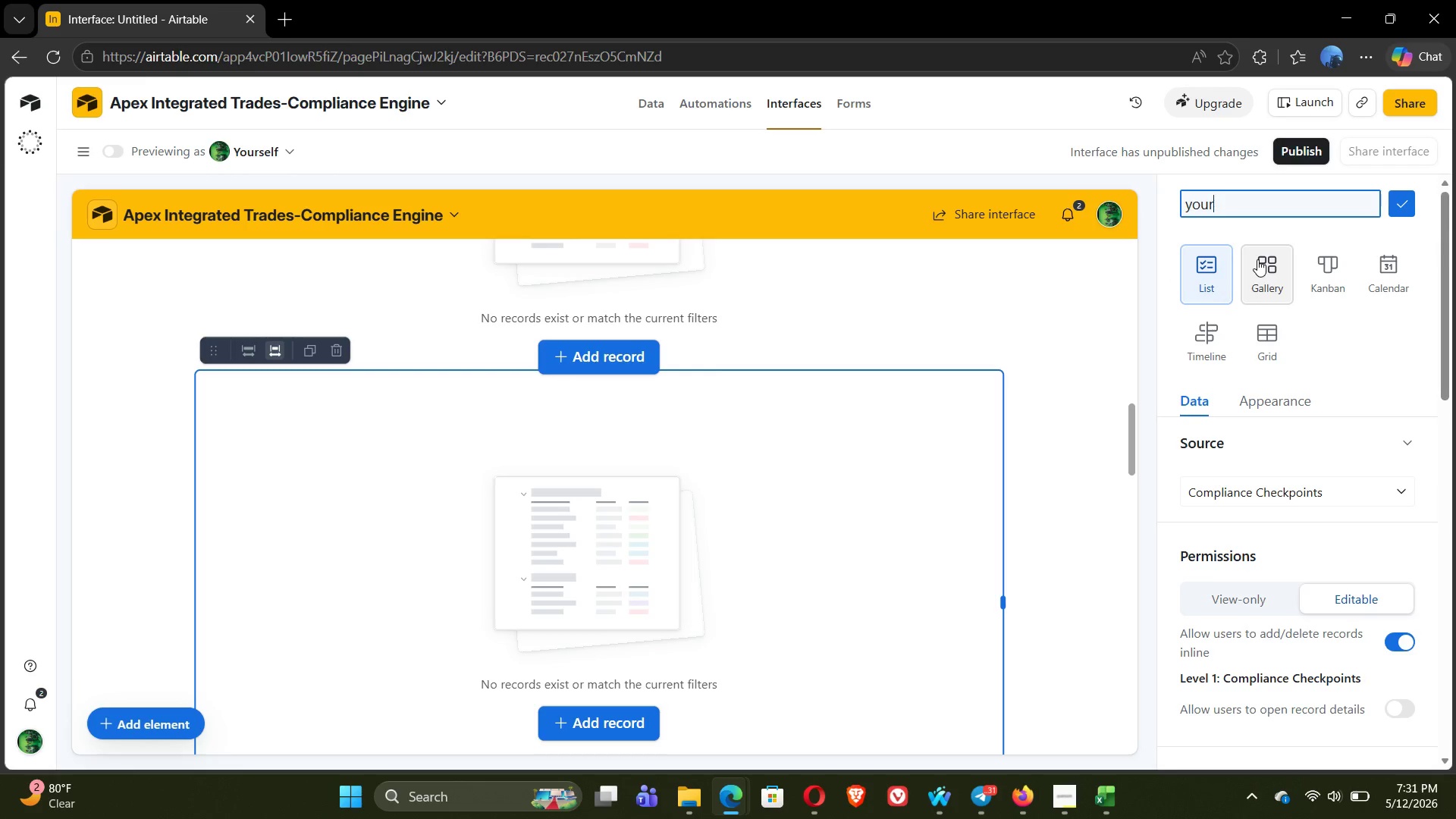 
key(Backspace)
 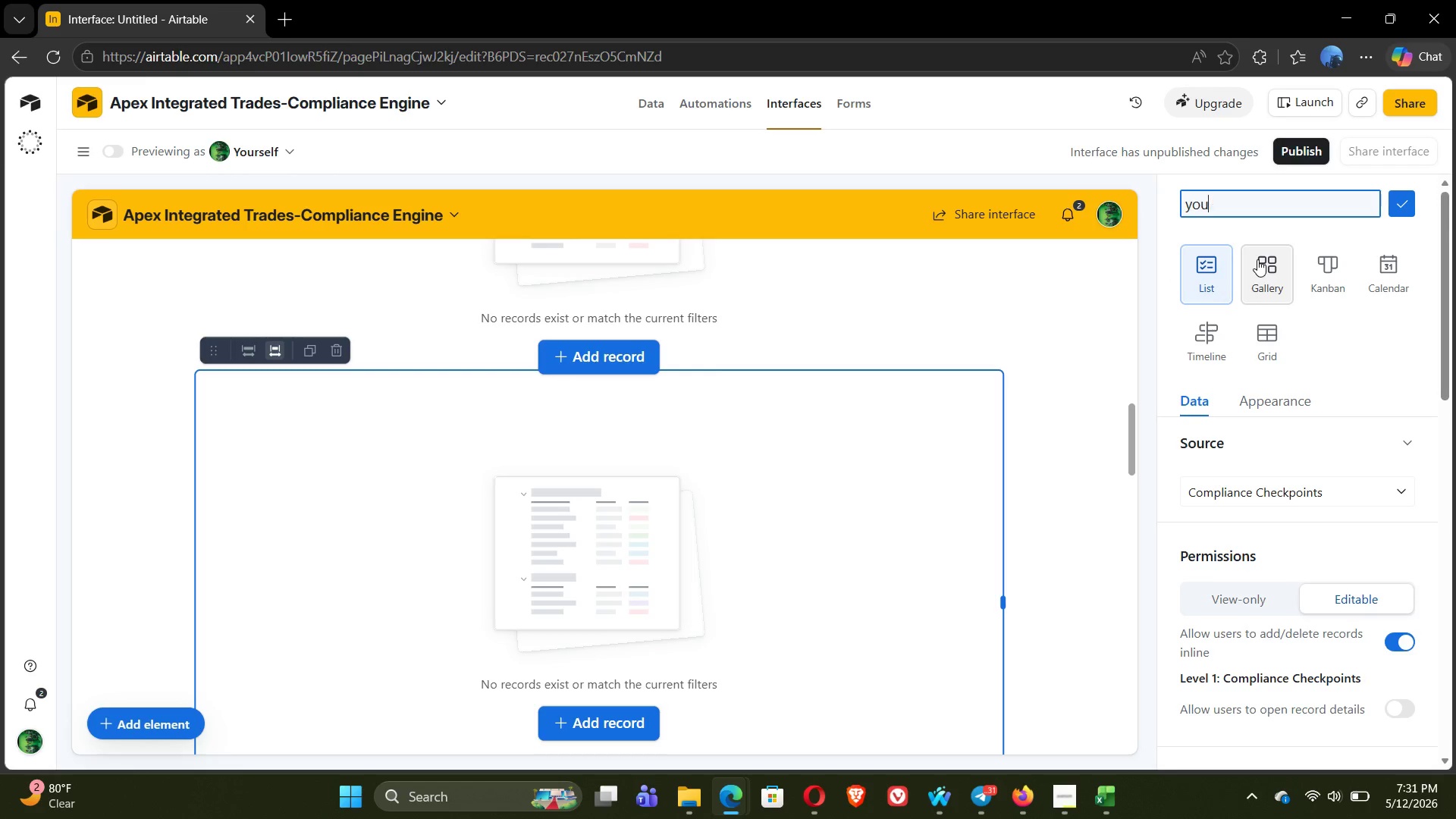 
key(Backspace)
 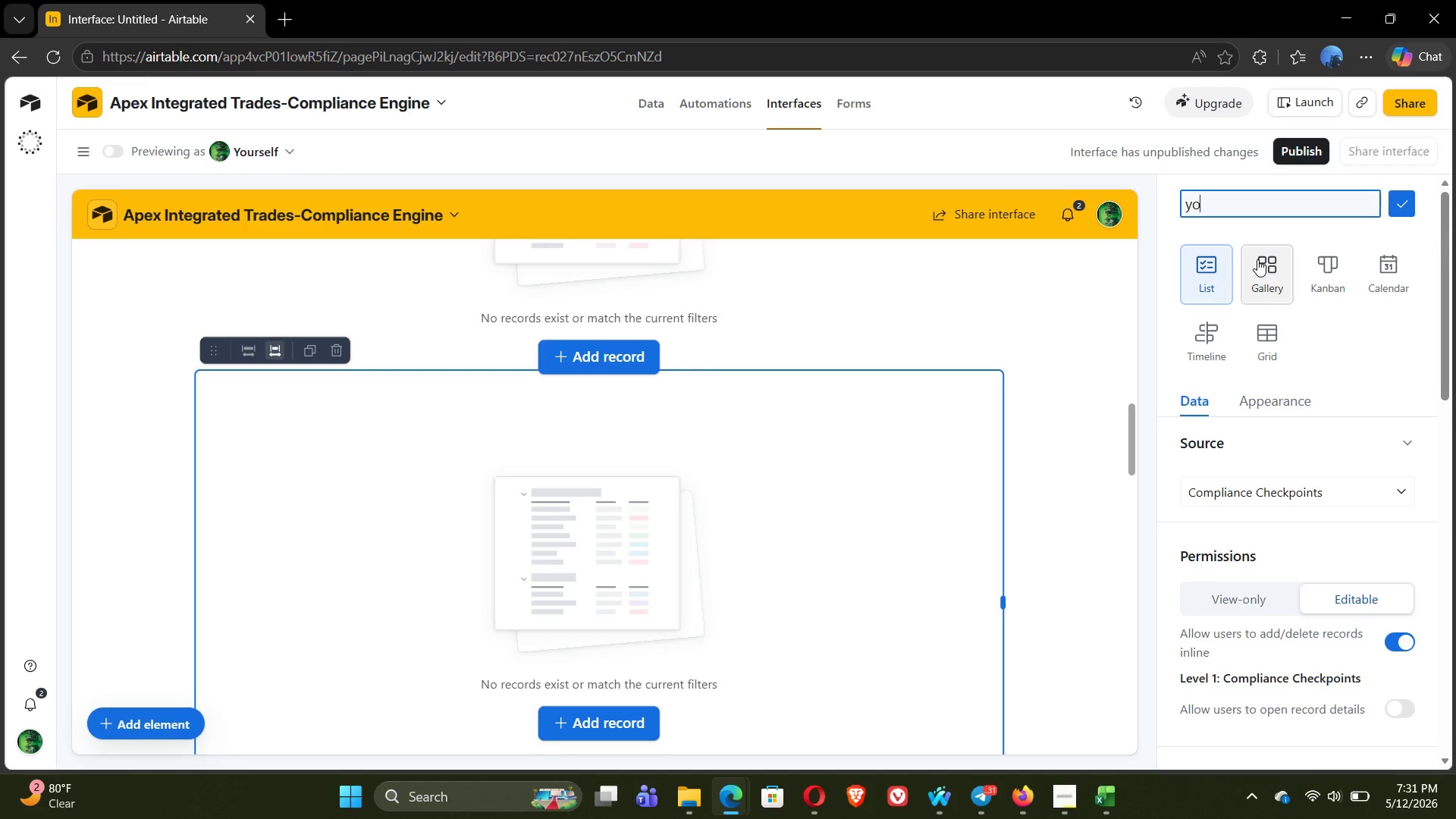 
key(Backspace)
 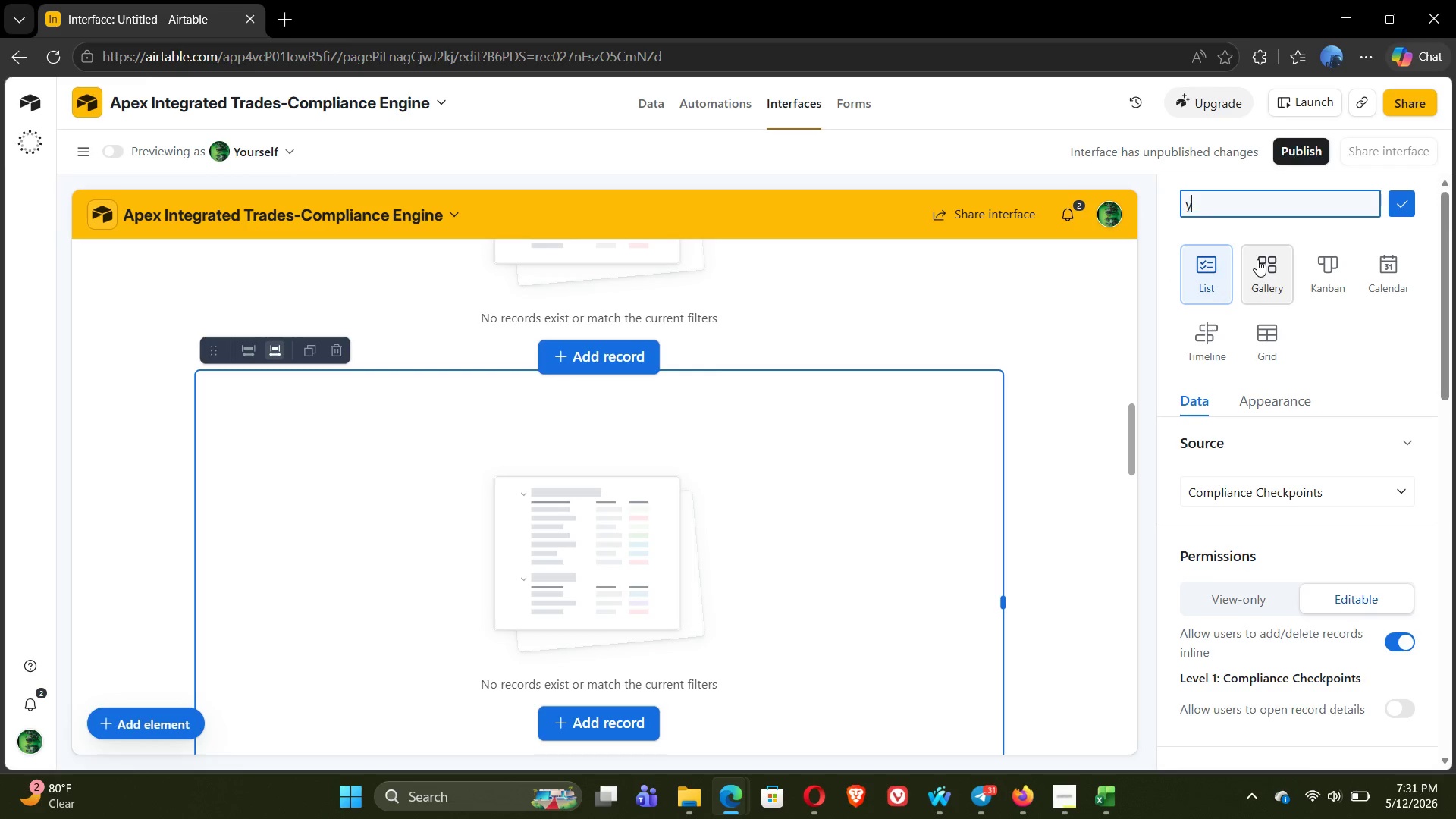 
key(Backspace)
 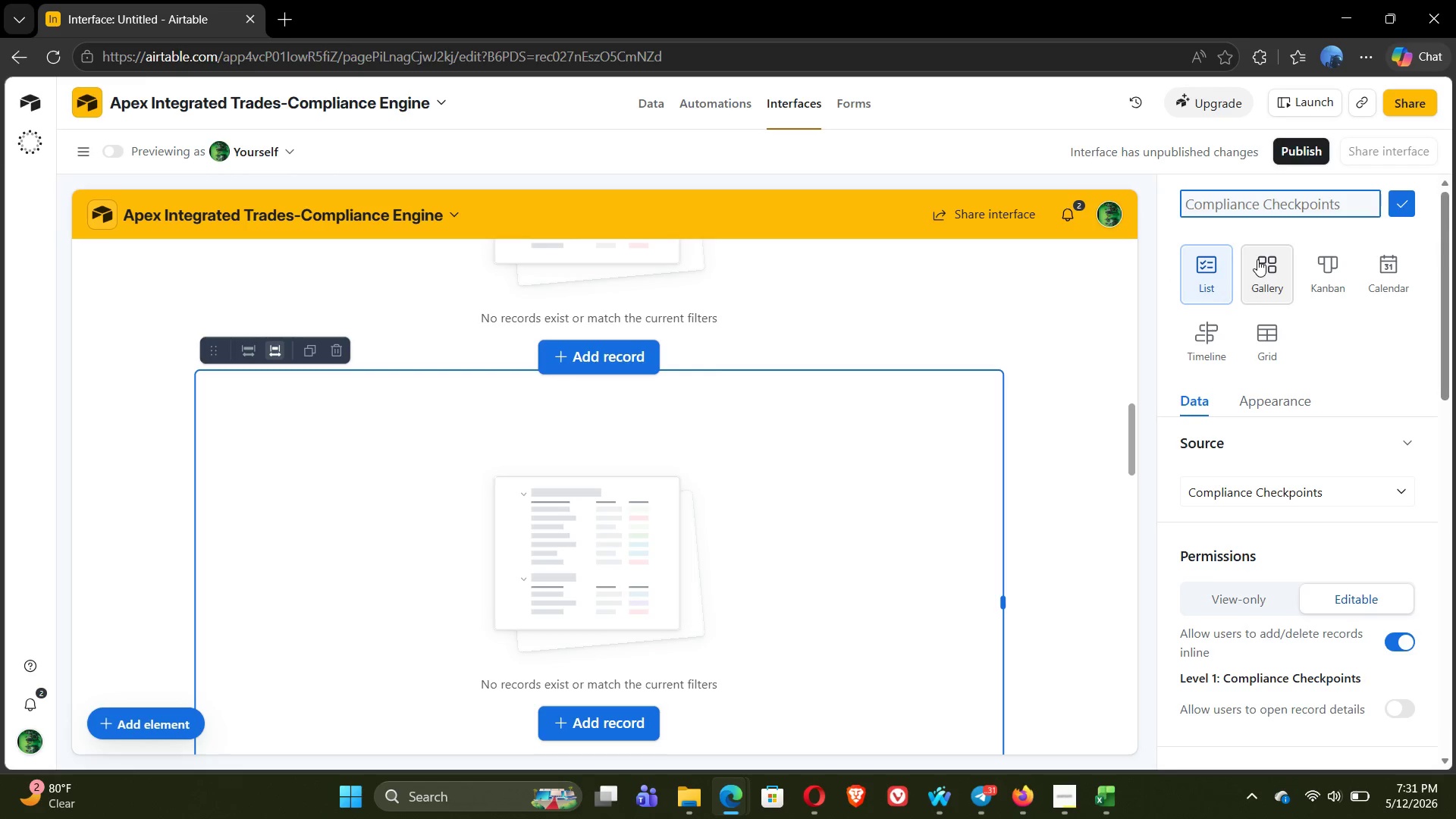 
key(Backspace)
 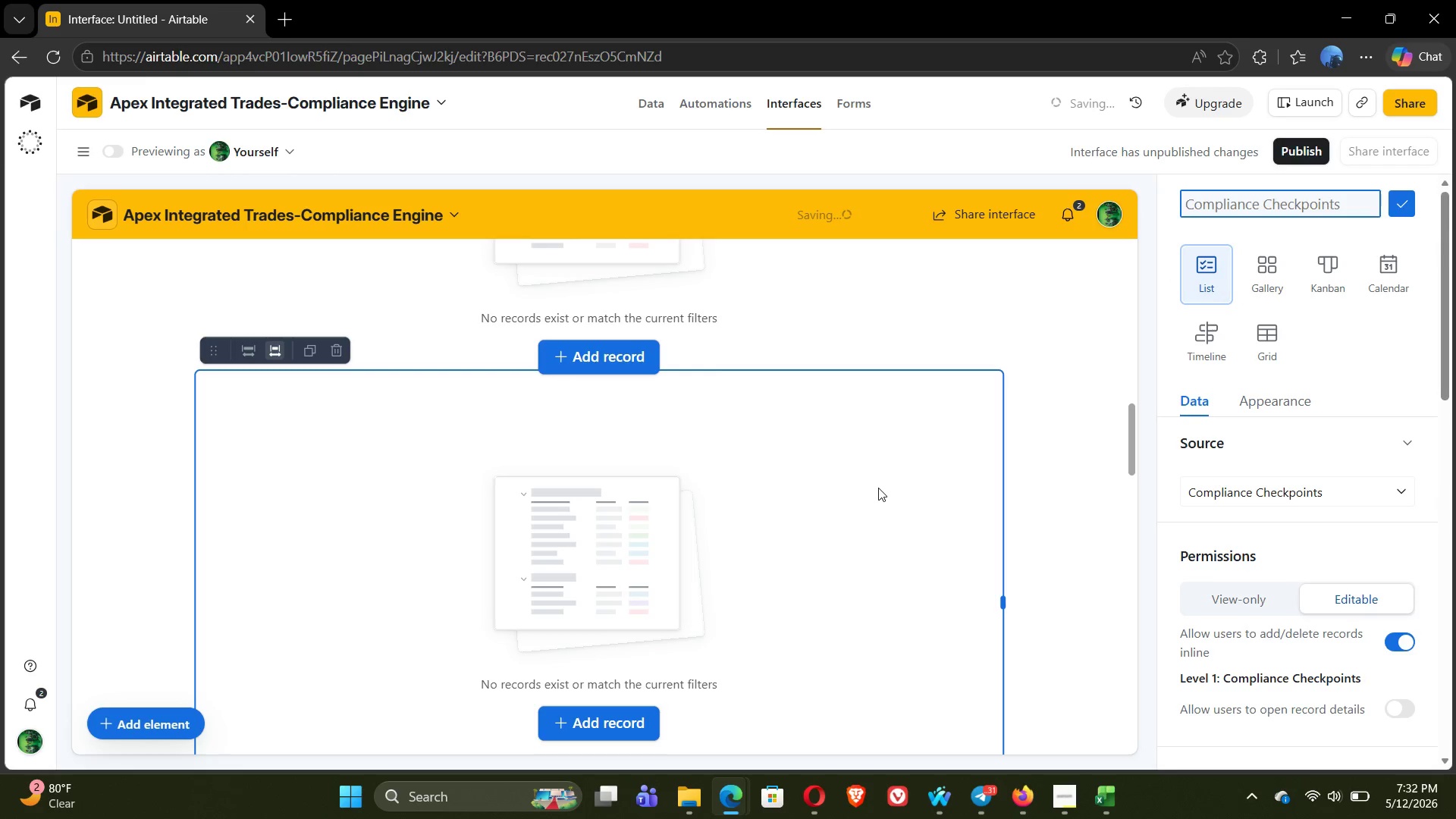 
left_click([878, 488])
 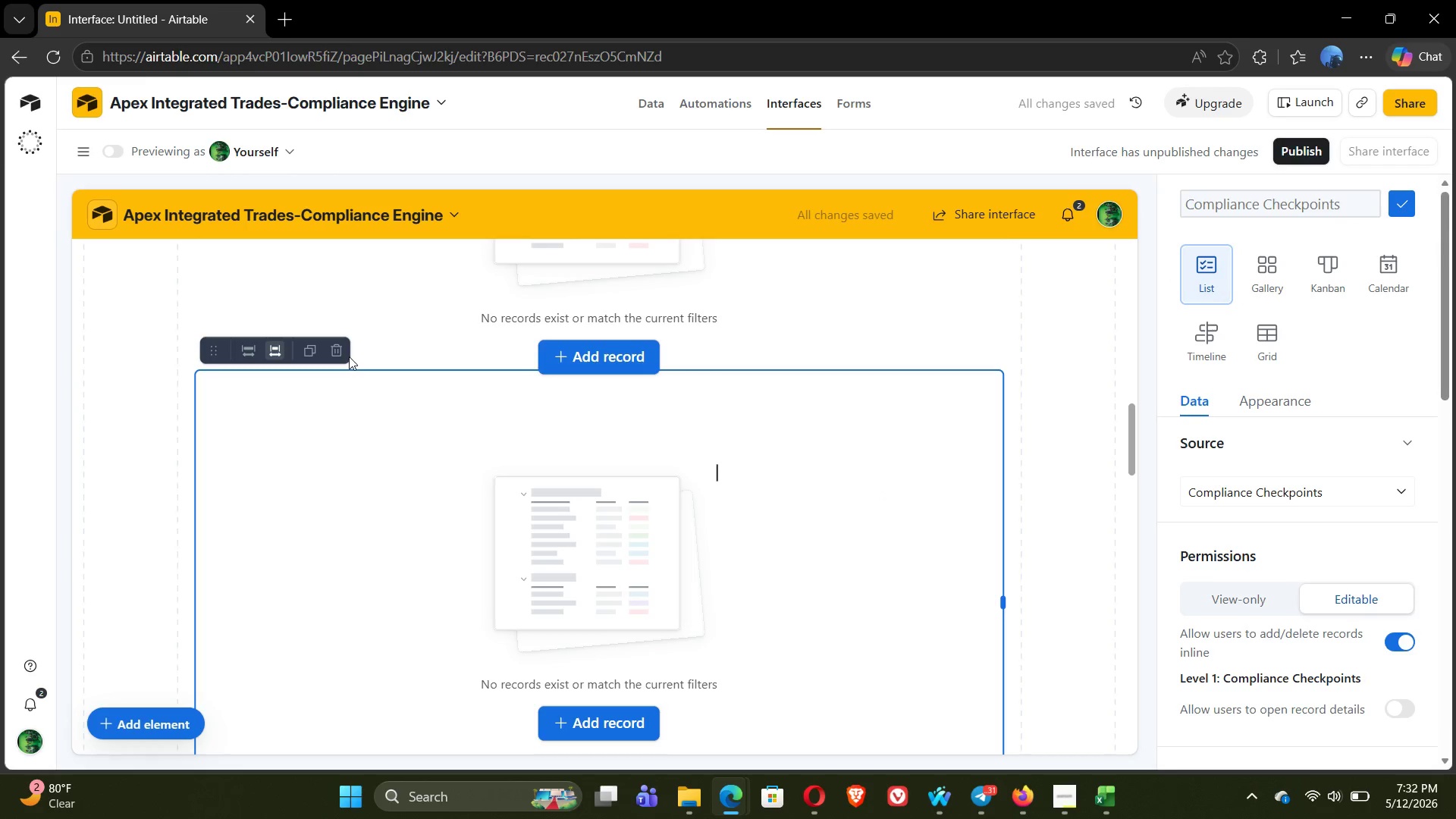 
left_click([337, 350])
 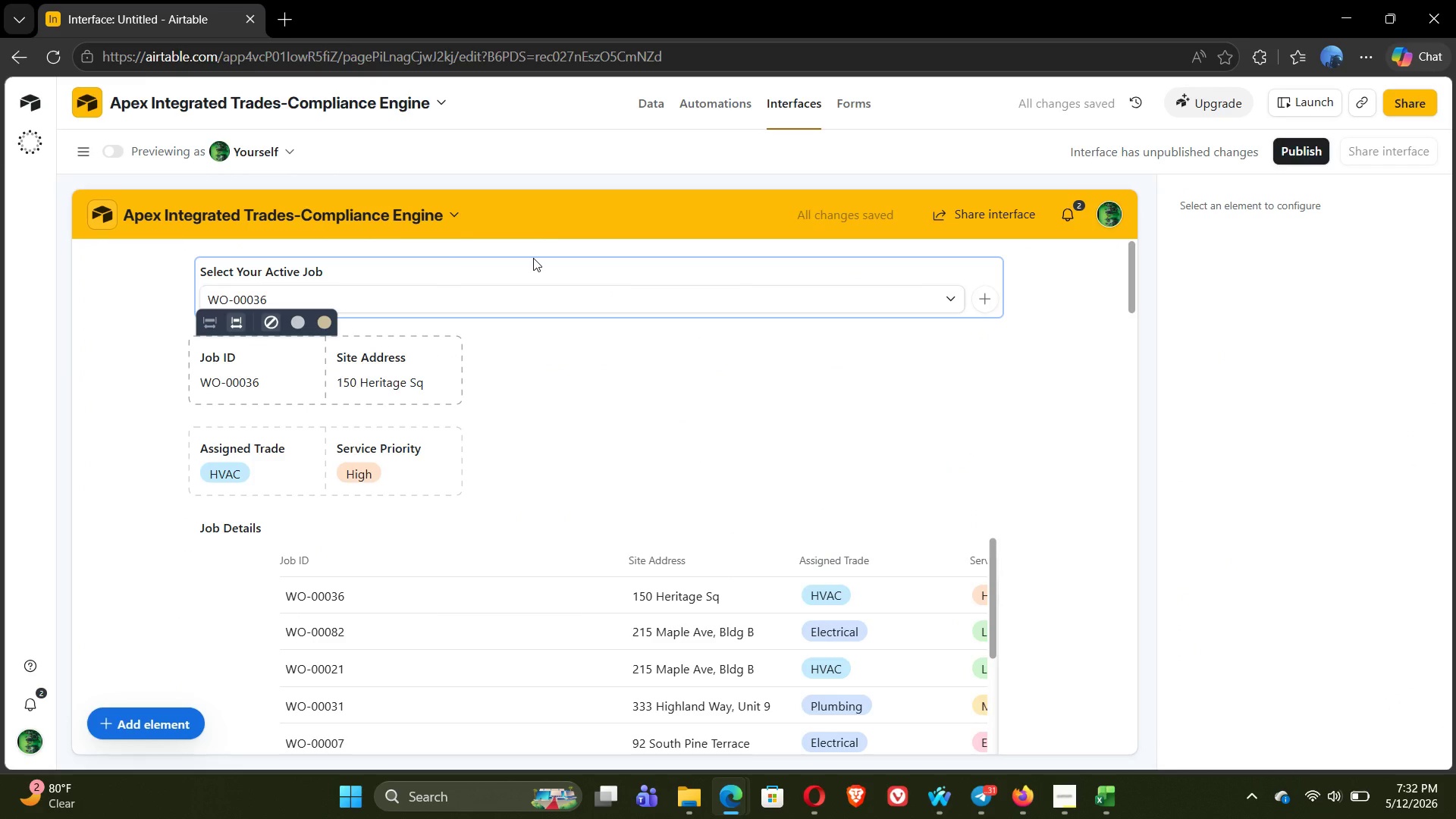 
wait(10.02)
 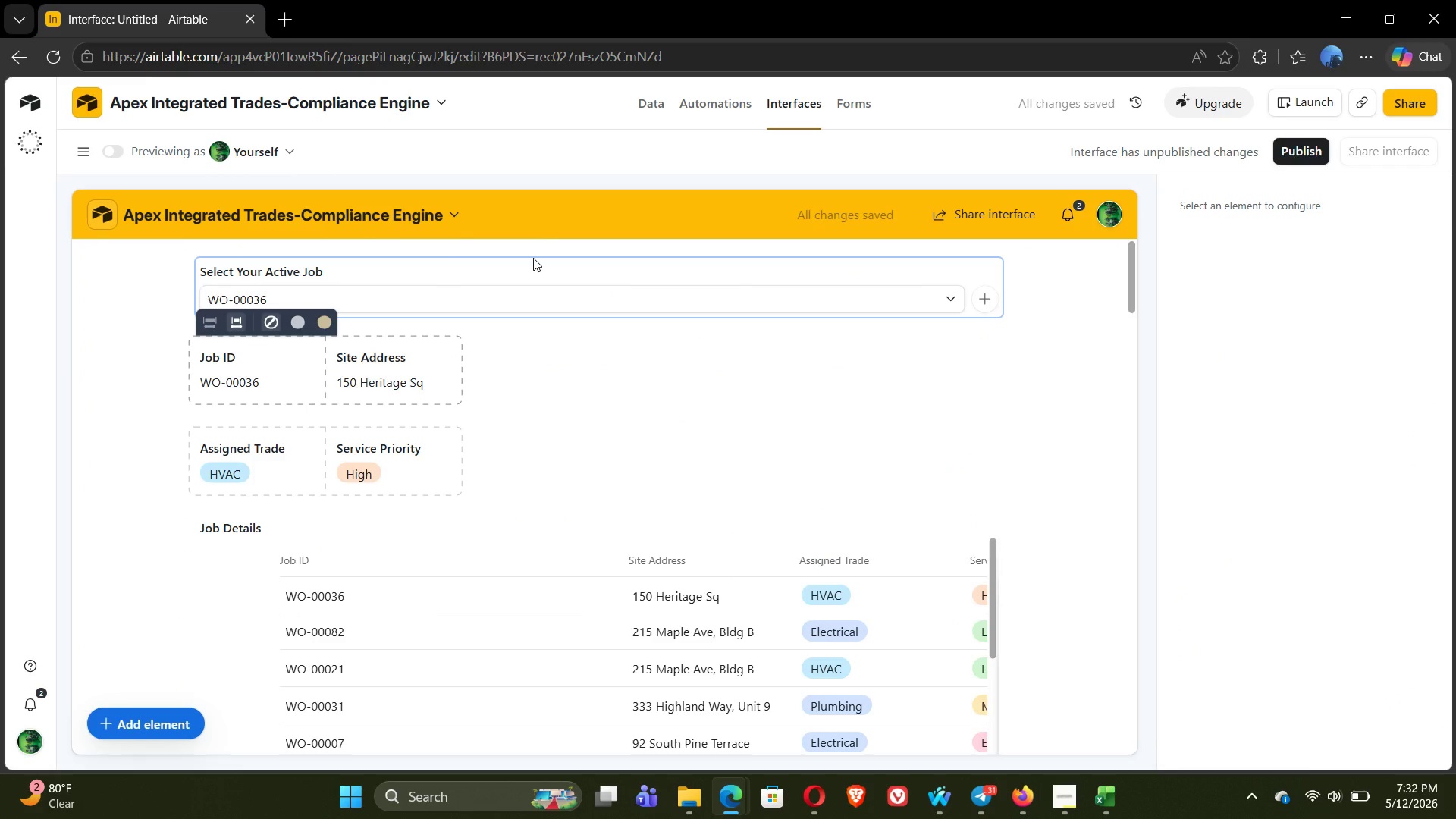 
left_click([764, 383])
 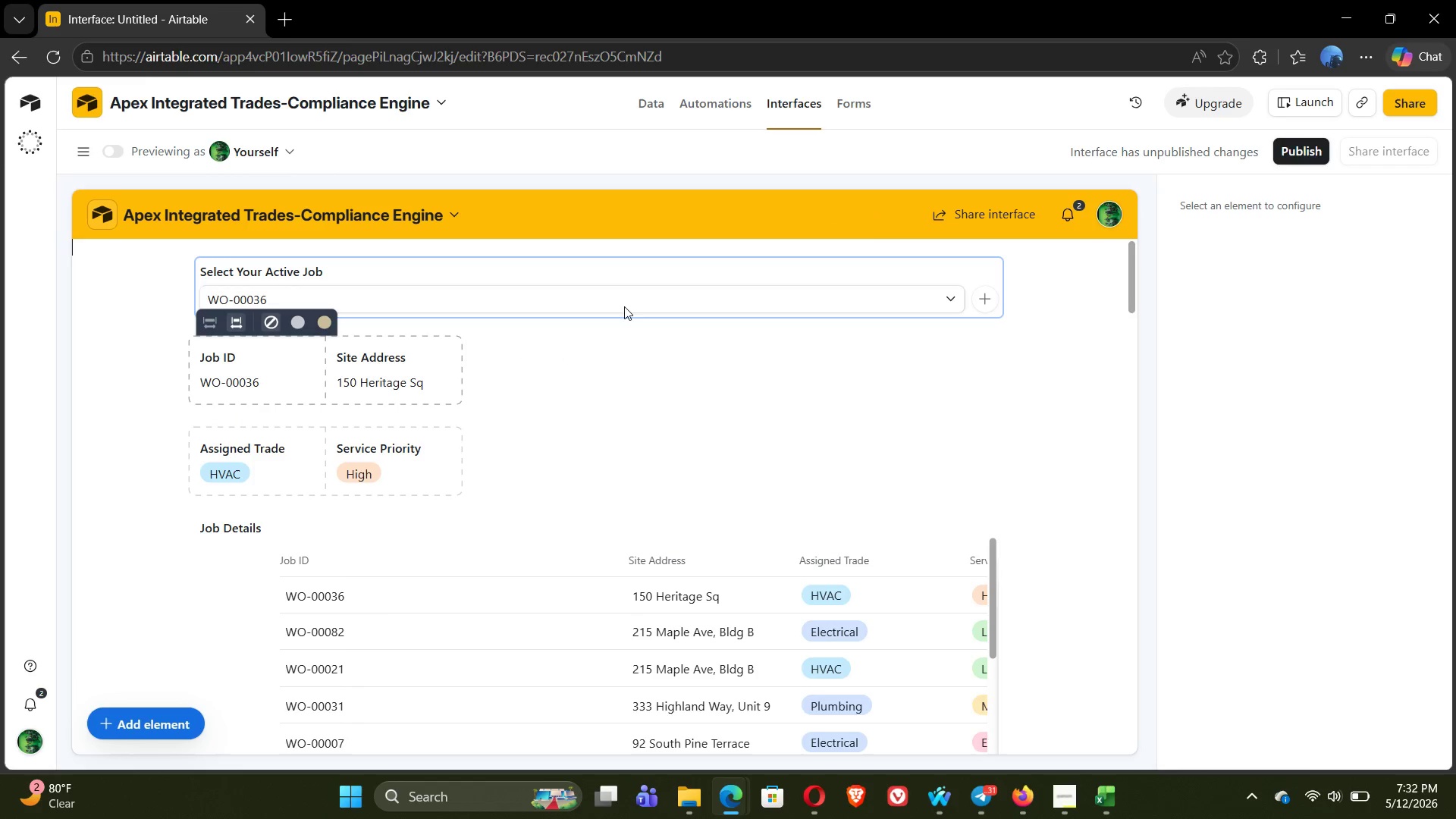 
left_click([666, 297])
 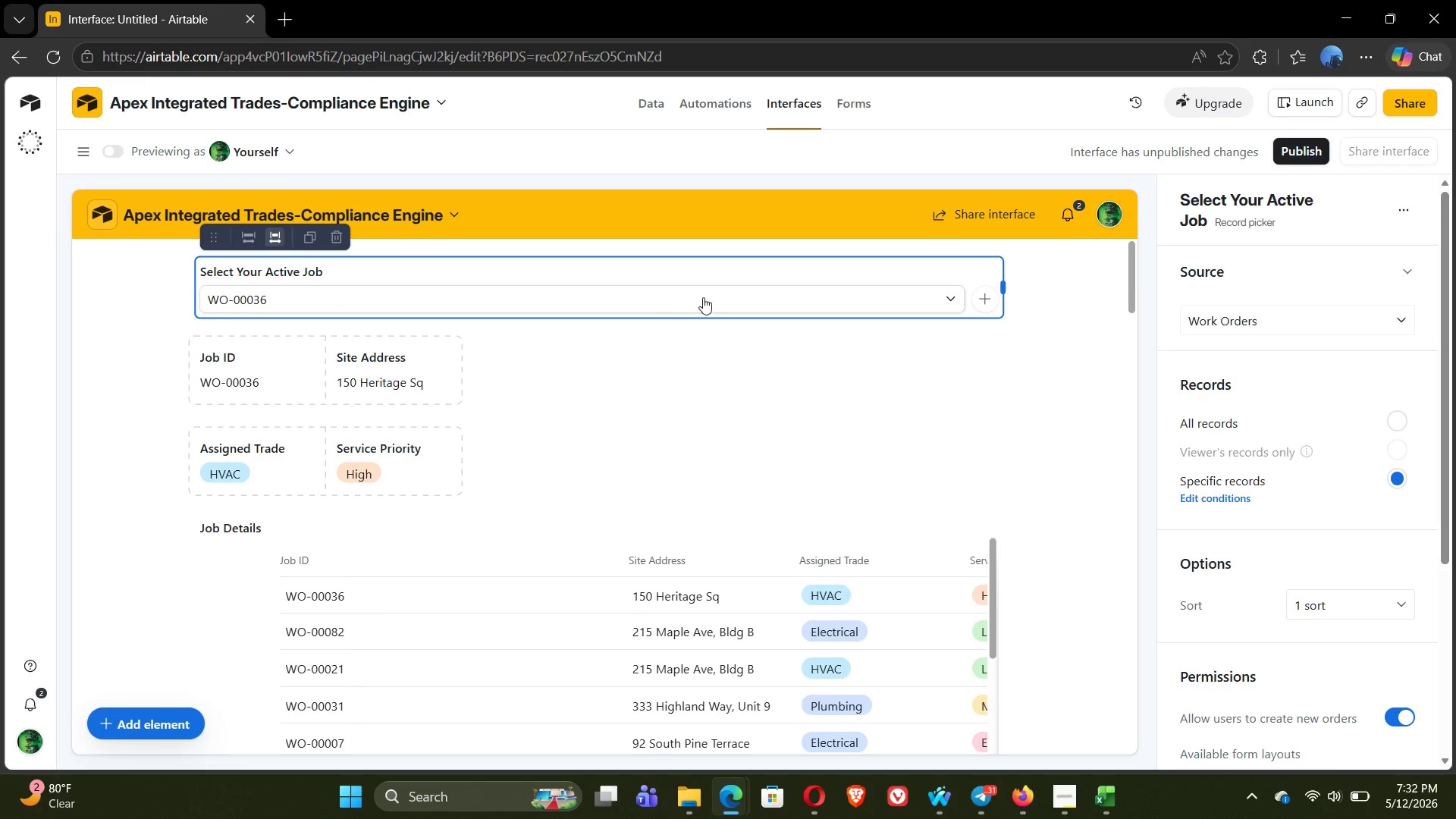 
left_click([716, 297])
 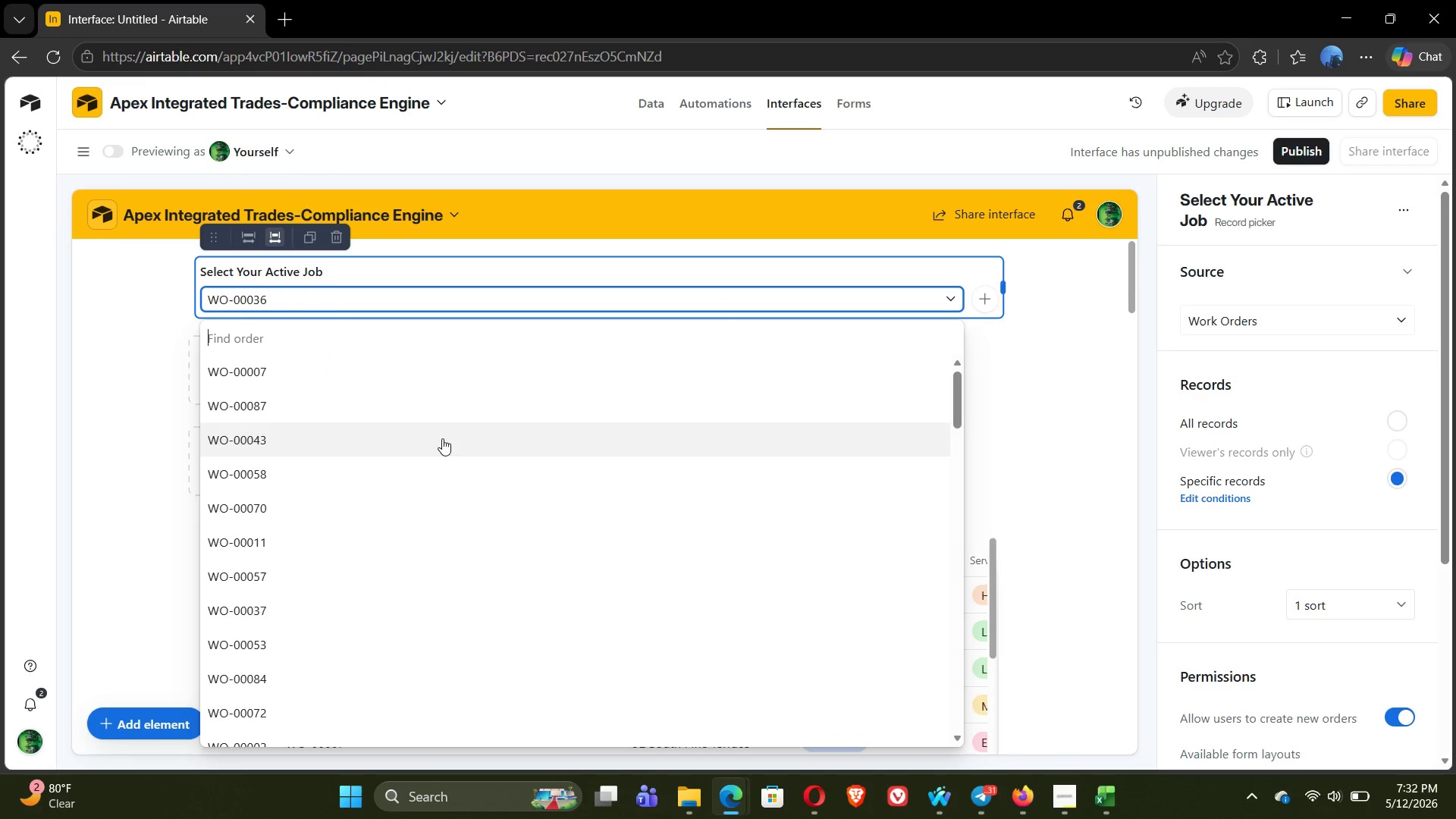 
left_click([435, 416])
 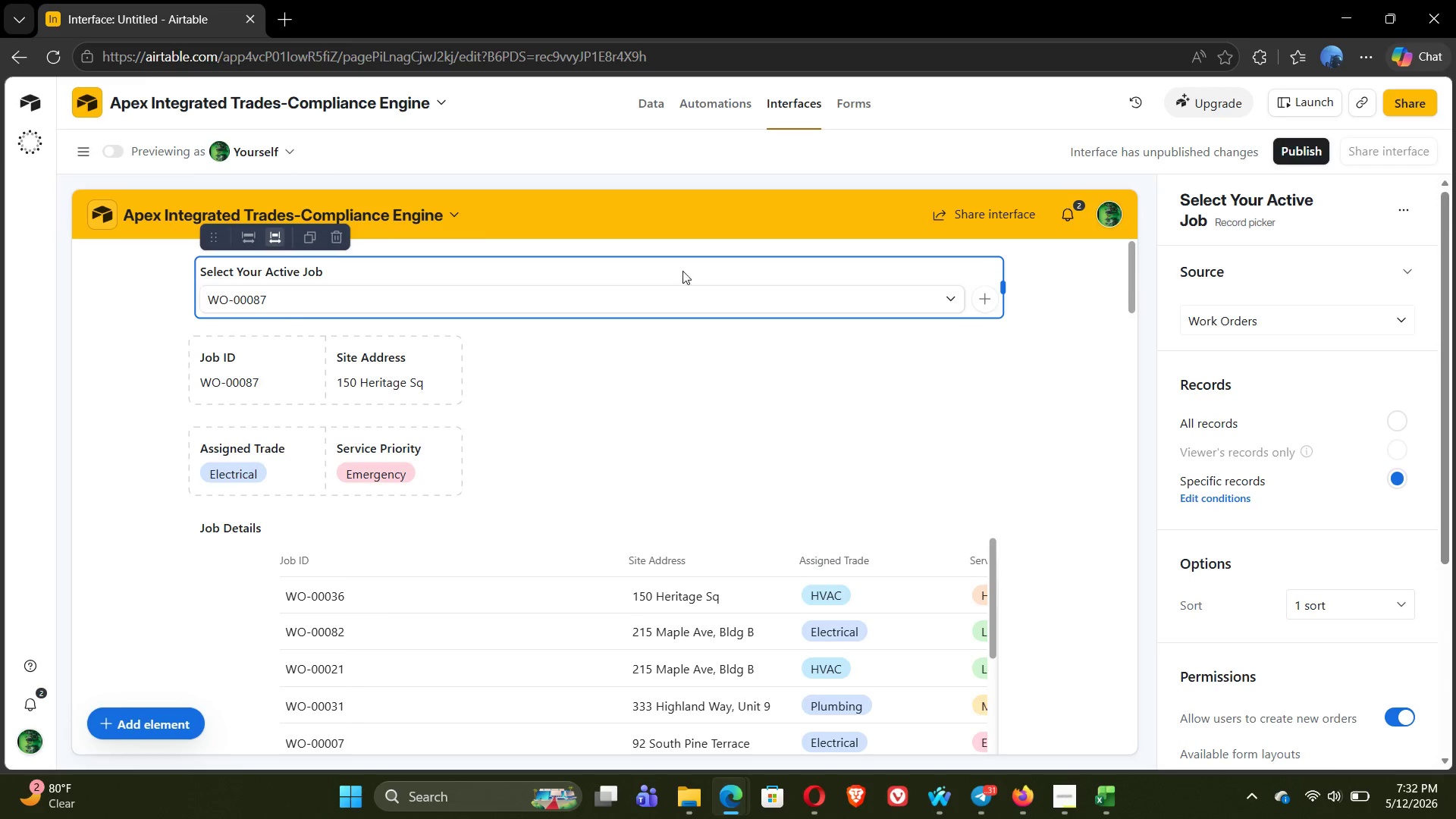 
left_click([714, 295])
 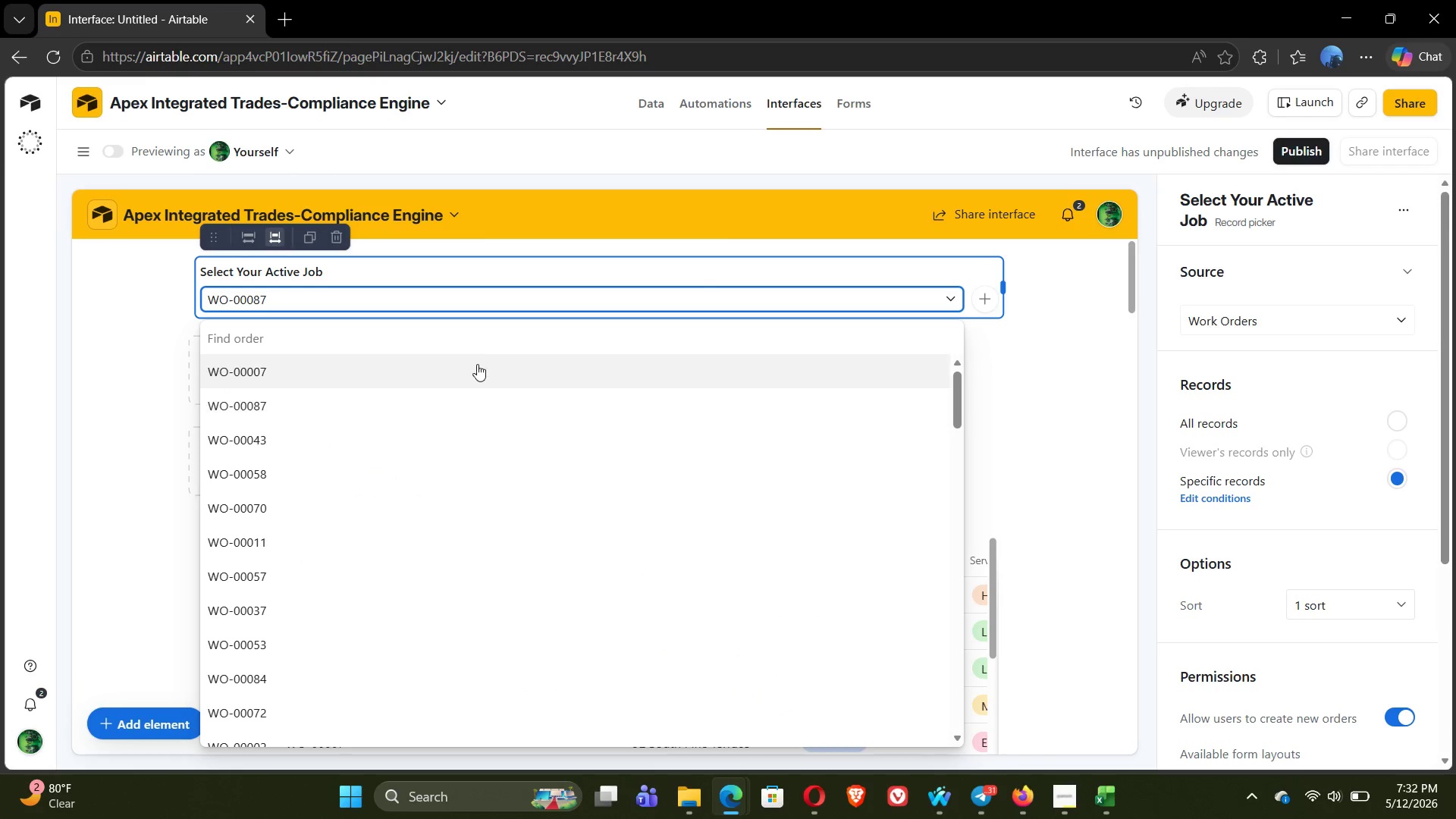 
left_click([457, 371])
 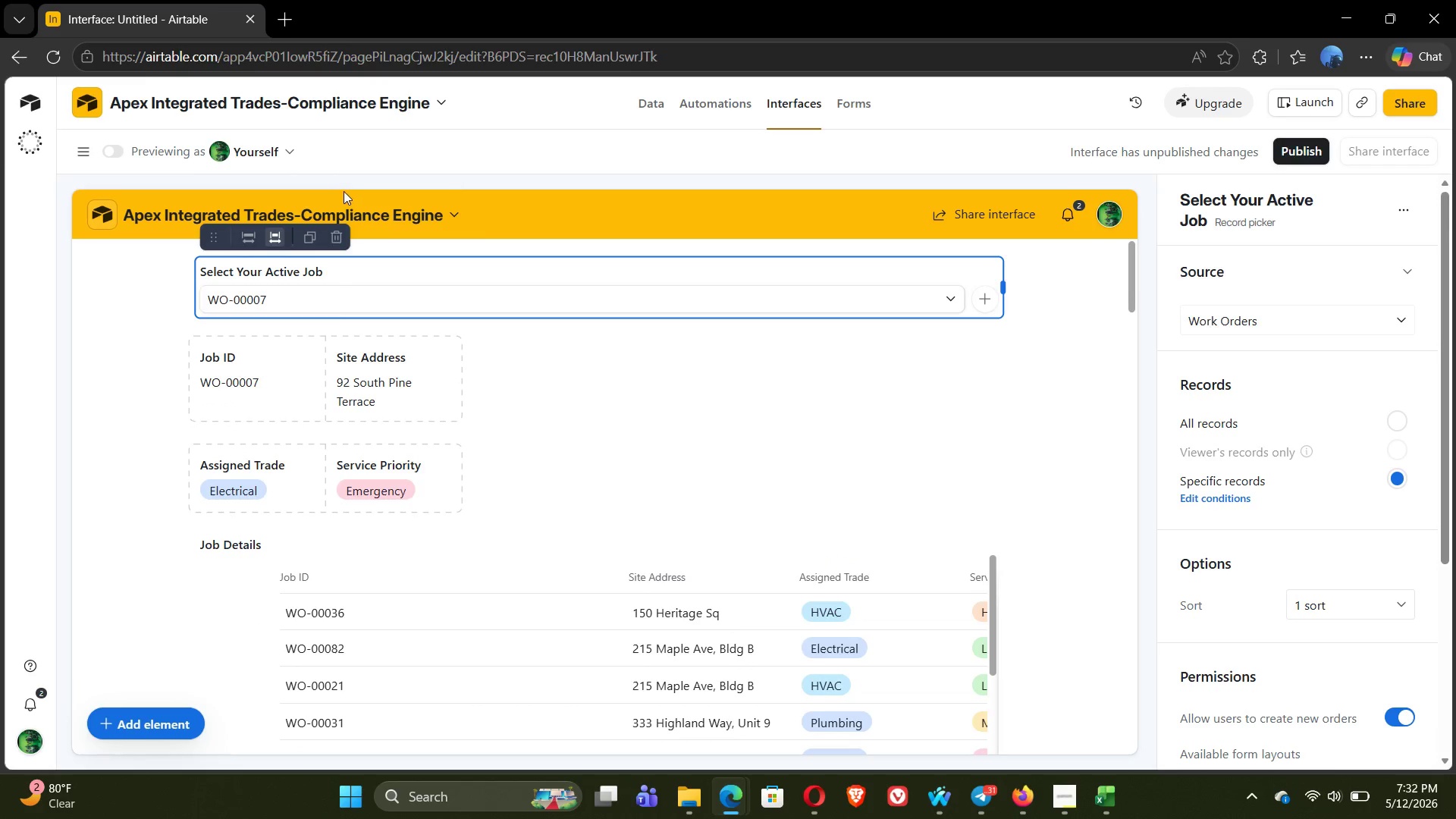 
left_click([714, 111])
 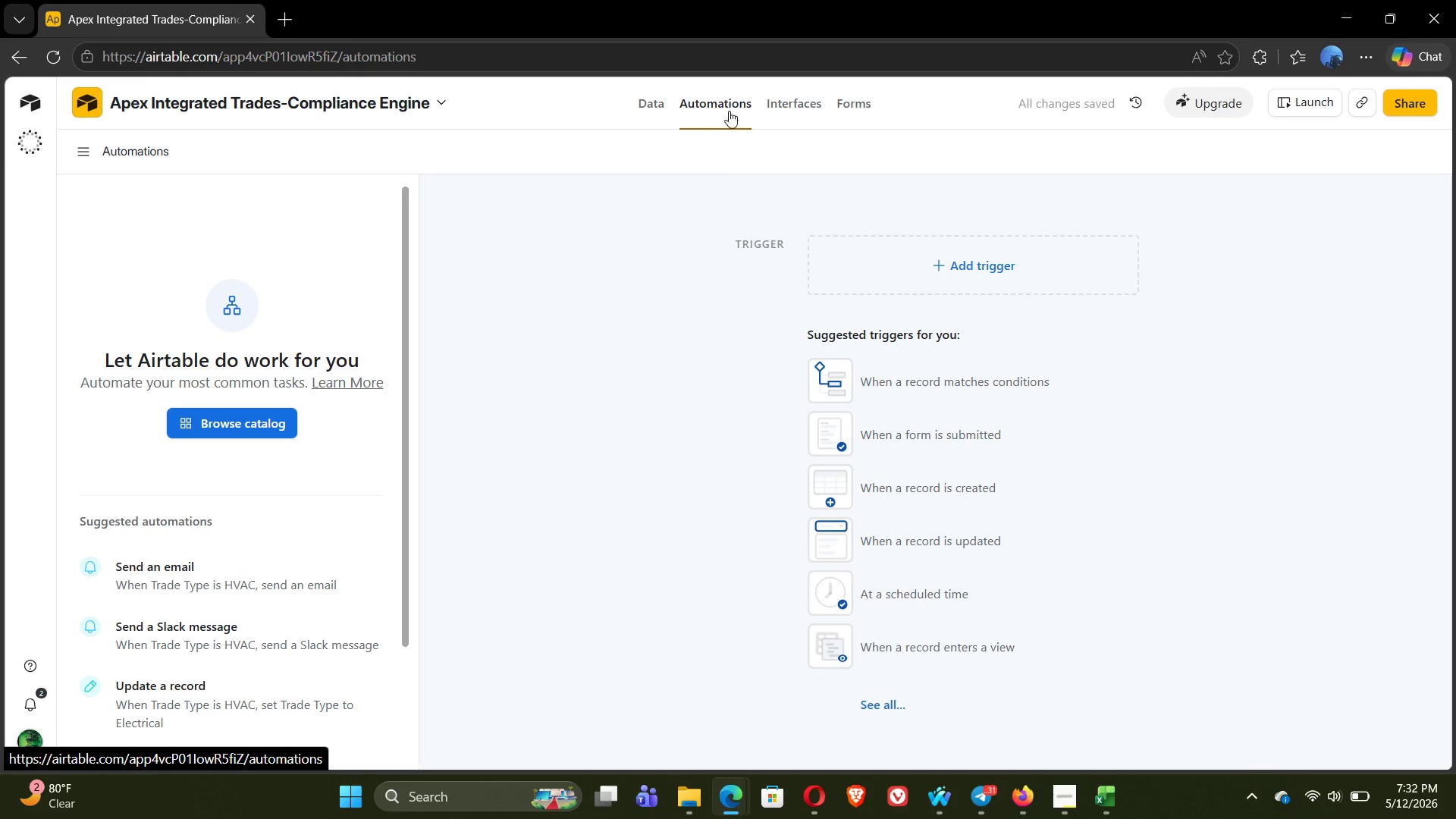 
left_click([995, 258])
 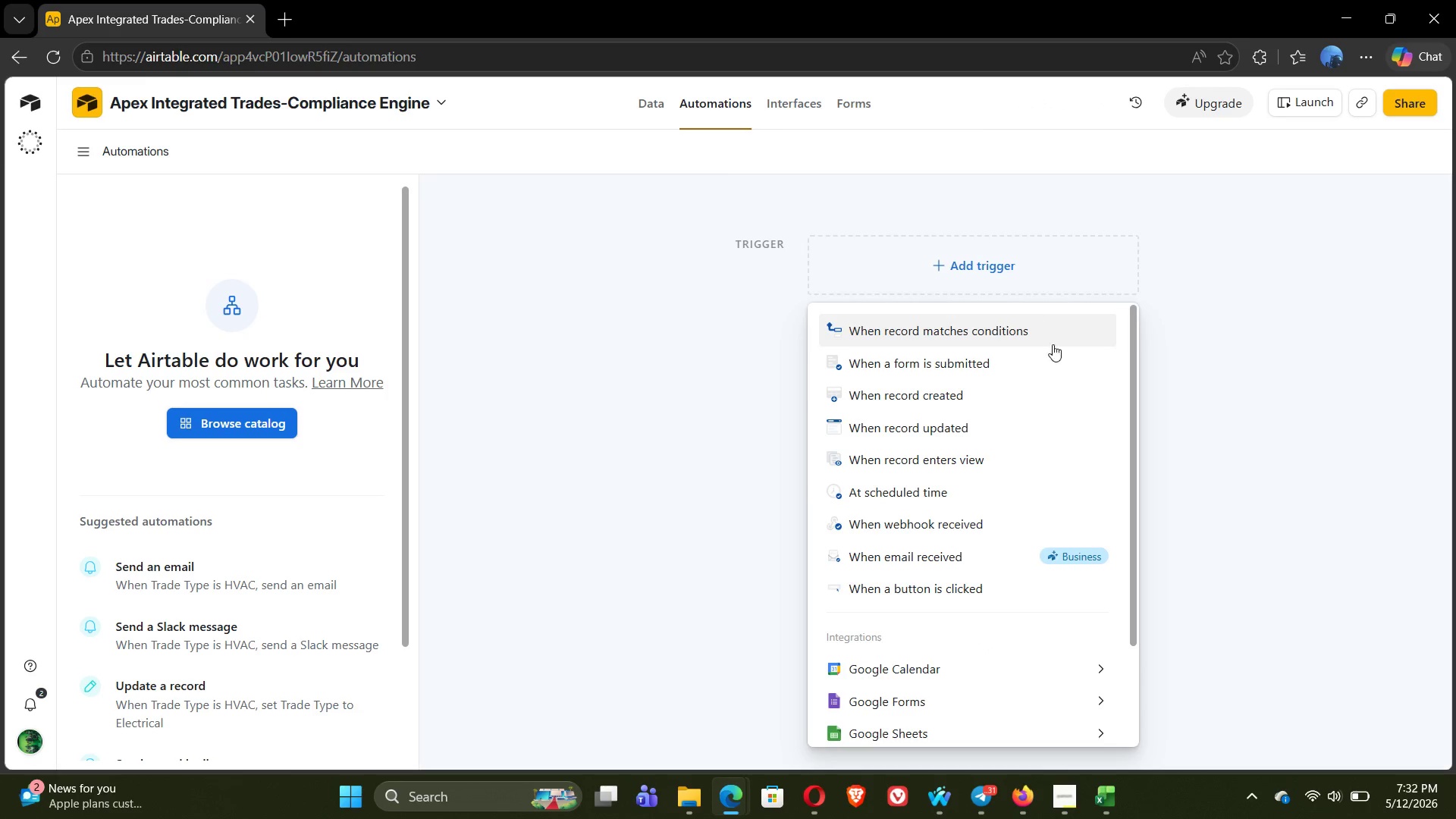 
left_click([937, 337])
 